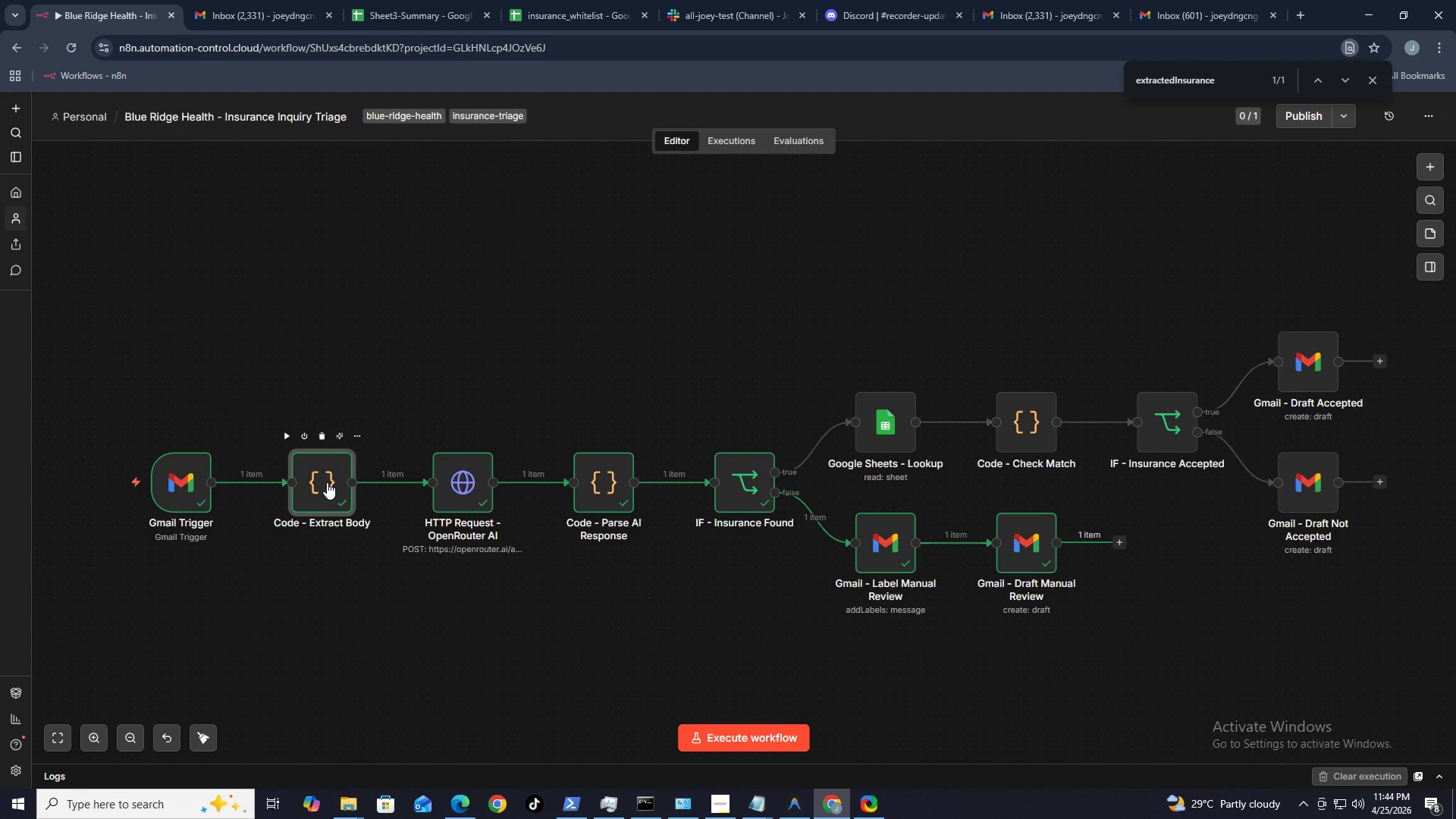 
triple_click([327, 482])
 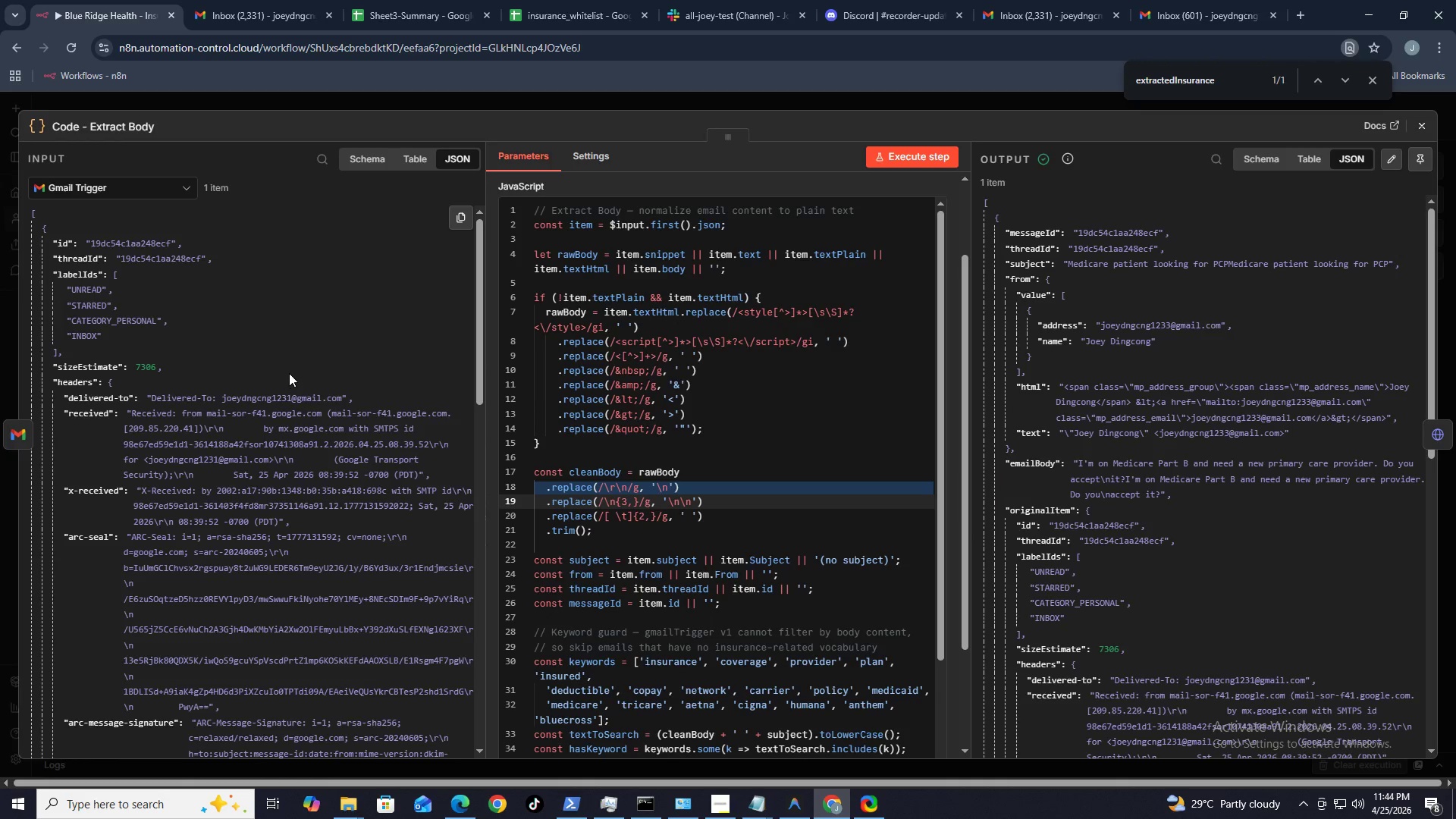 
triple_click([327, 482])
 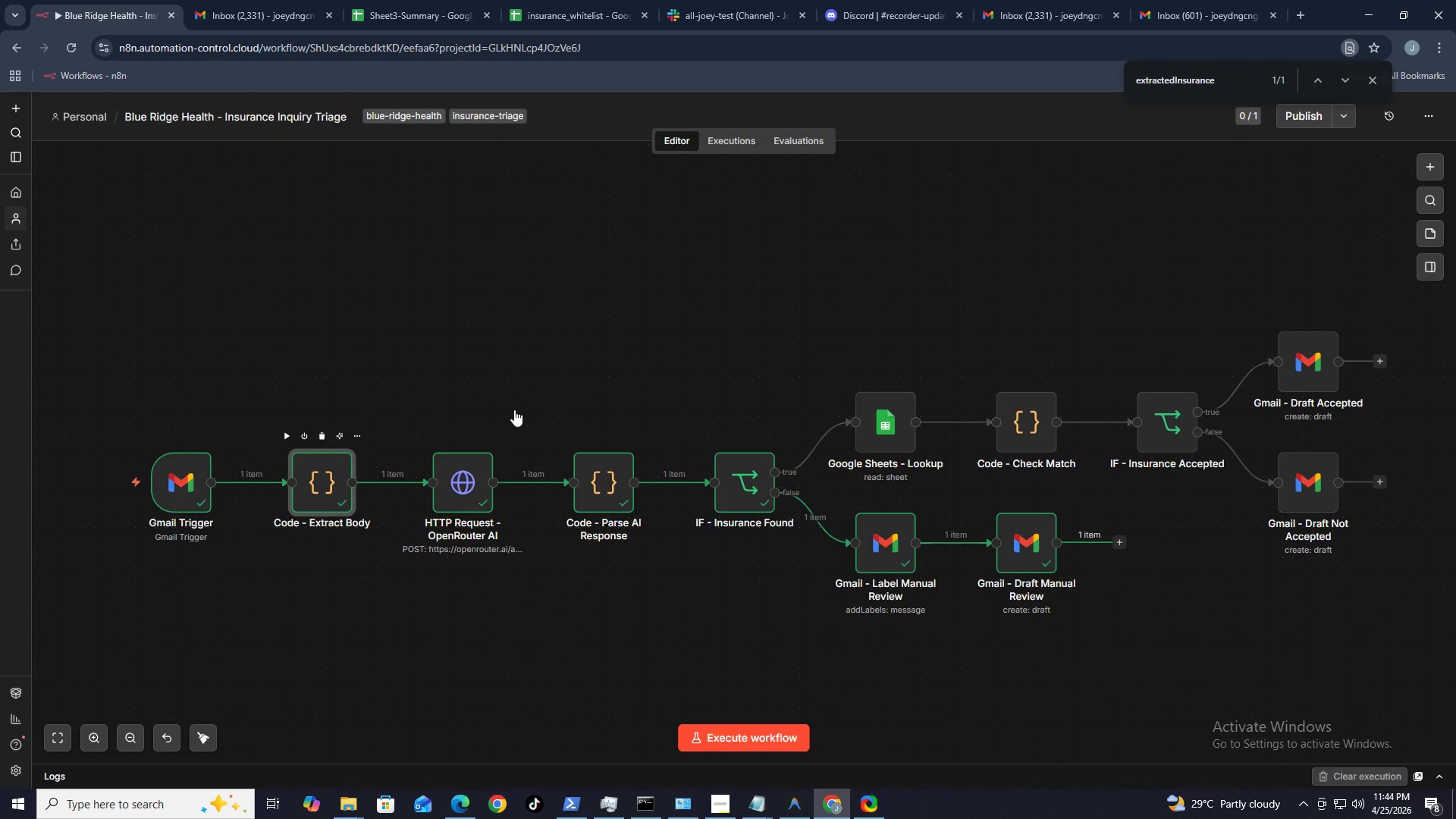 
wait(7.09)
 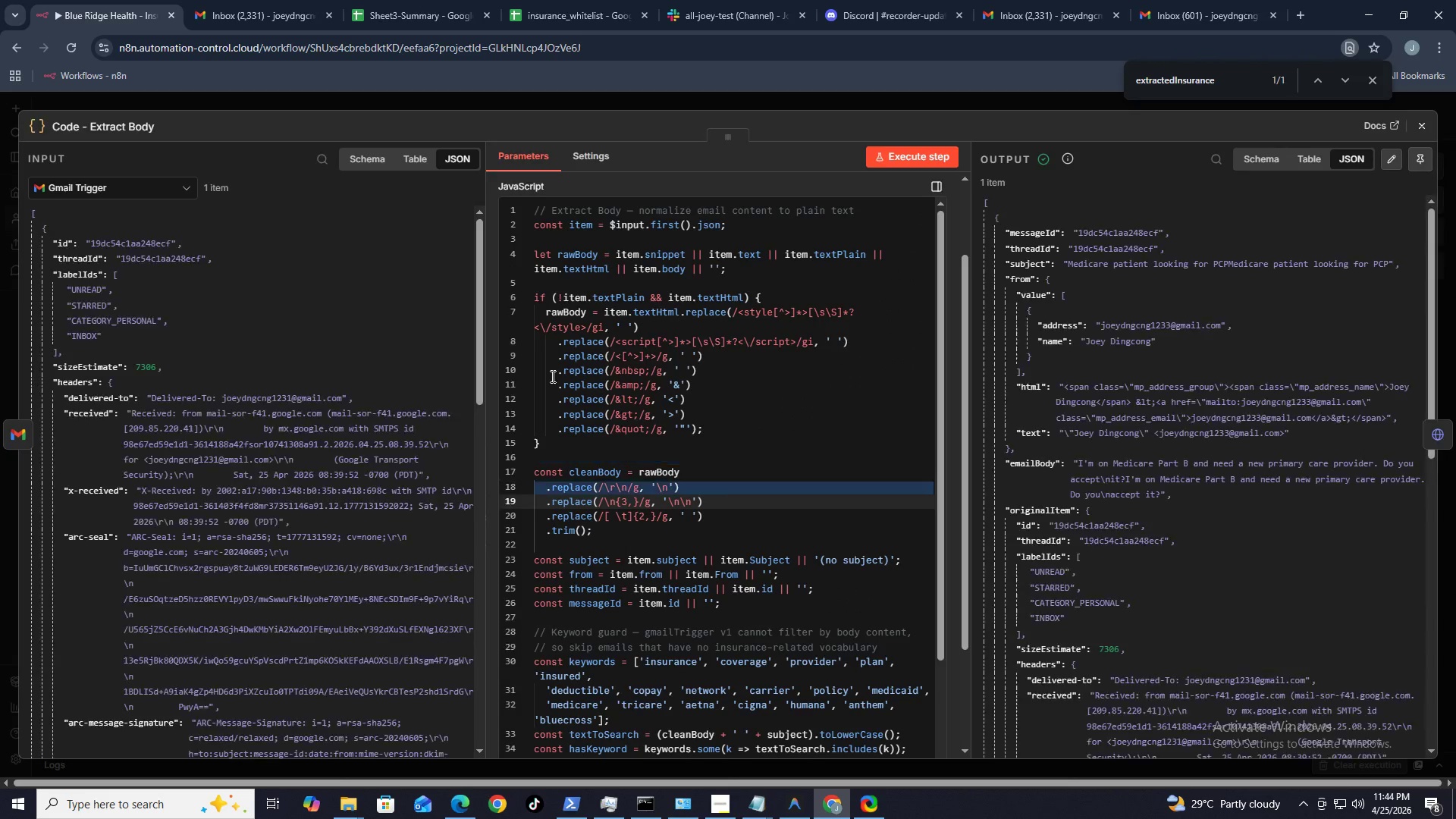 
scroll: coordinate [284, 500], scroll_direction: down, amount: 19.0
 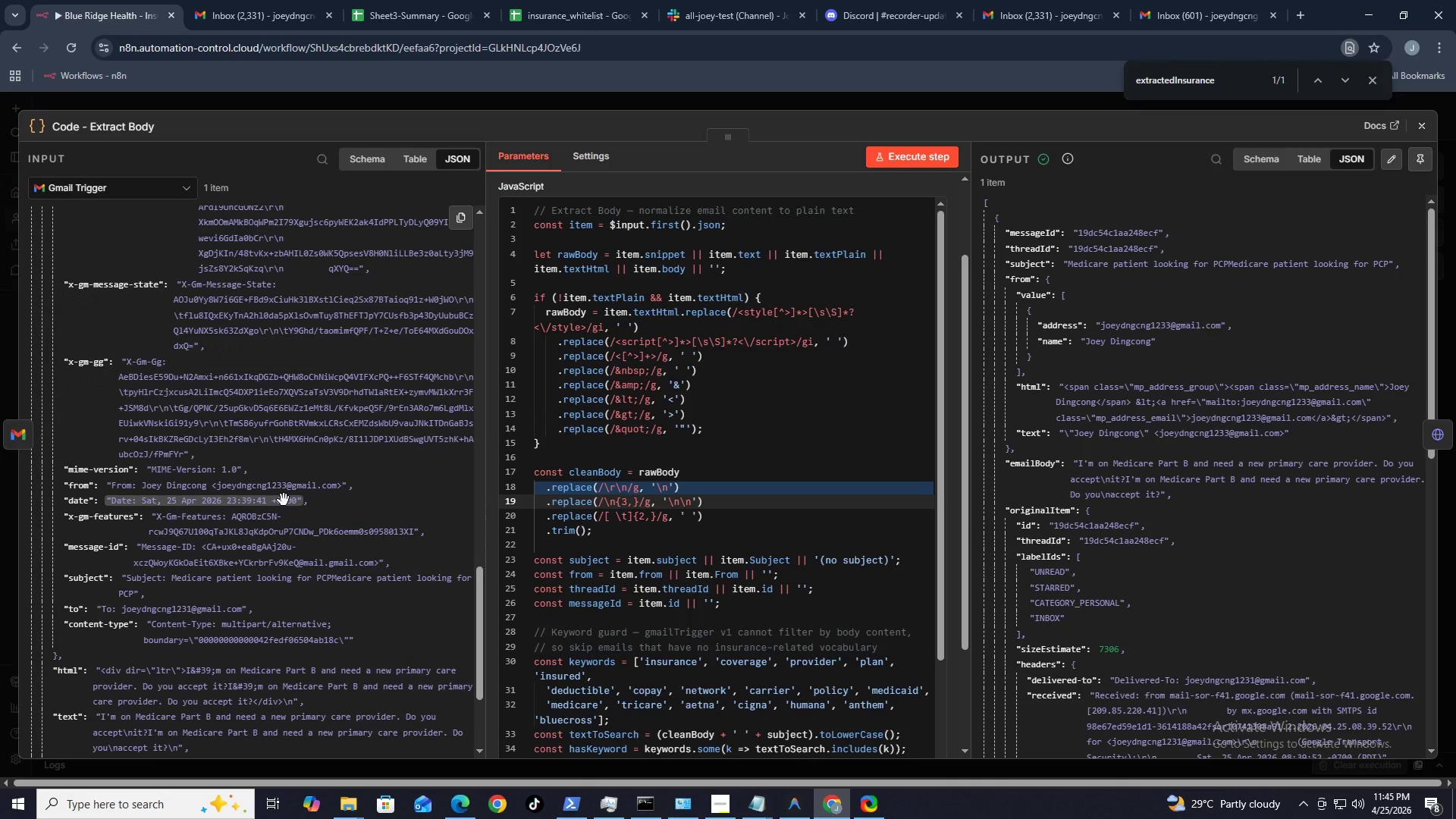 
scroll: coordinate [284, 497], scroll_direction: up, amount: 2.0
 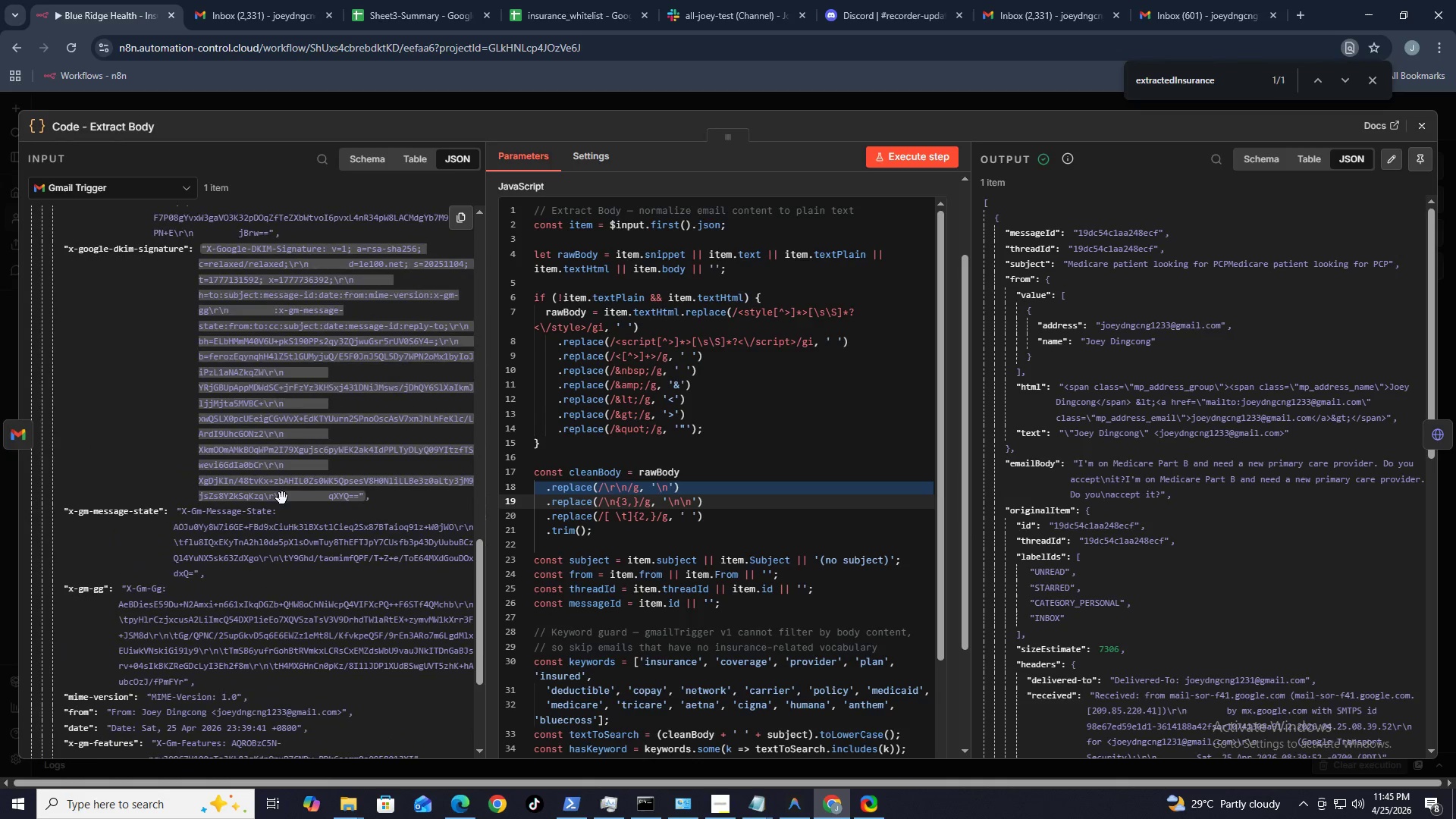 
scroll: coordinate [282, 504], scroll_direction: down, amount: 11.0
 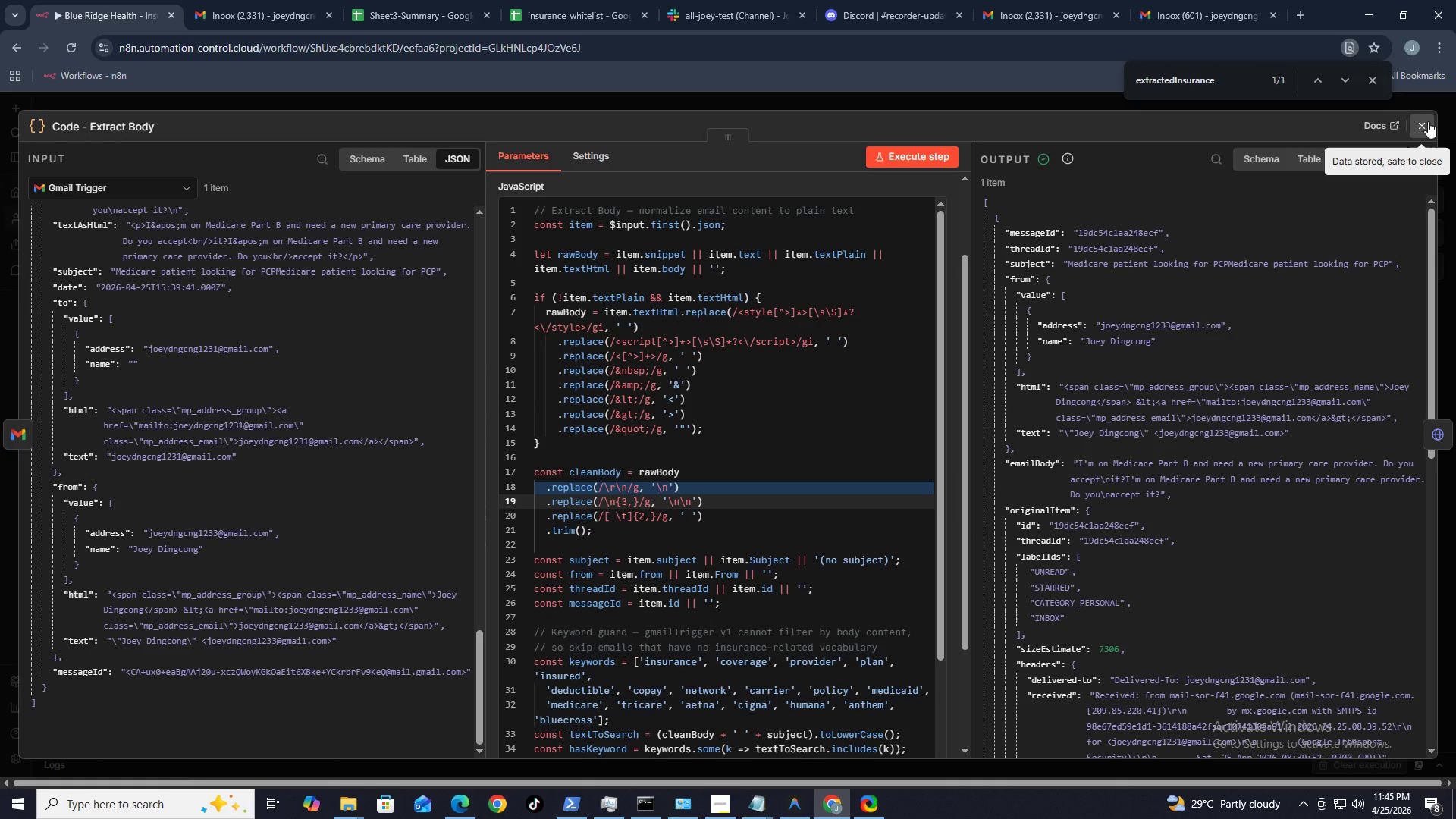 
left_click([1420, 120])
 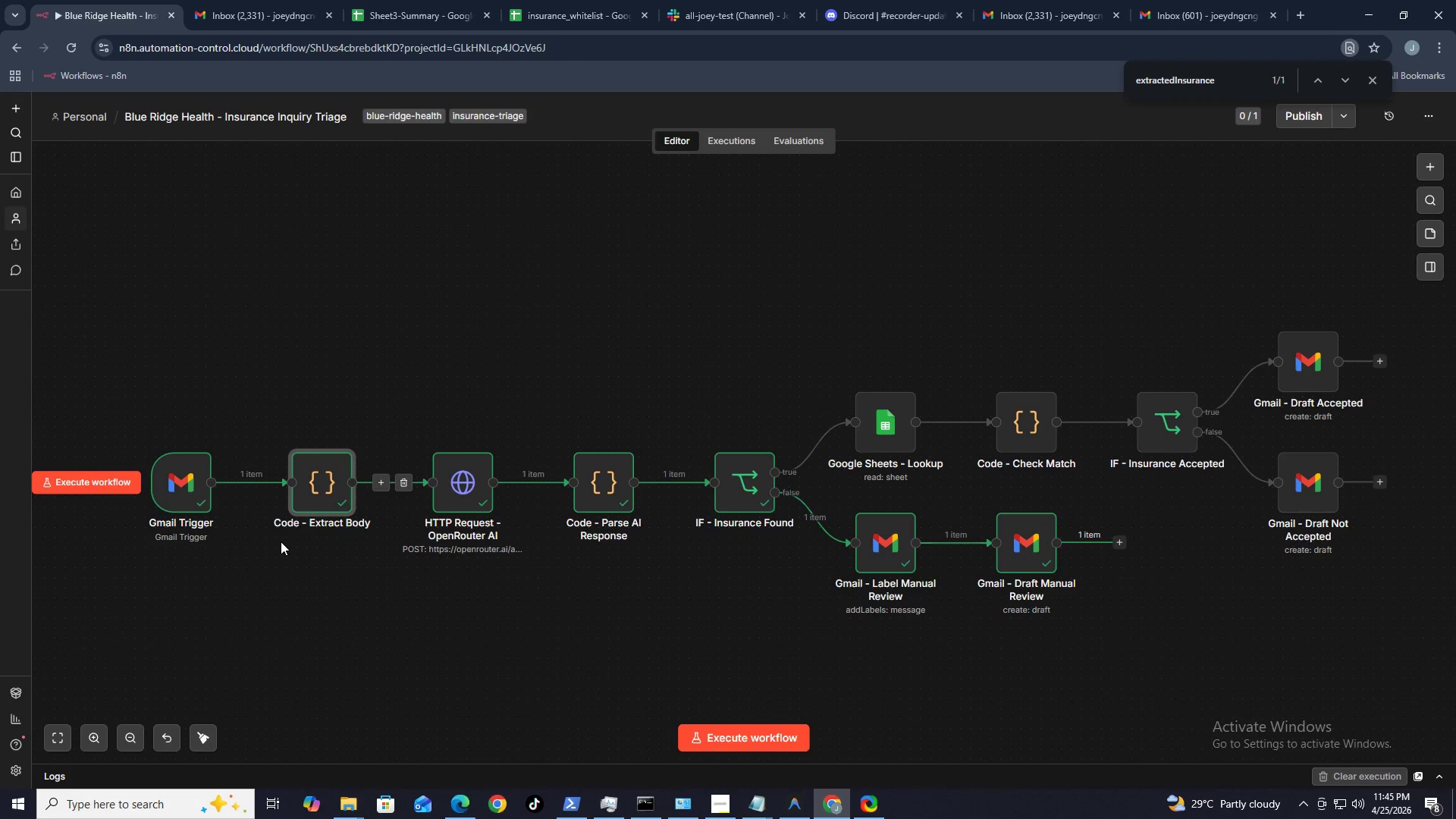 
mouse_move([218, 534])
 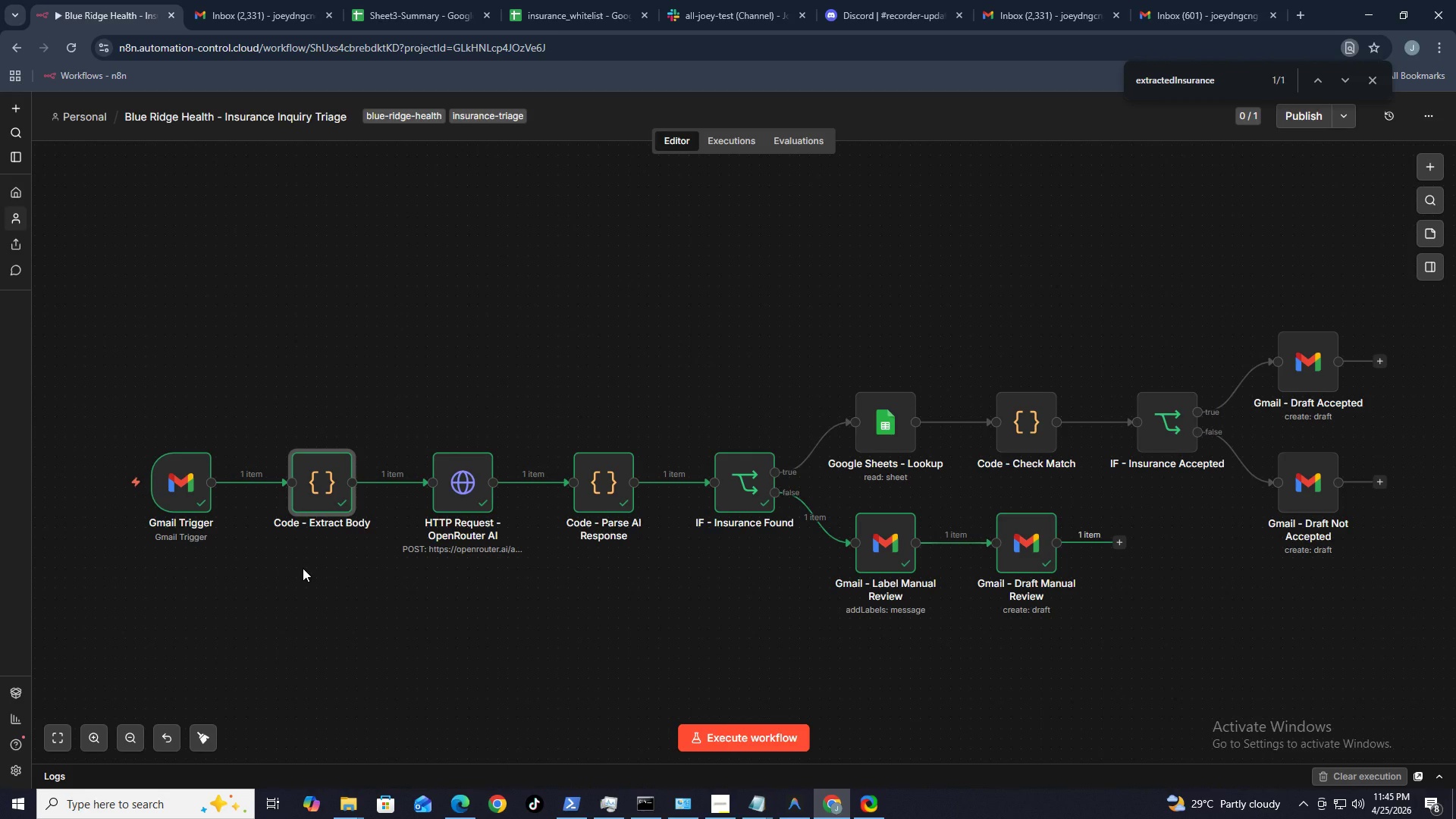 
wait(52.3)
 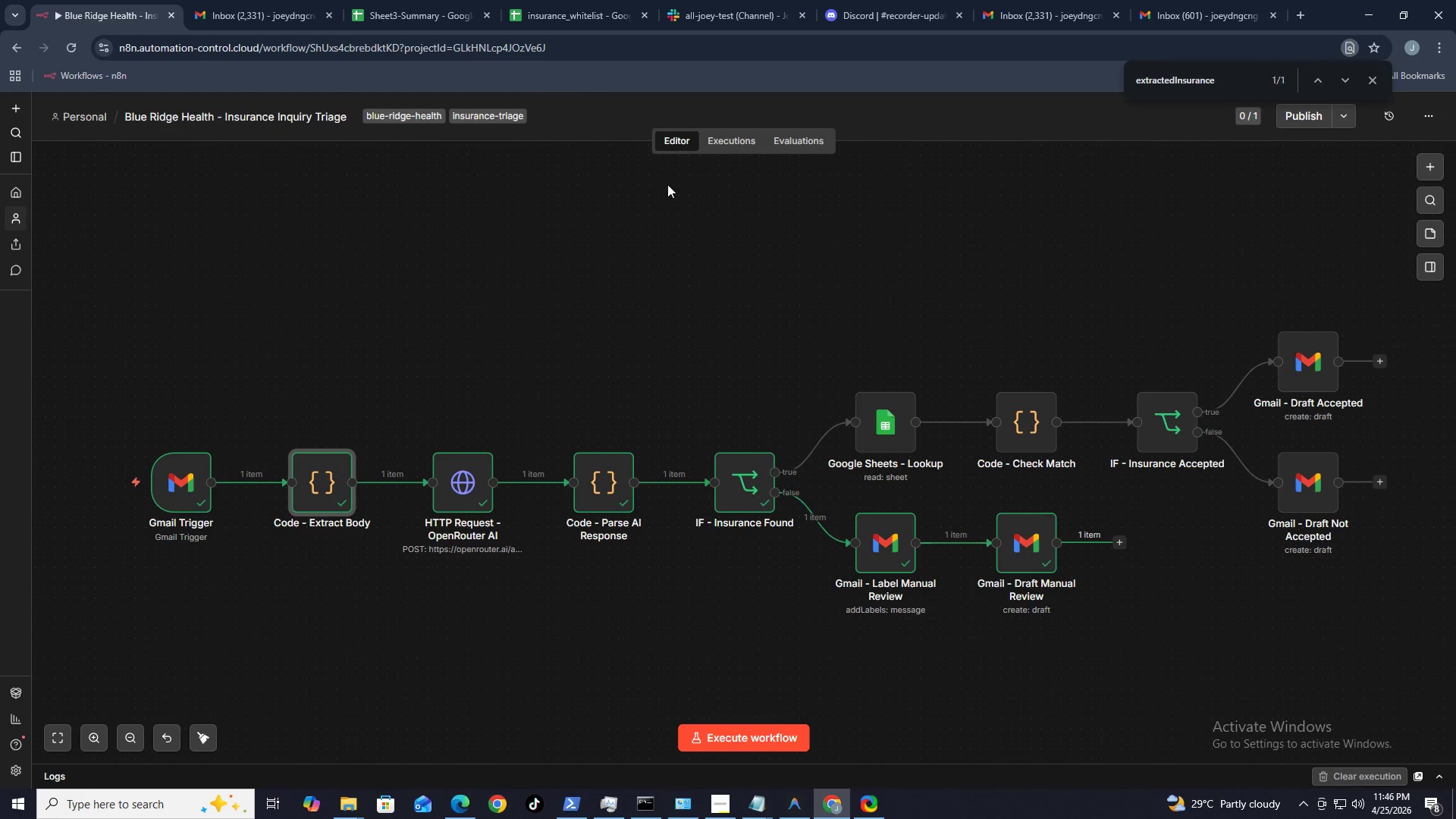 
left_click([795, 802])
 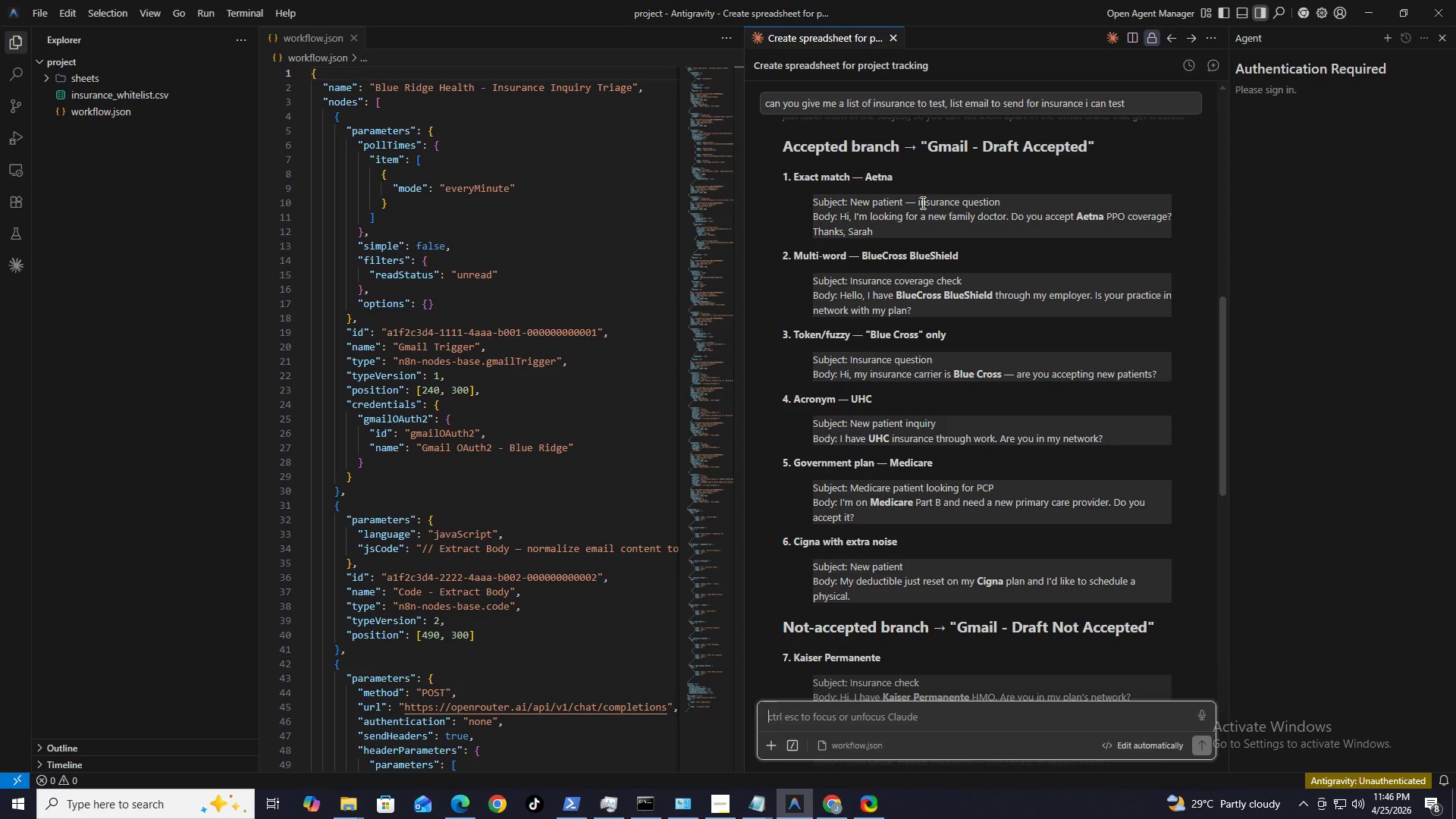 
left_click_drag(start_coordinate=[921, 201], to_coordinate=[1002, 200])
 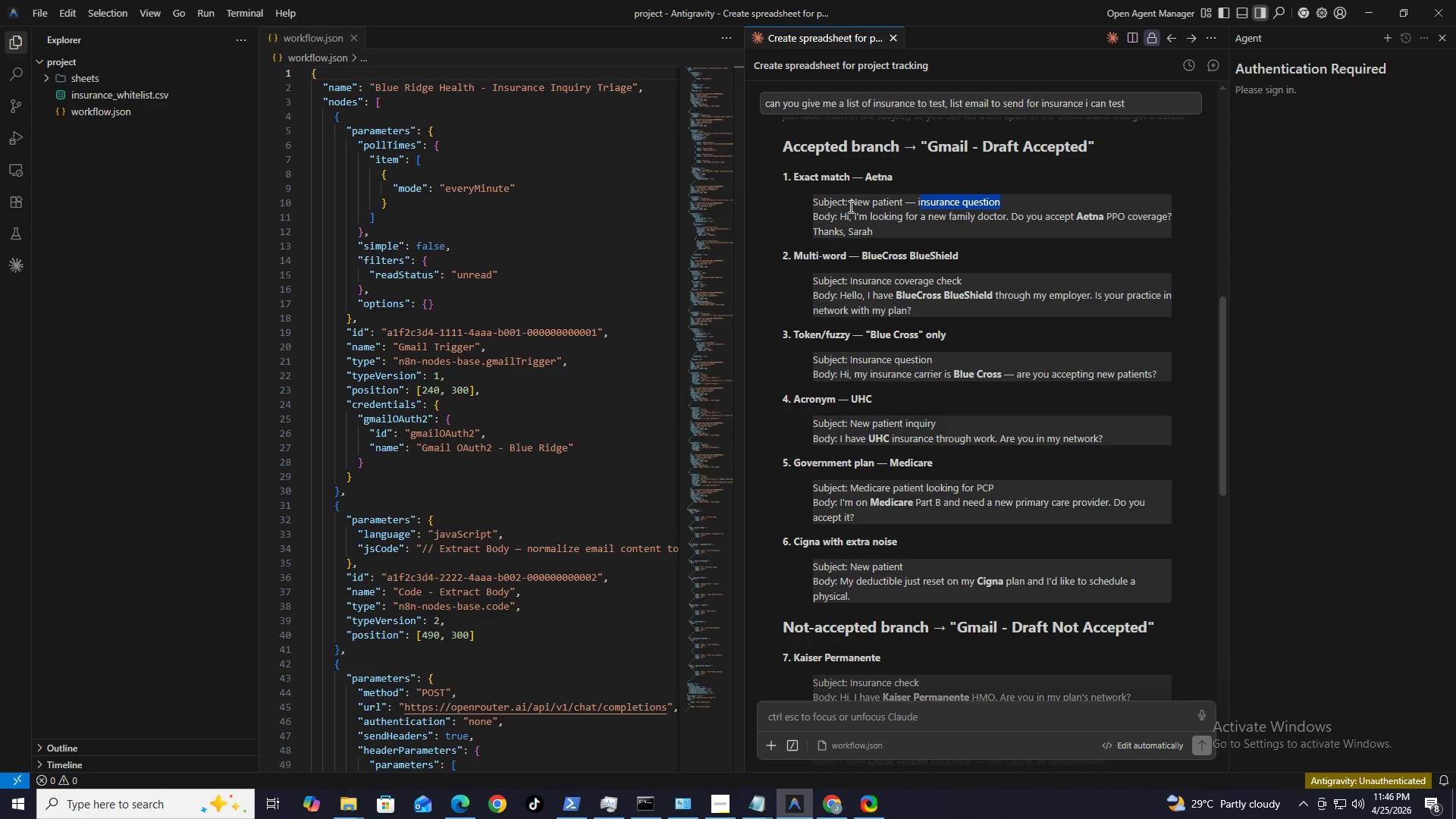 
left_click_drag(start_coordinate=[852, 200], to_coordinate=[996, 206])
 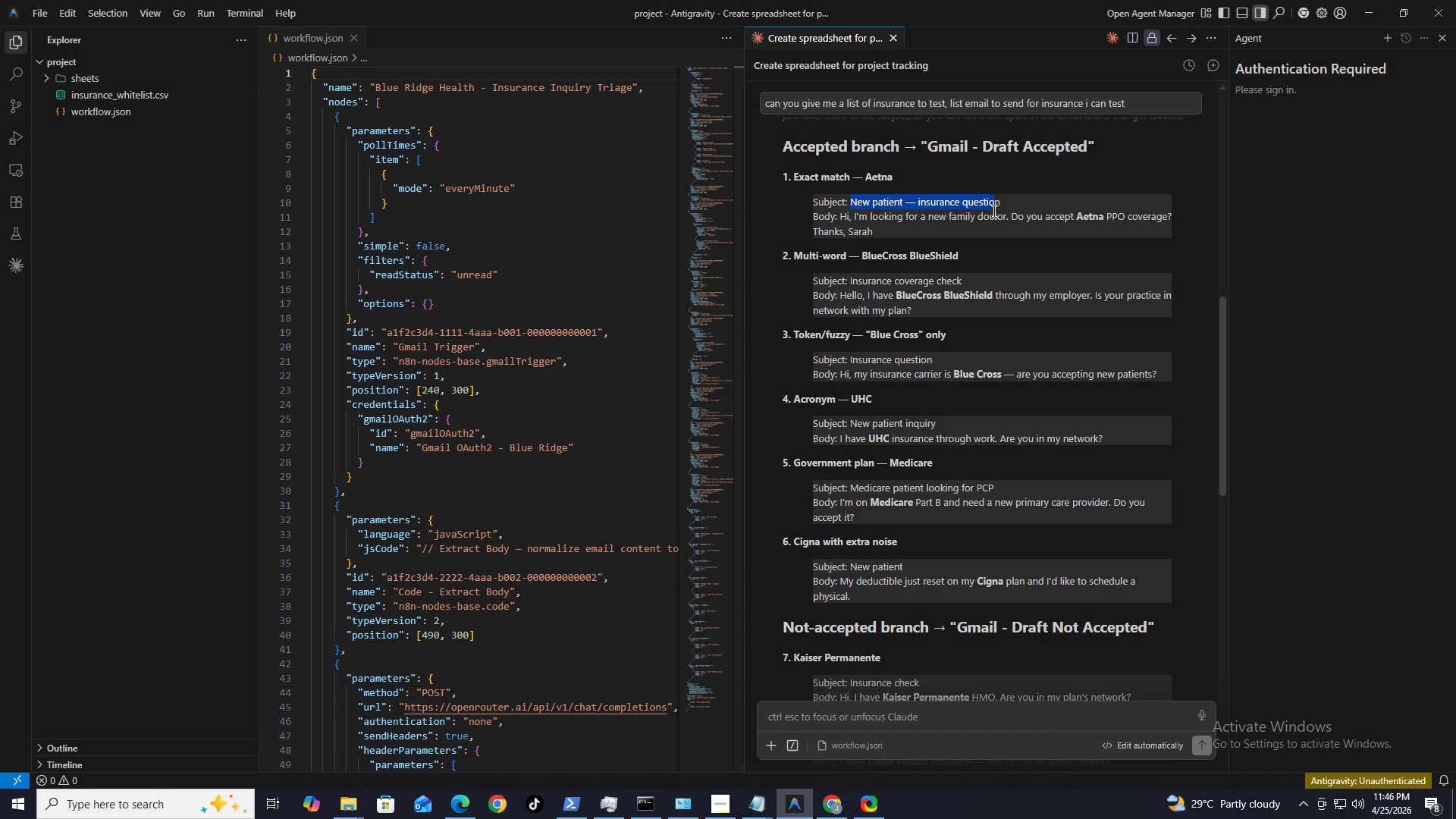 
key(Control+C)
 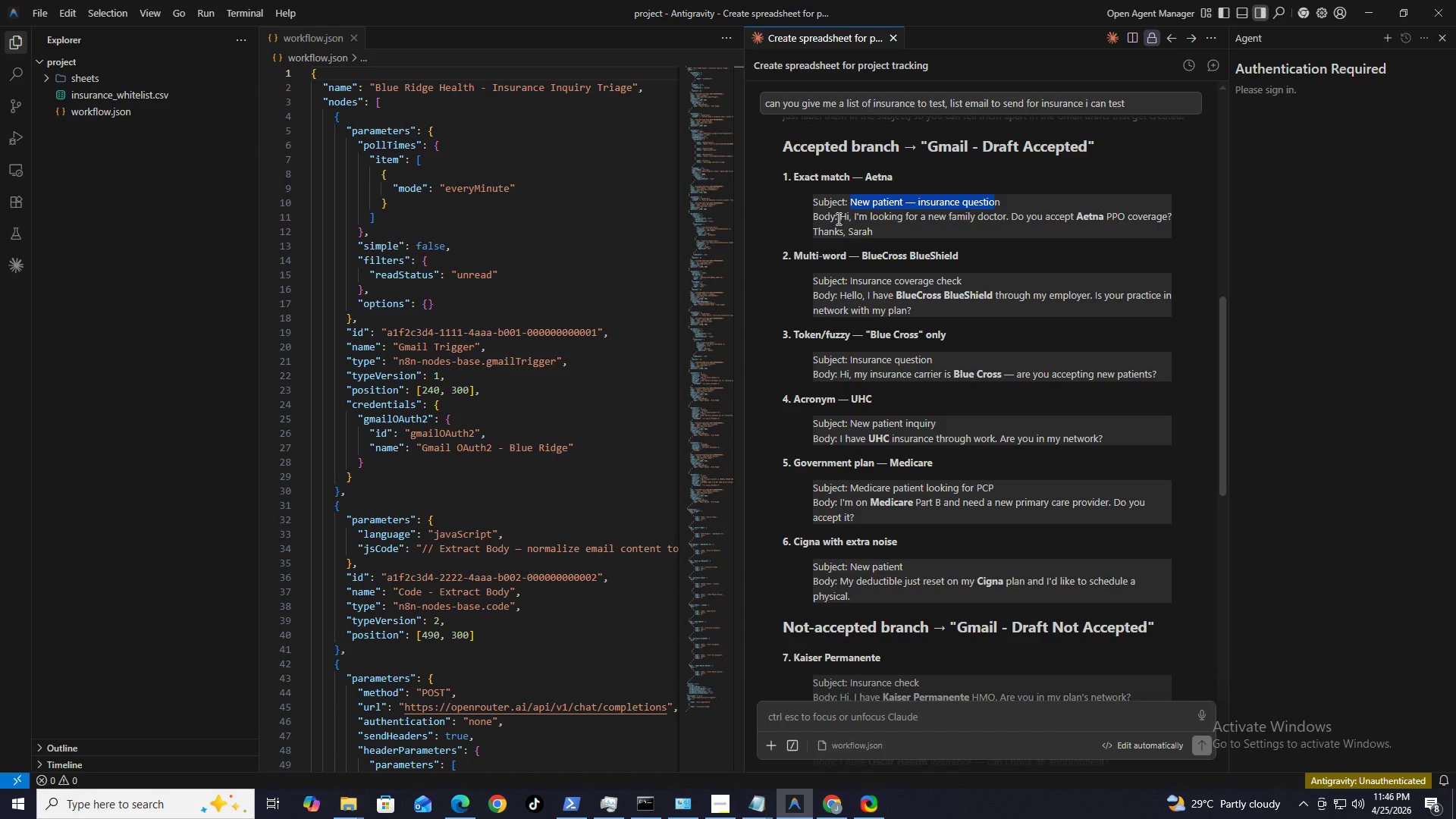 
left_click_drag(start_coordinate=[842, 214], to_coordinate=[874, 226])
 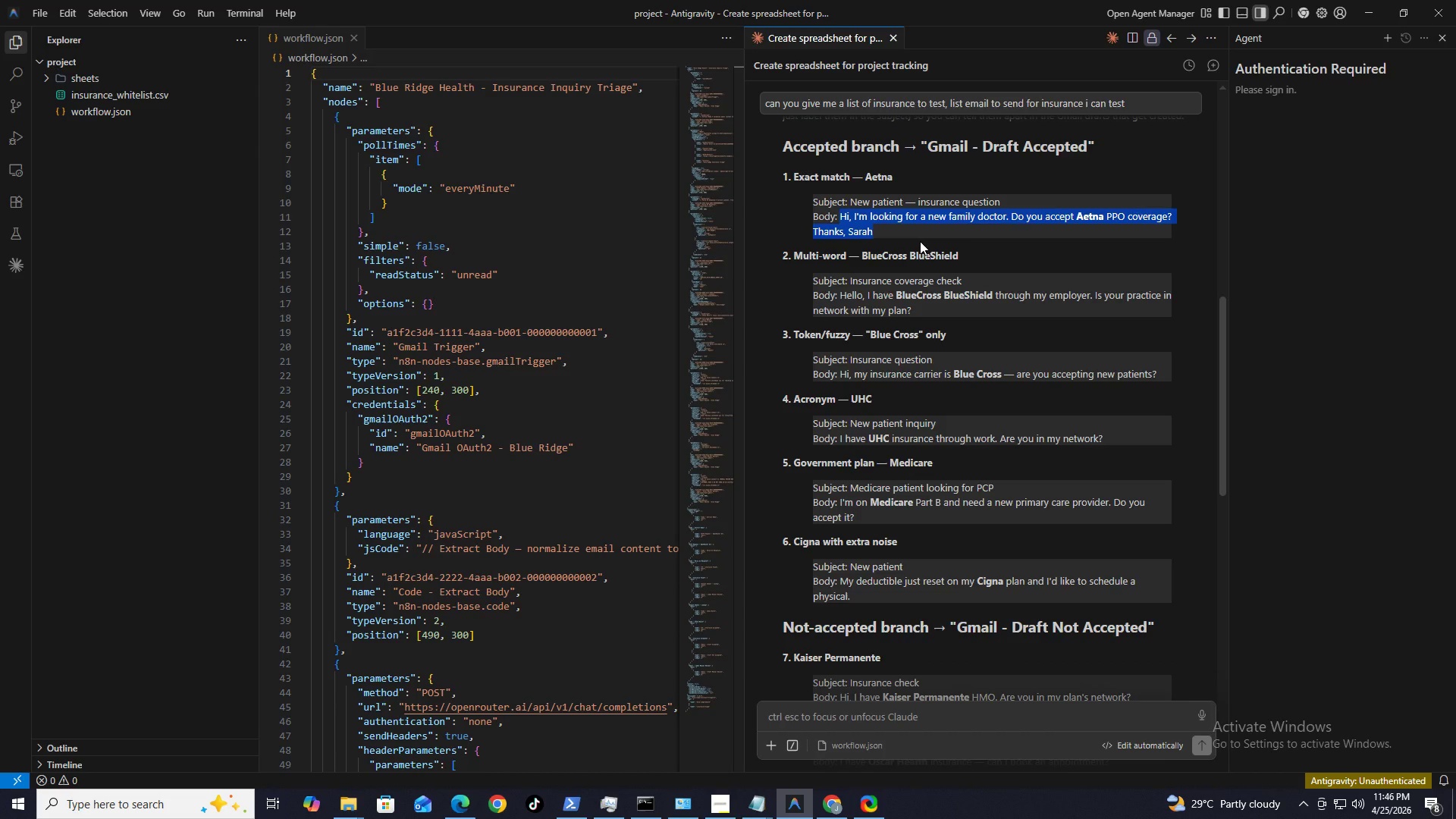 
key(Control+C)
 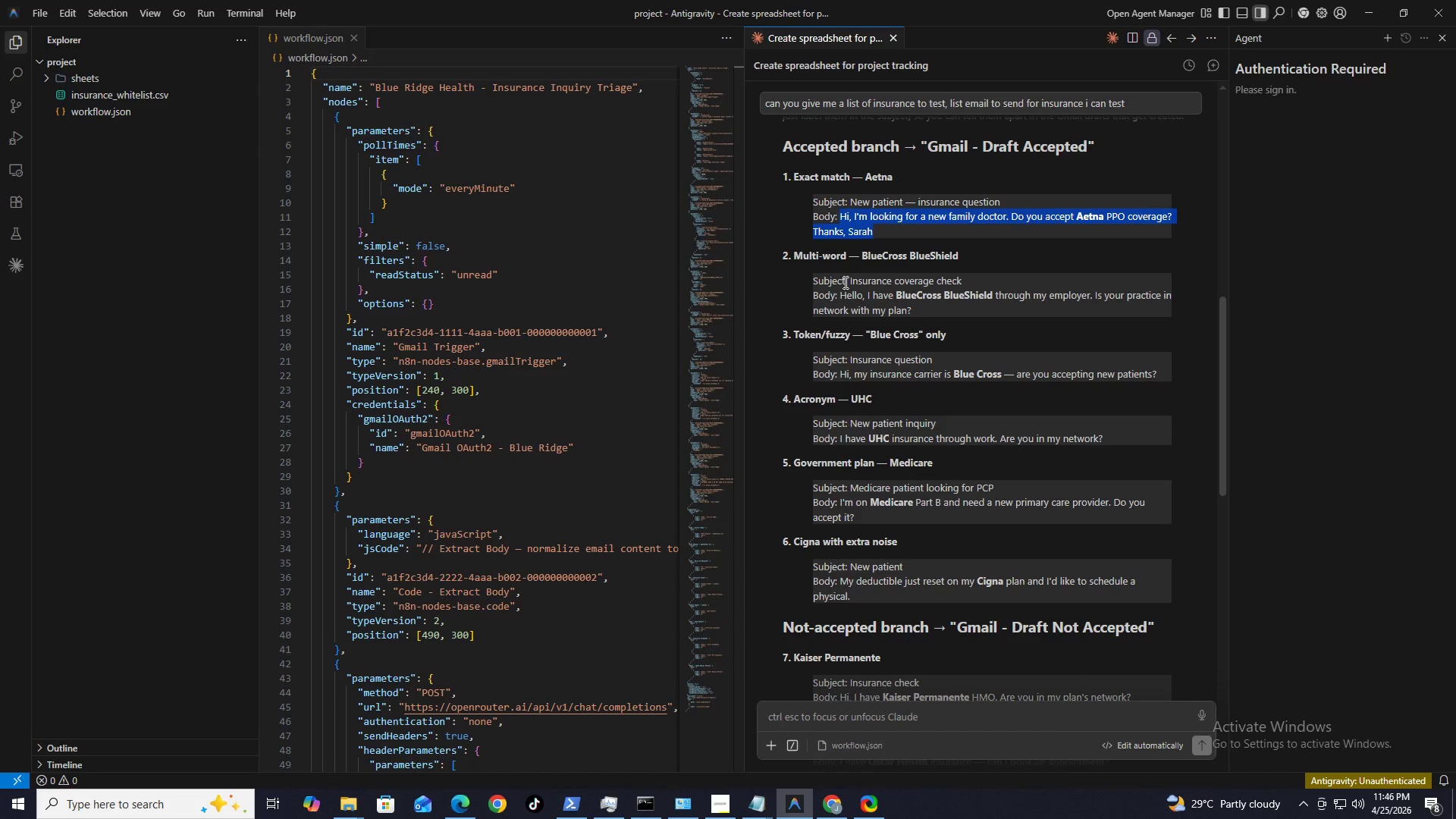 
left_click_drag(start_coordinate=[852, 277], to_coordinate=[957, 281])
 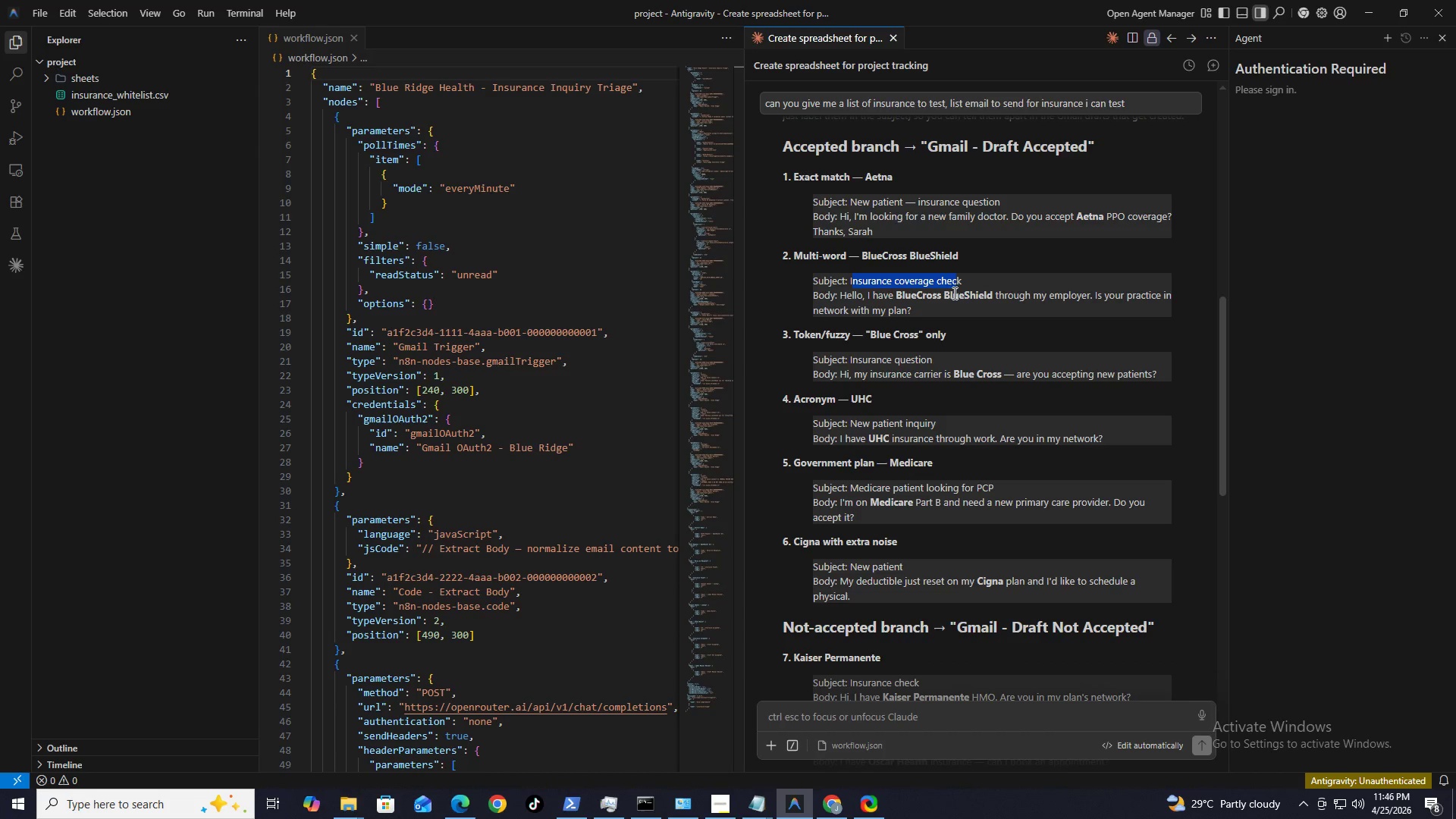 
key(Control+C)
 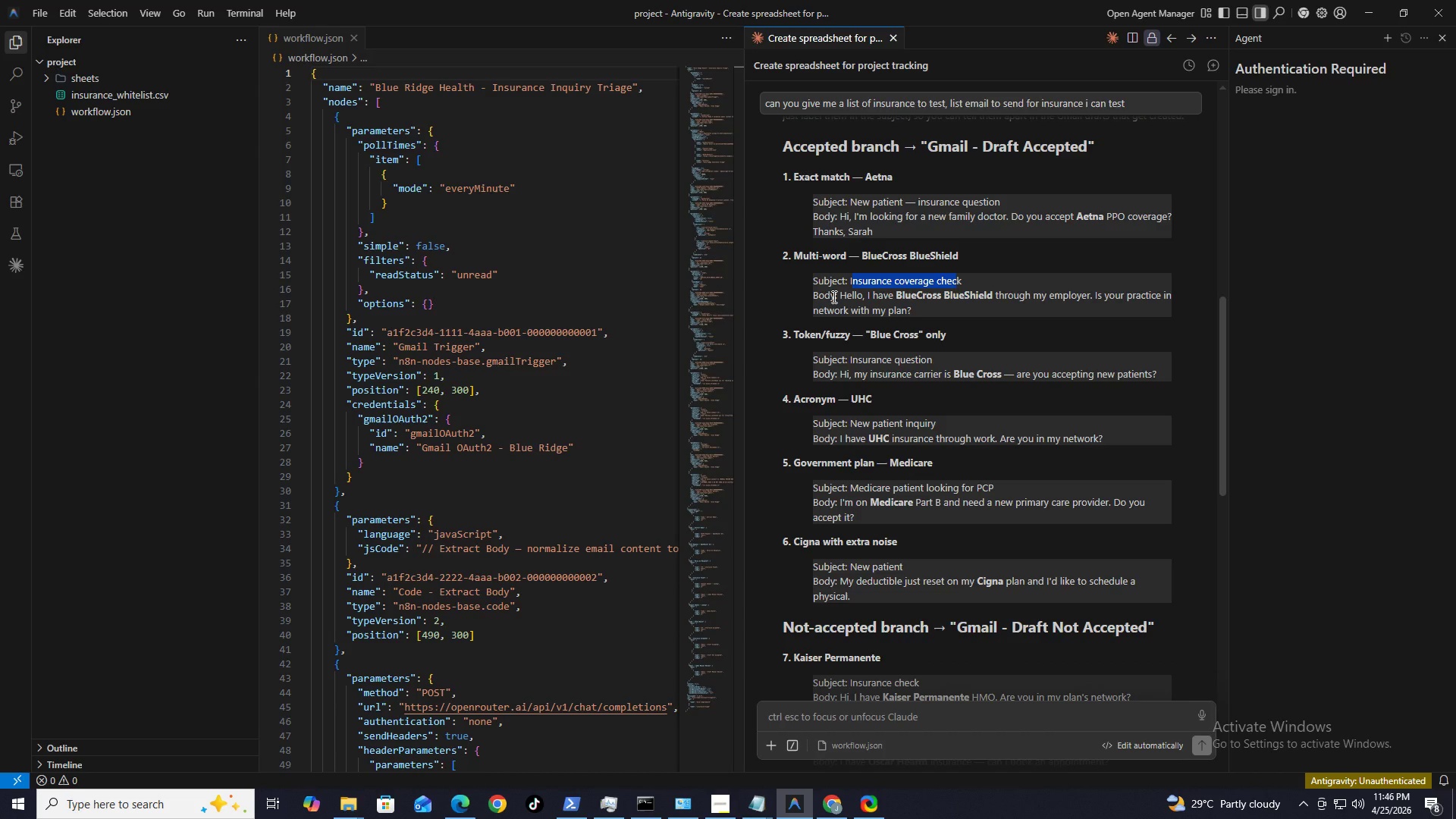 
left_click_drag(start_coordinate=[839, 294], to_coordinate=[918, 305])
 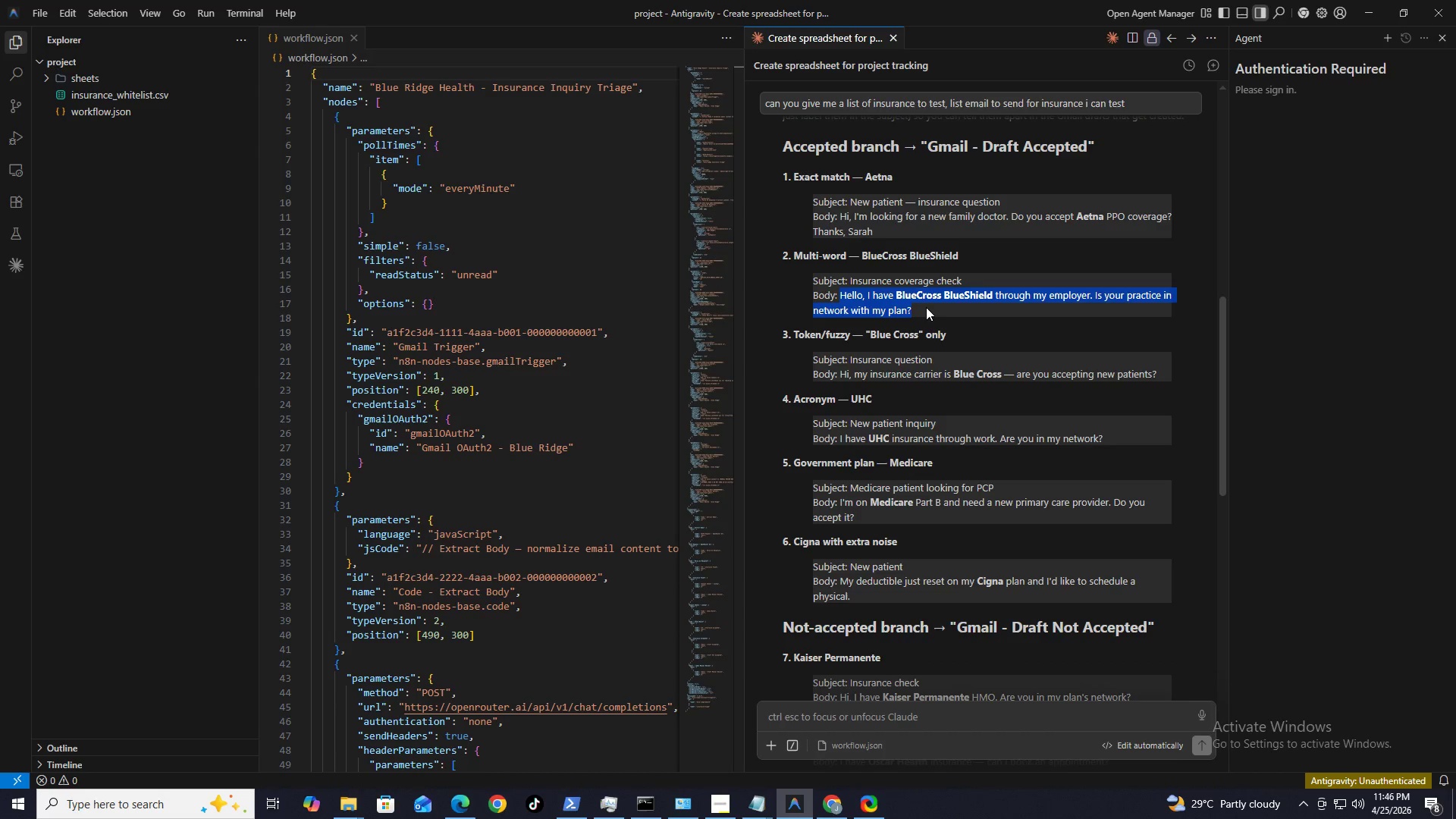 
hold_key(key=ControlLeft, duration=0.75)
 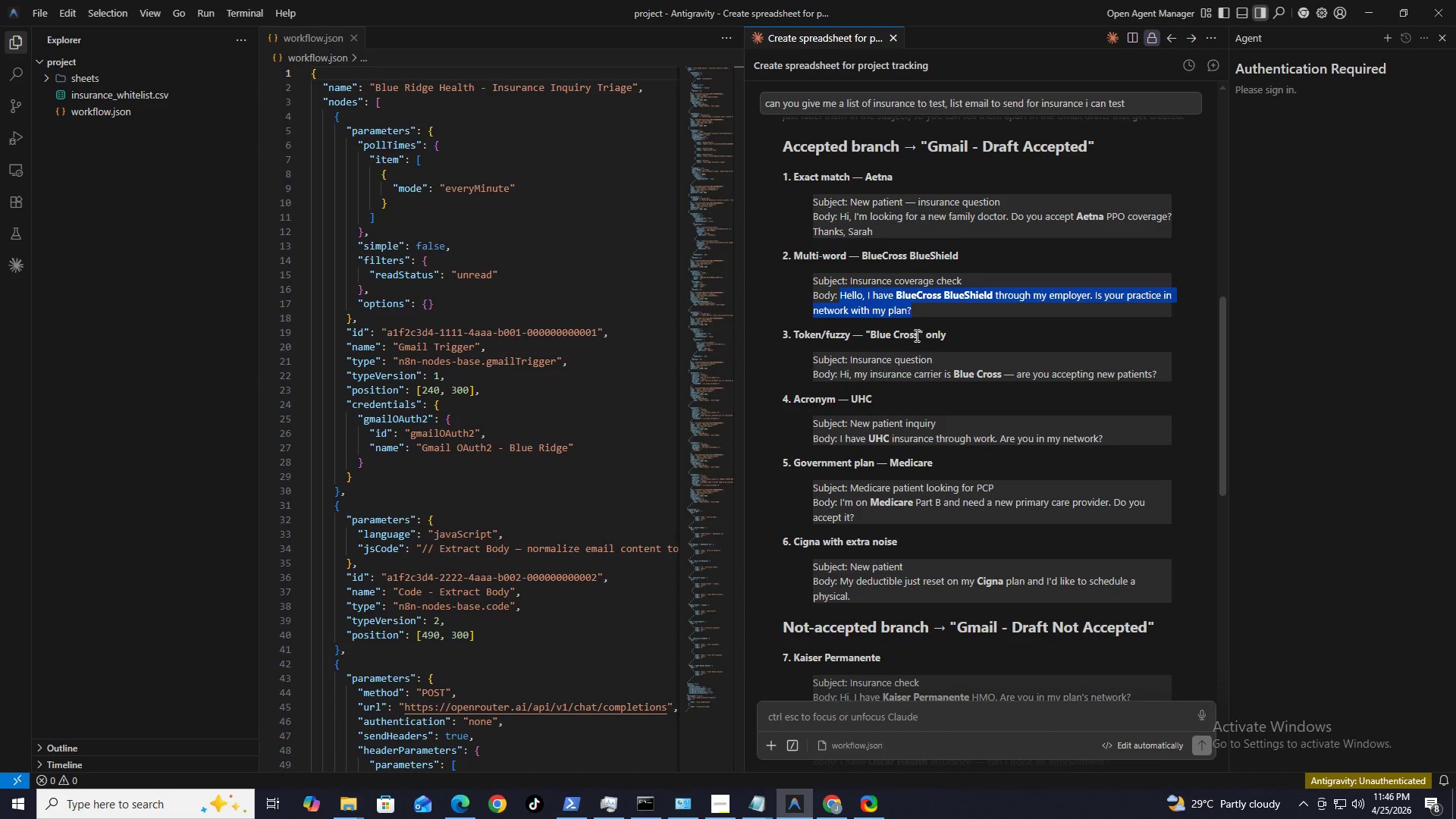 
hold_key(key=C, duration=0.31)
 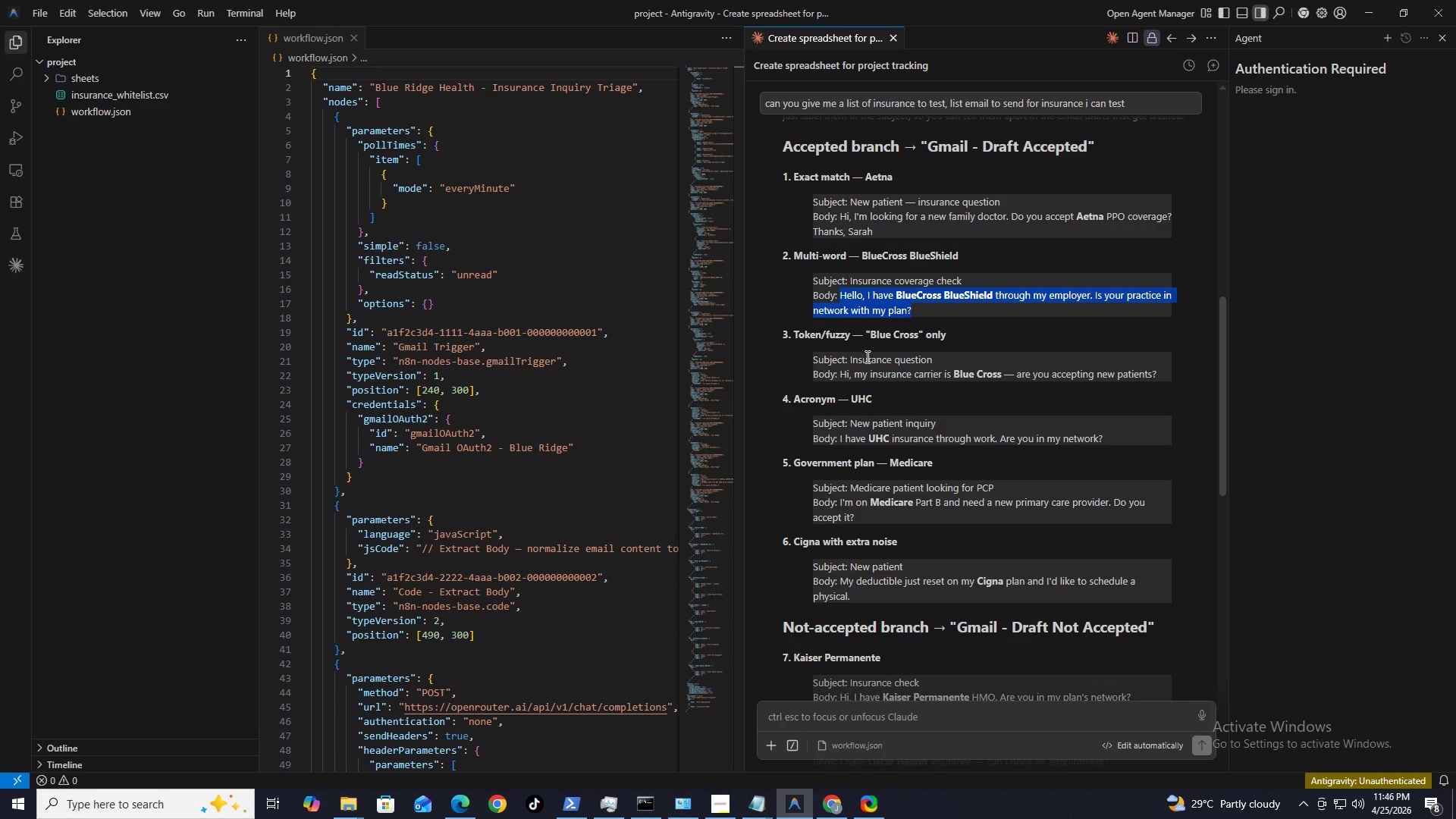 
left_click_drag(start_coordinate=[853, 355], to_coordinate=[956, 357])
 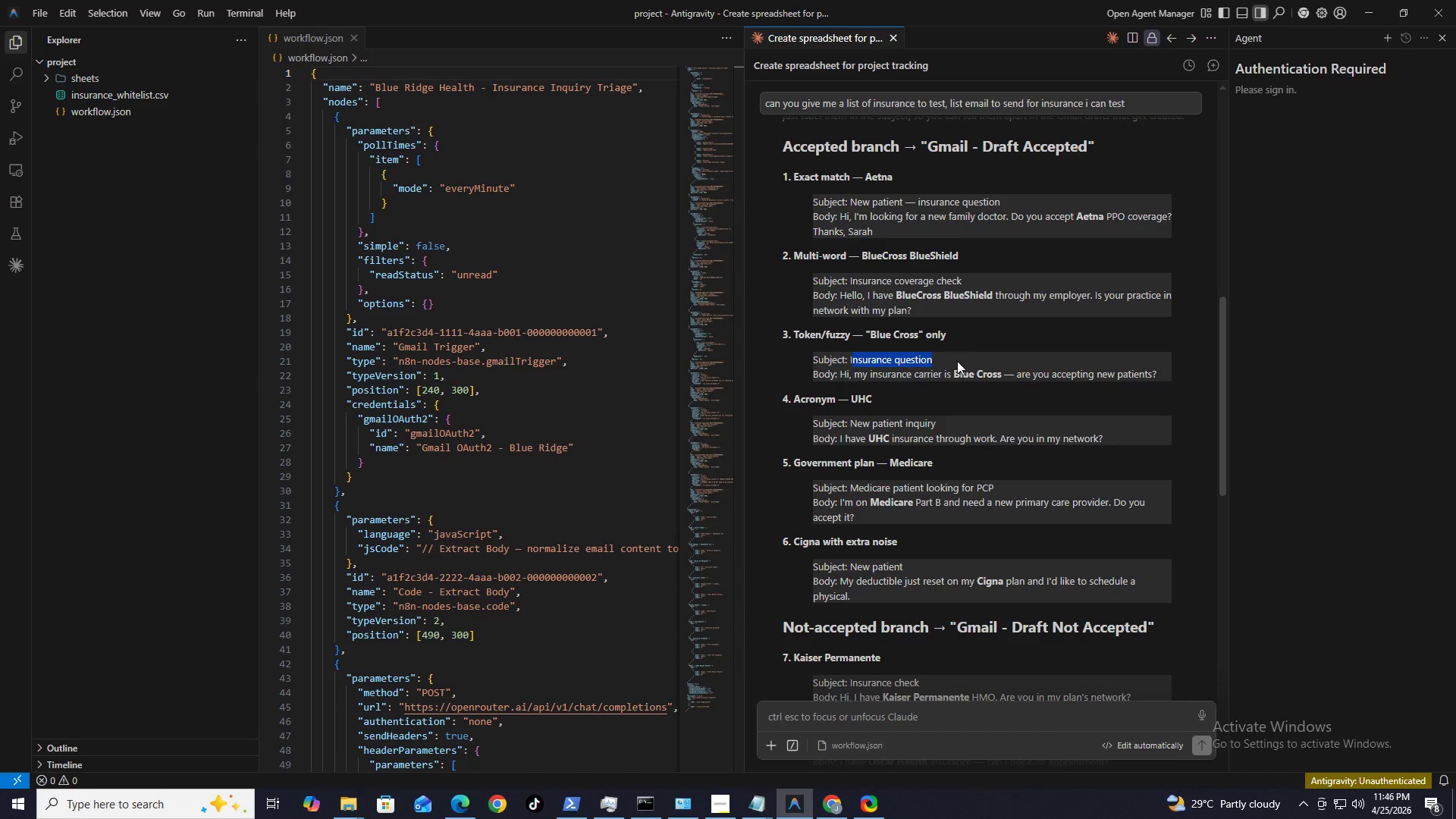 
key(Control+C)
 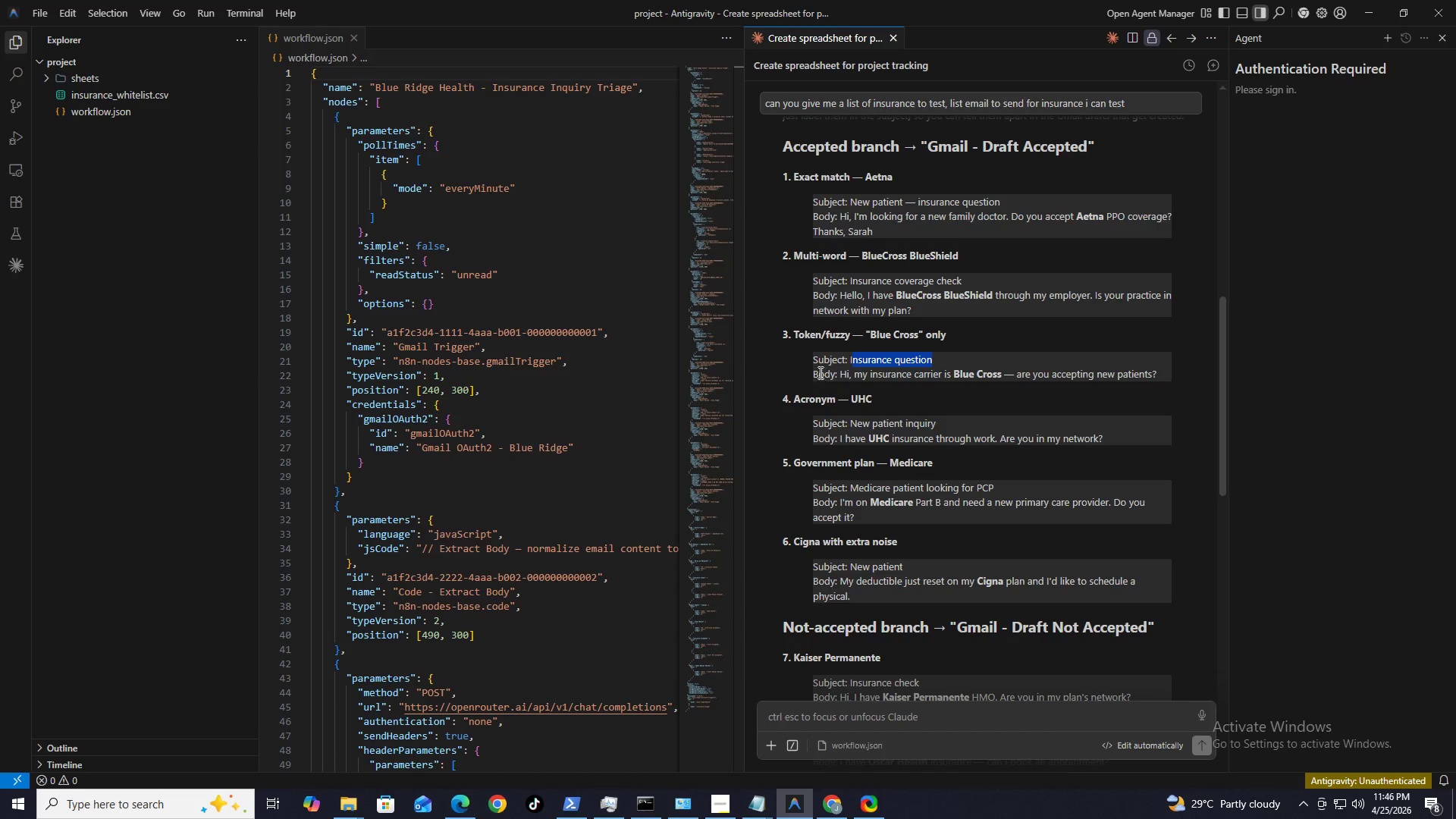 
left_click_drag(start_coordinate=[843, 371], to_coordinate=[1159, 362])
 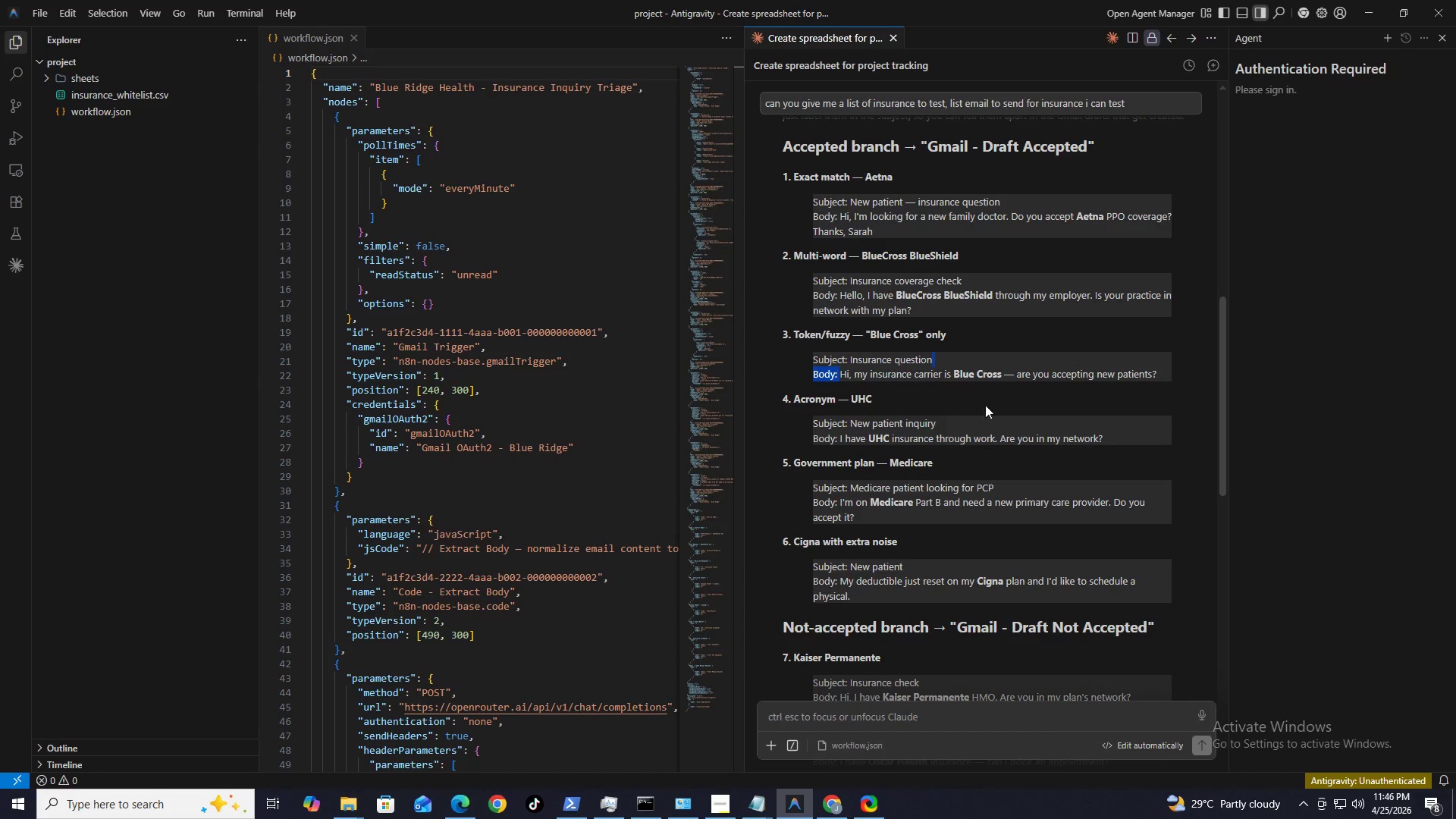 
key(Control+C)
 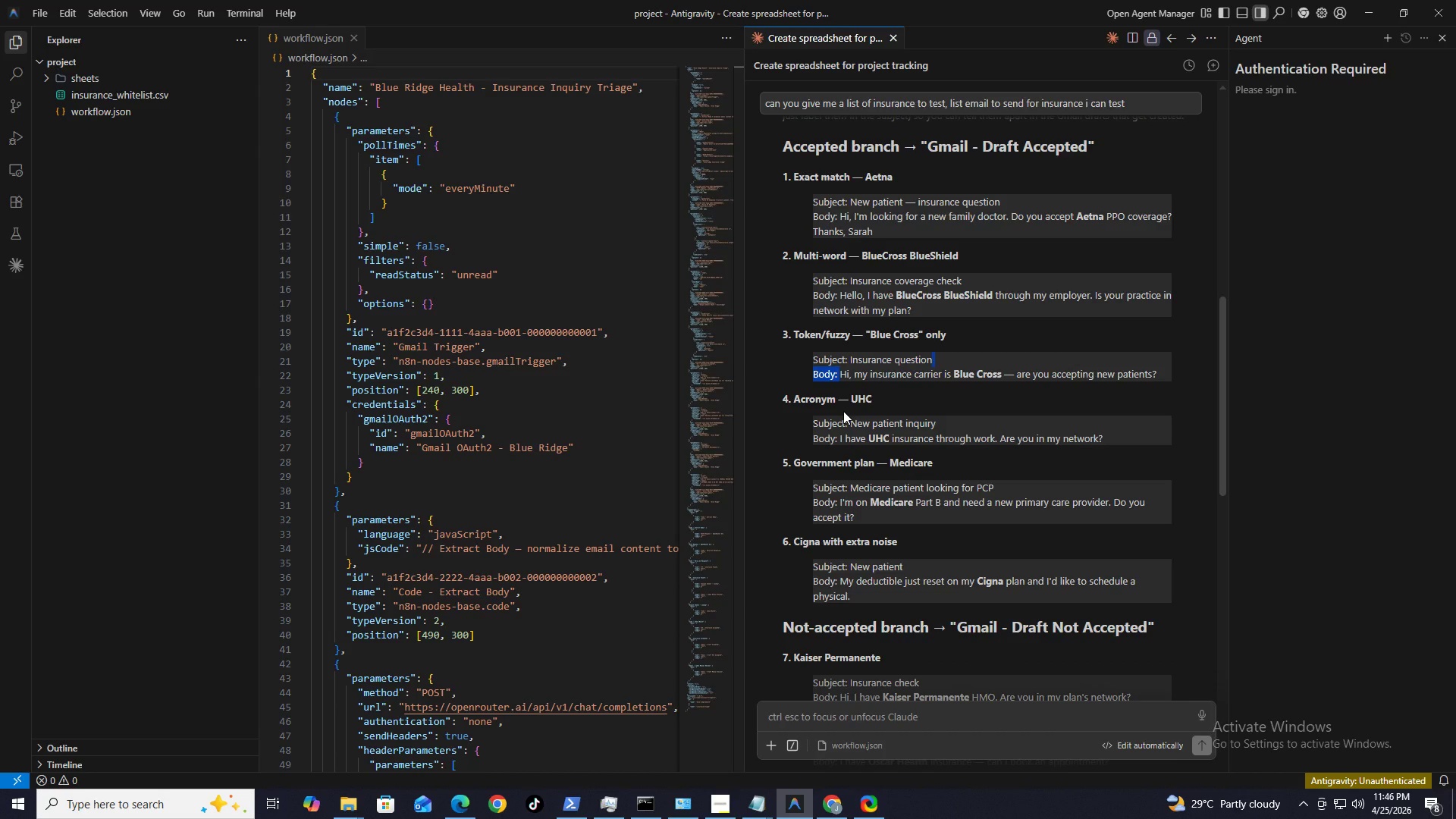 
left_click_drag(start_coordinate=[854, 417], to_coordinate=[952, 416])
 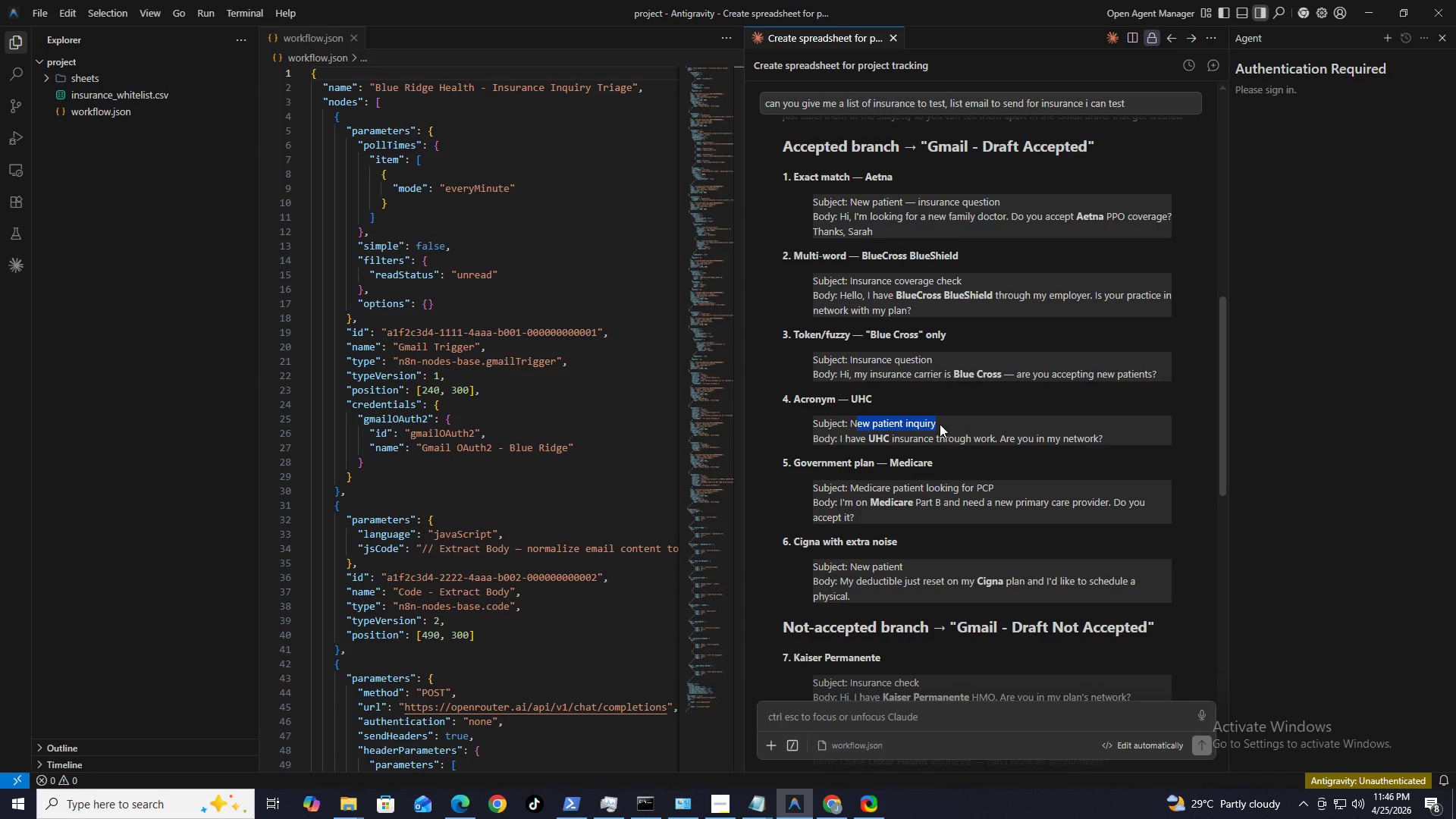 
key(Control+C)
 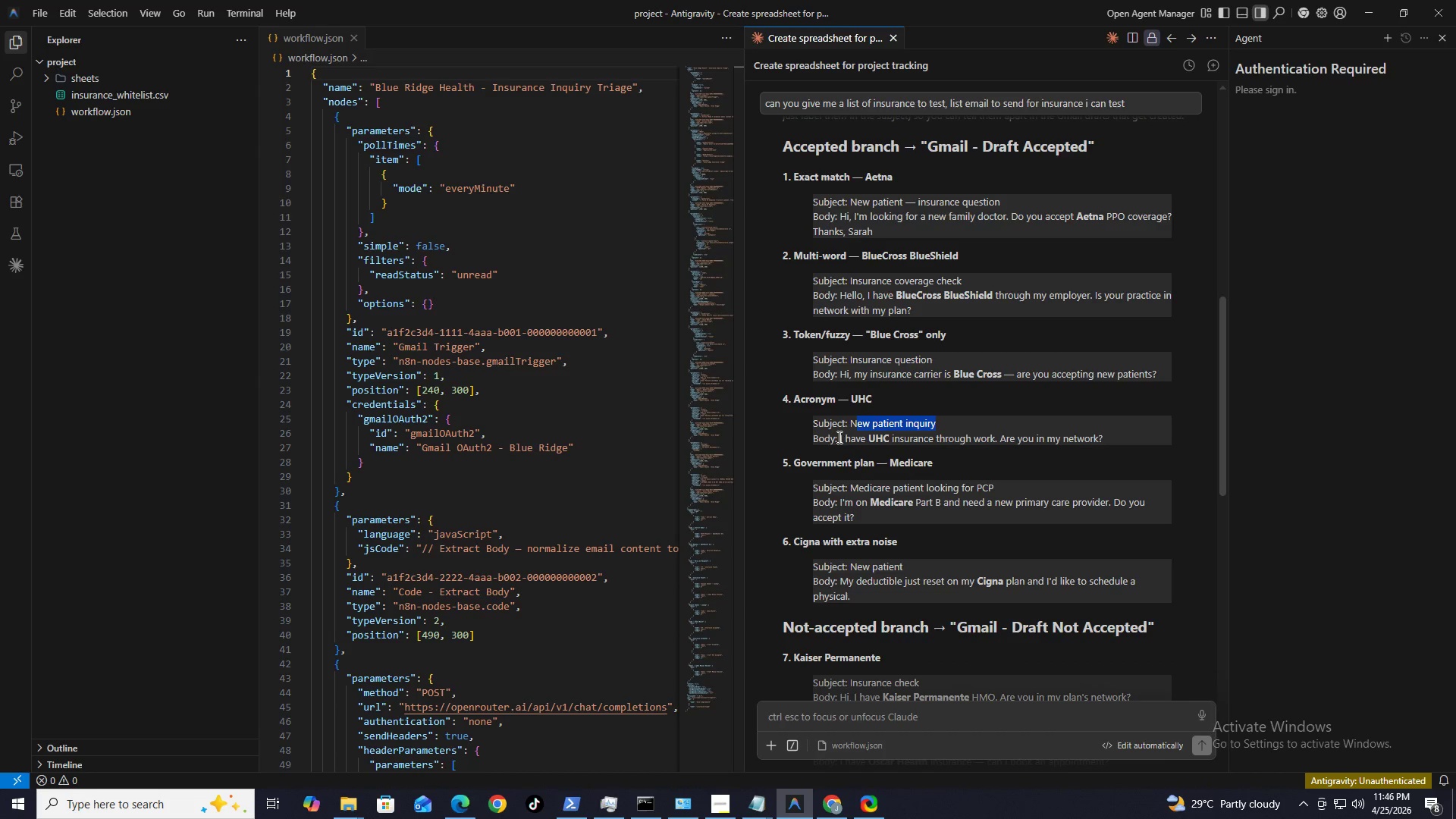 
left_click_drag(start_coordinate=[843, 438], to_coordinate=[1107, 439])
 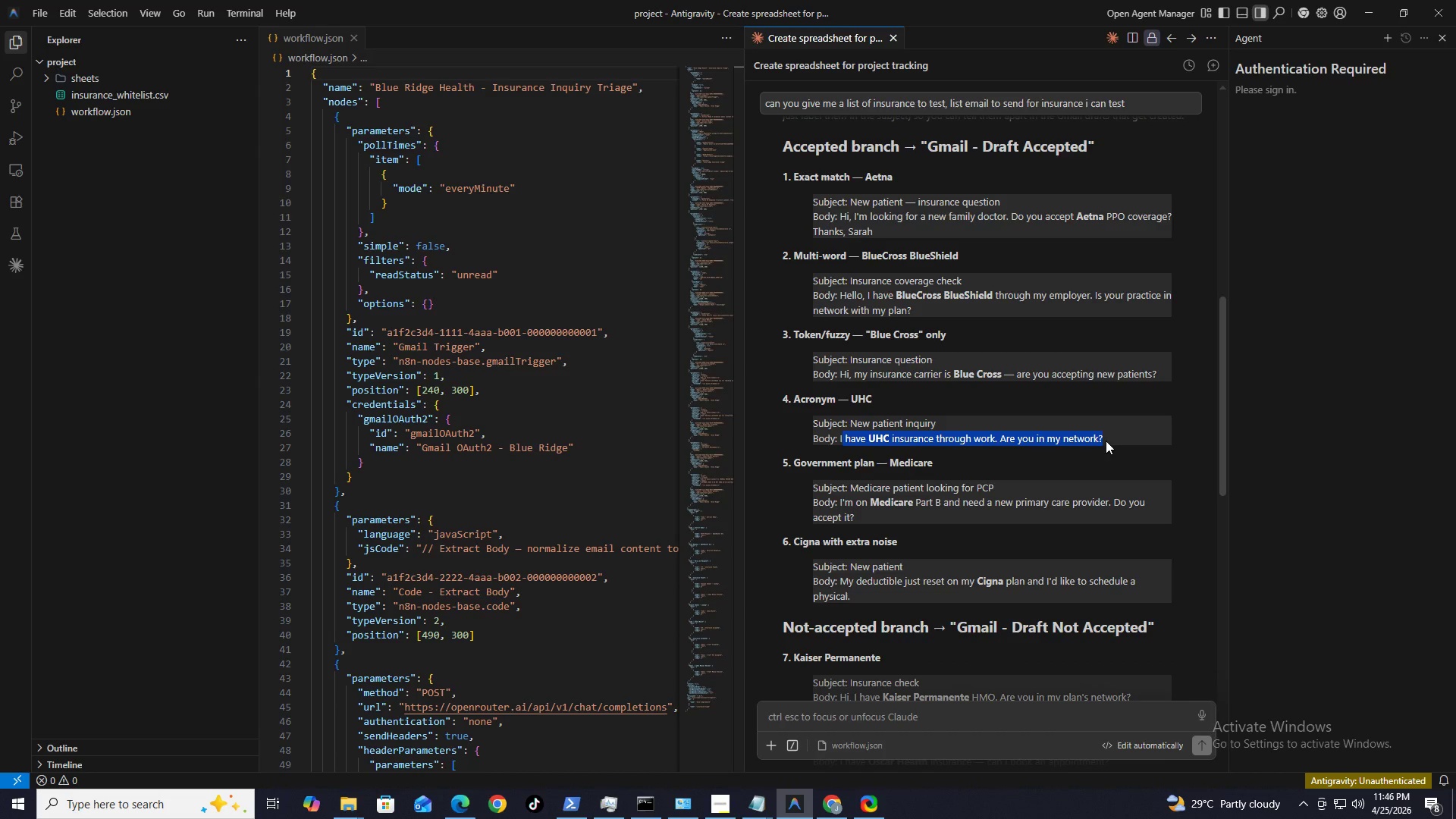 
key(Control+C)
 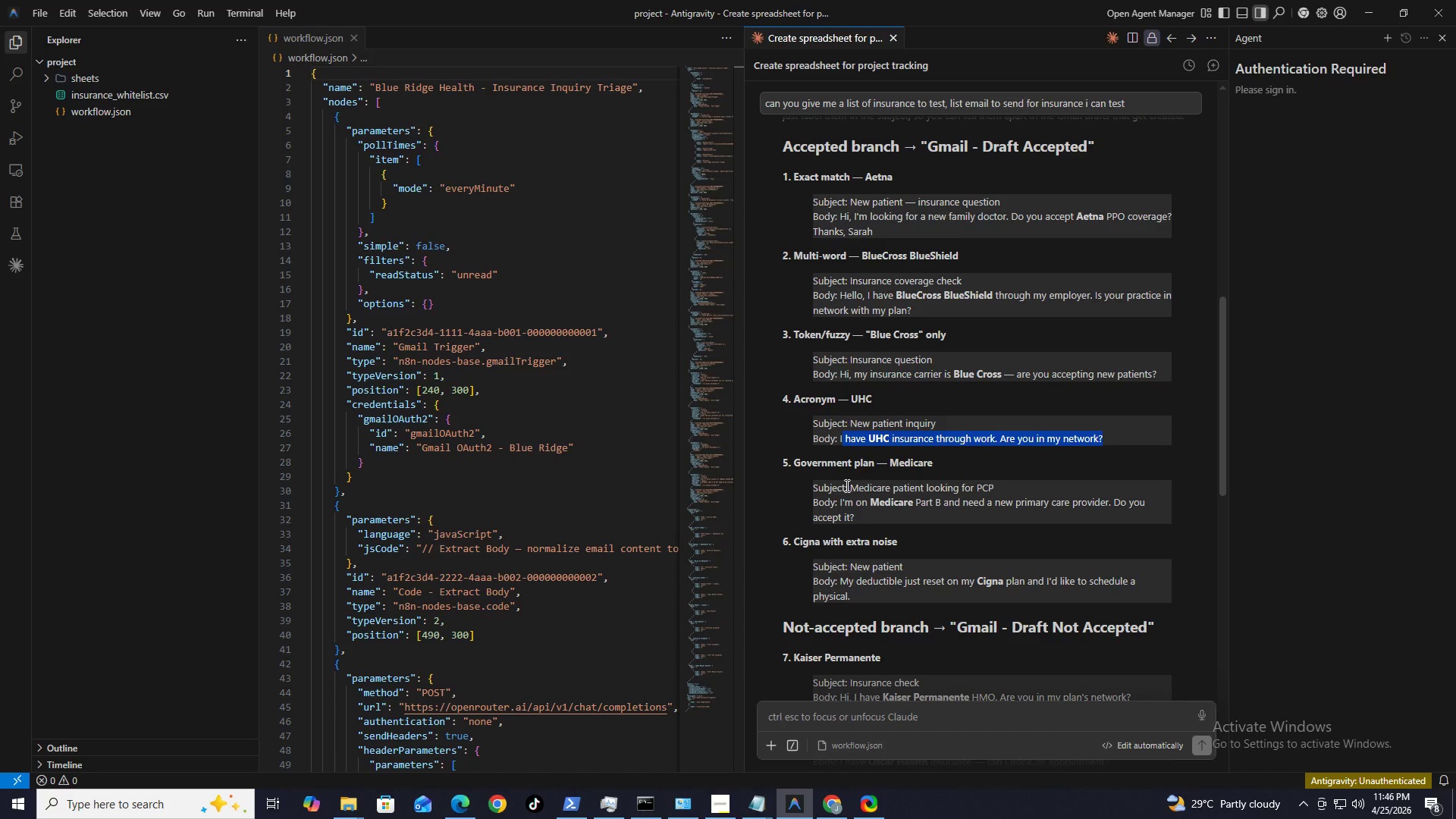 
left_click_drag(start_coordinate=[852, 486], to_coordinate=[1011, 486])
 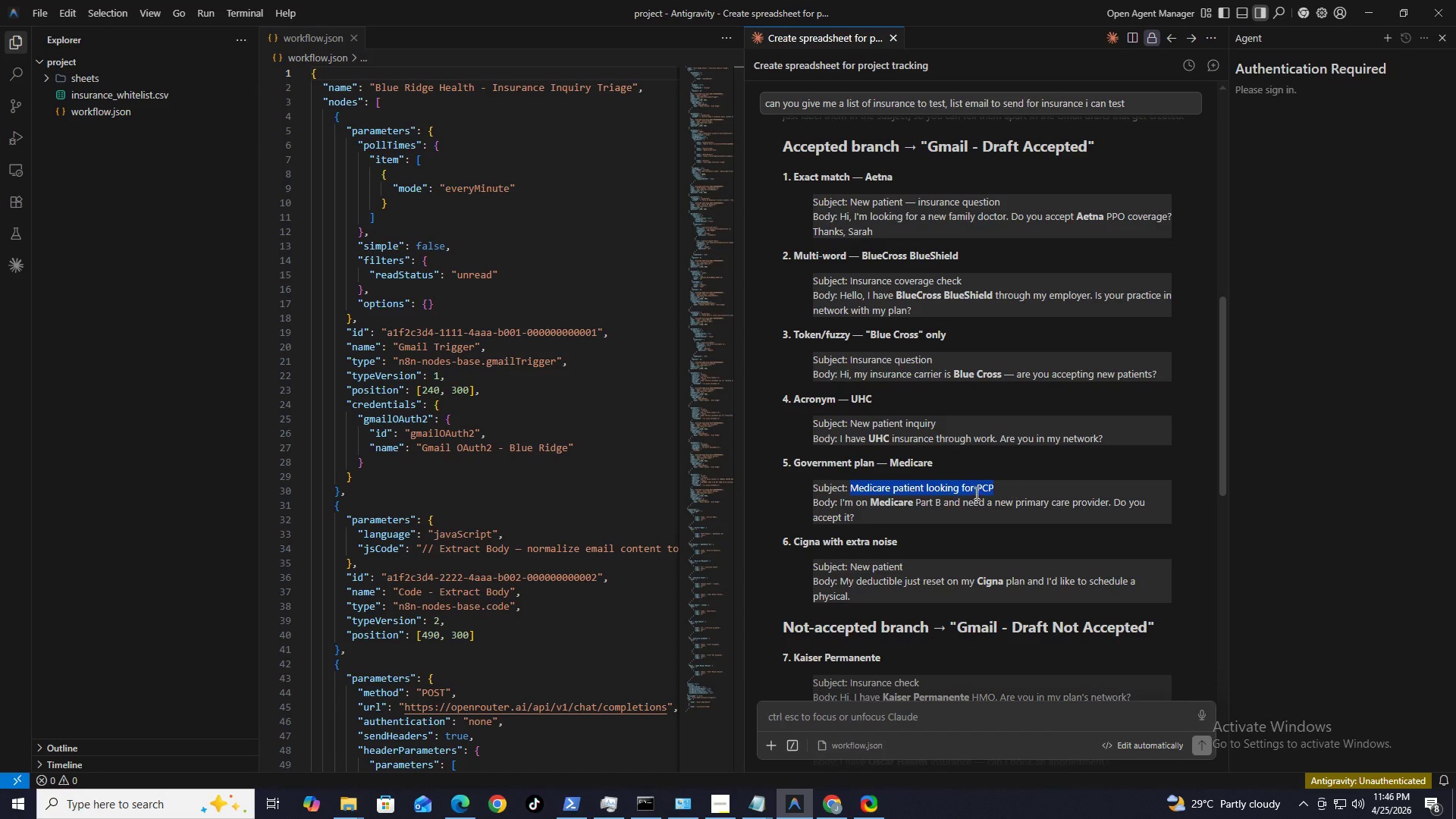 
key(Control+C)
 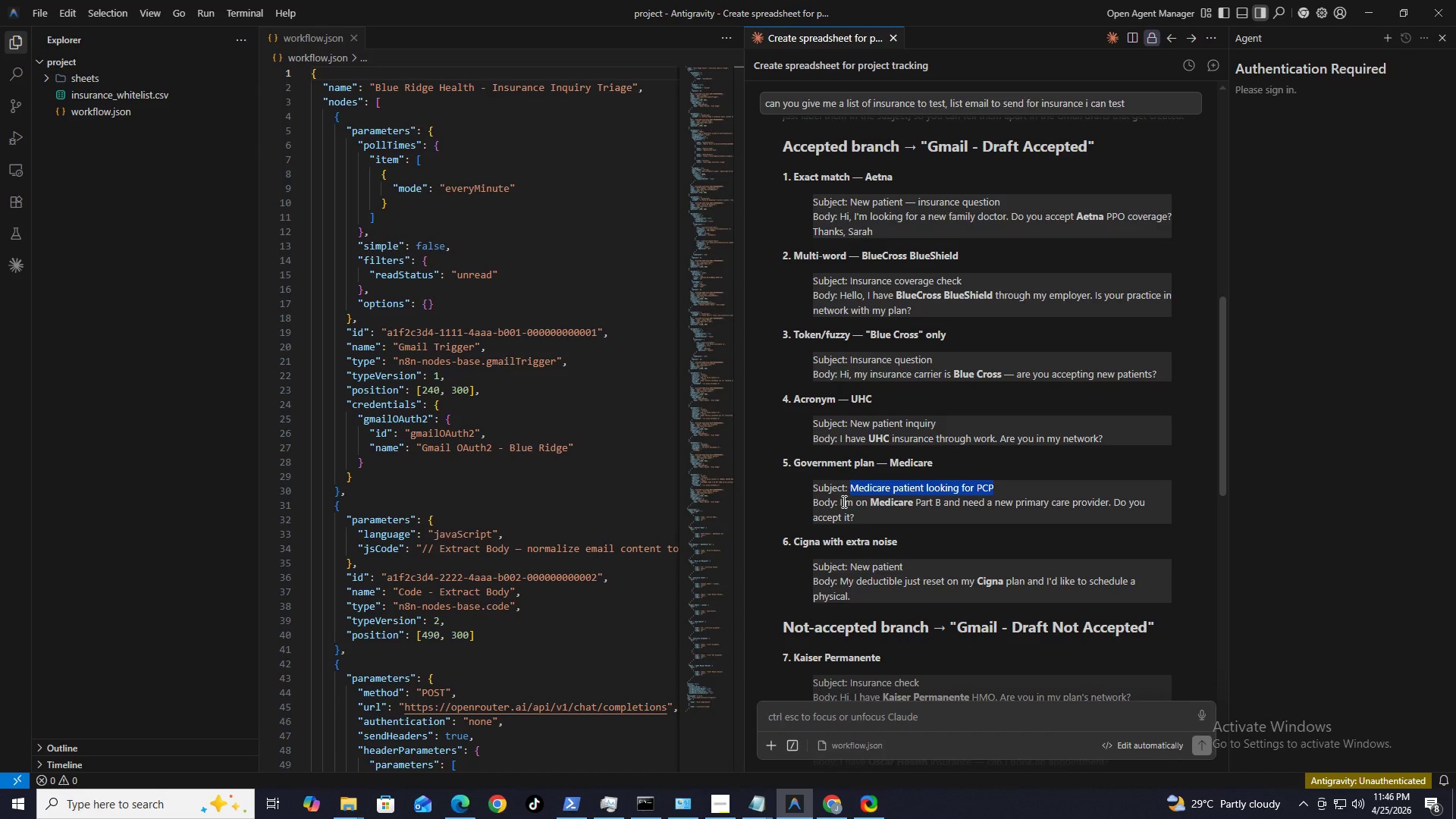 
left_click_drag(start_coordinate=[840, 499], to_coordinate=[871, 510])
 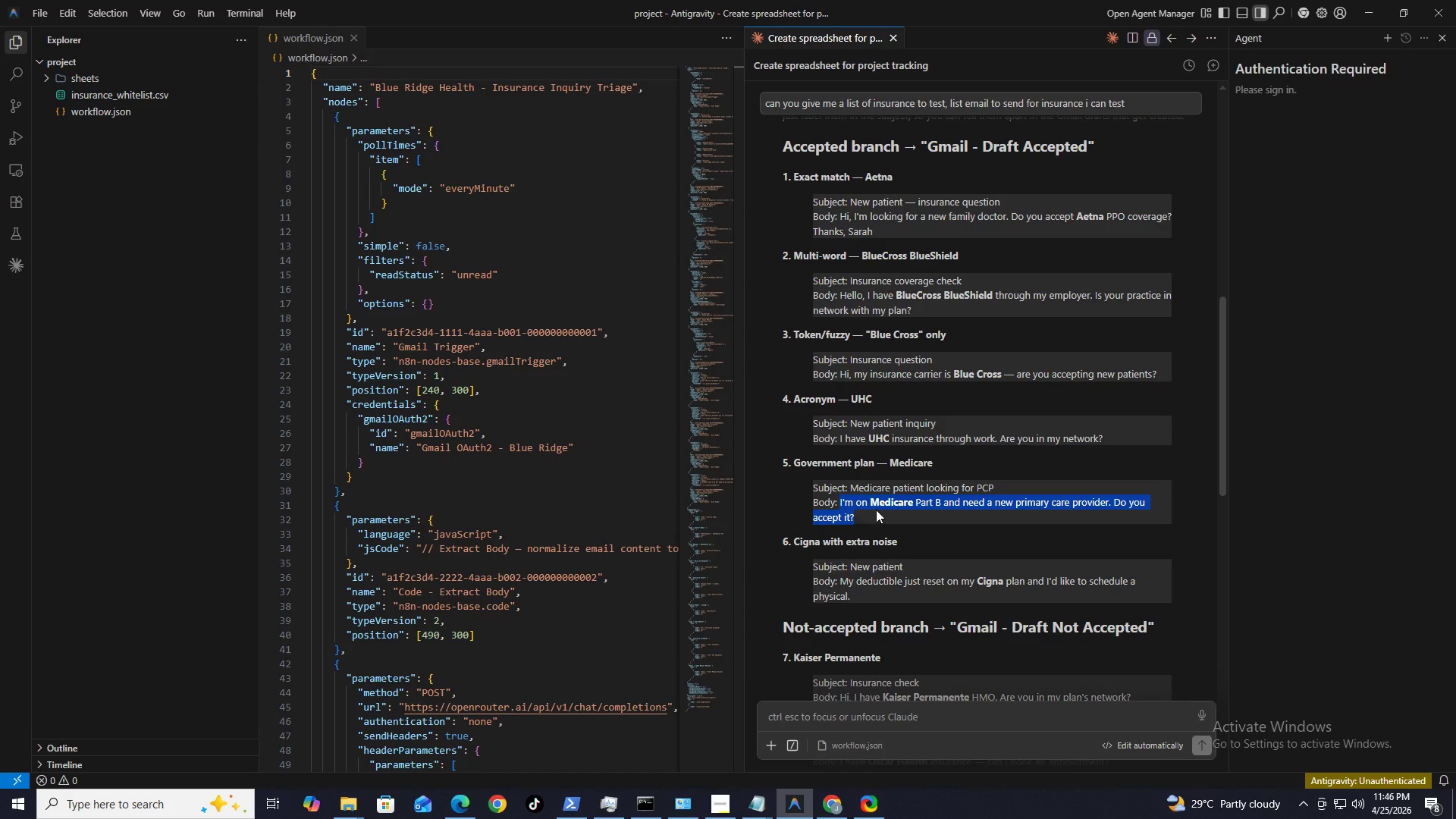 
key(Control+C)
 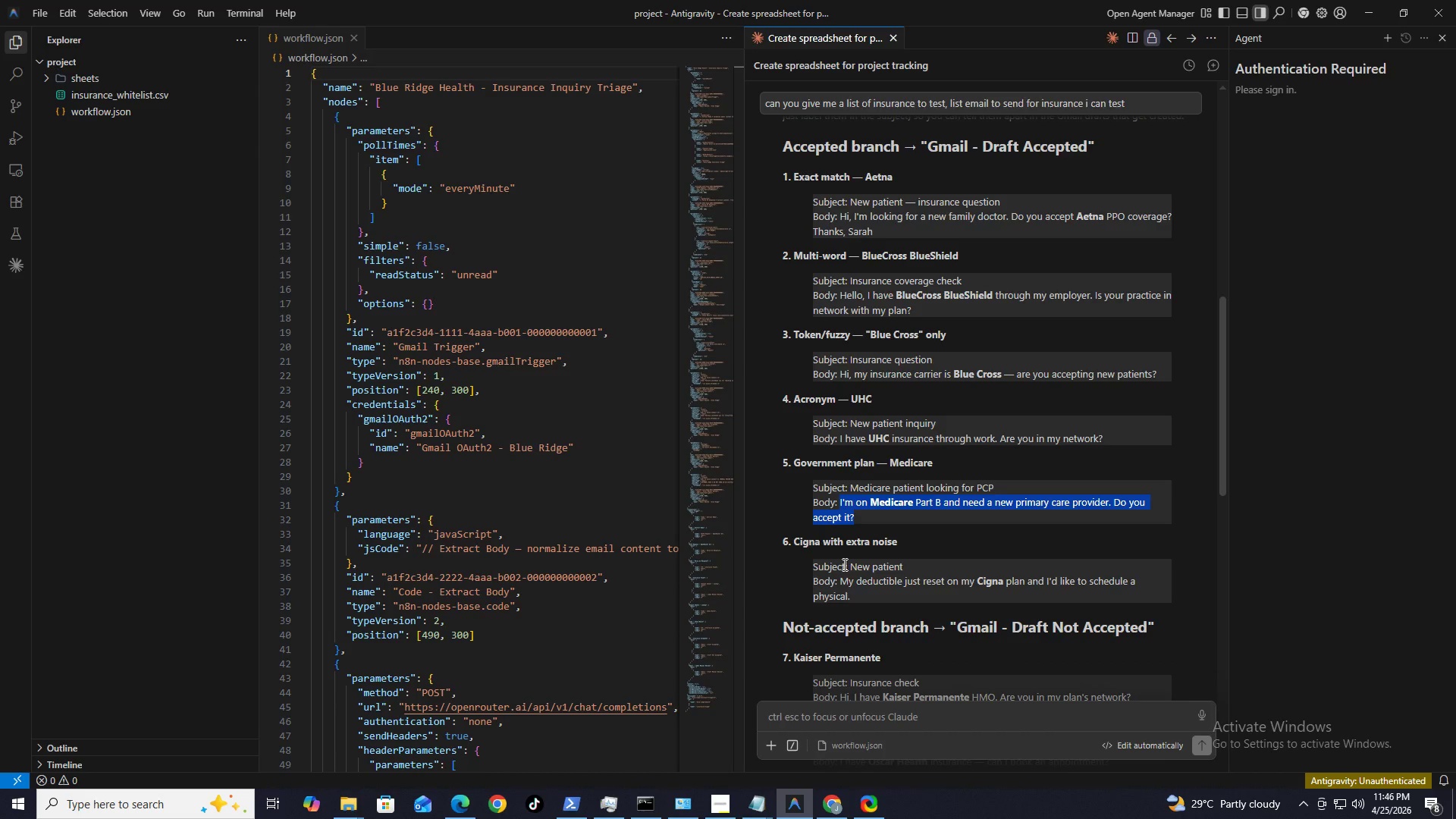 
left_click_drag(start_coordinate=[853, 566], to_coordinate=[940, 566])
 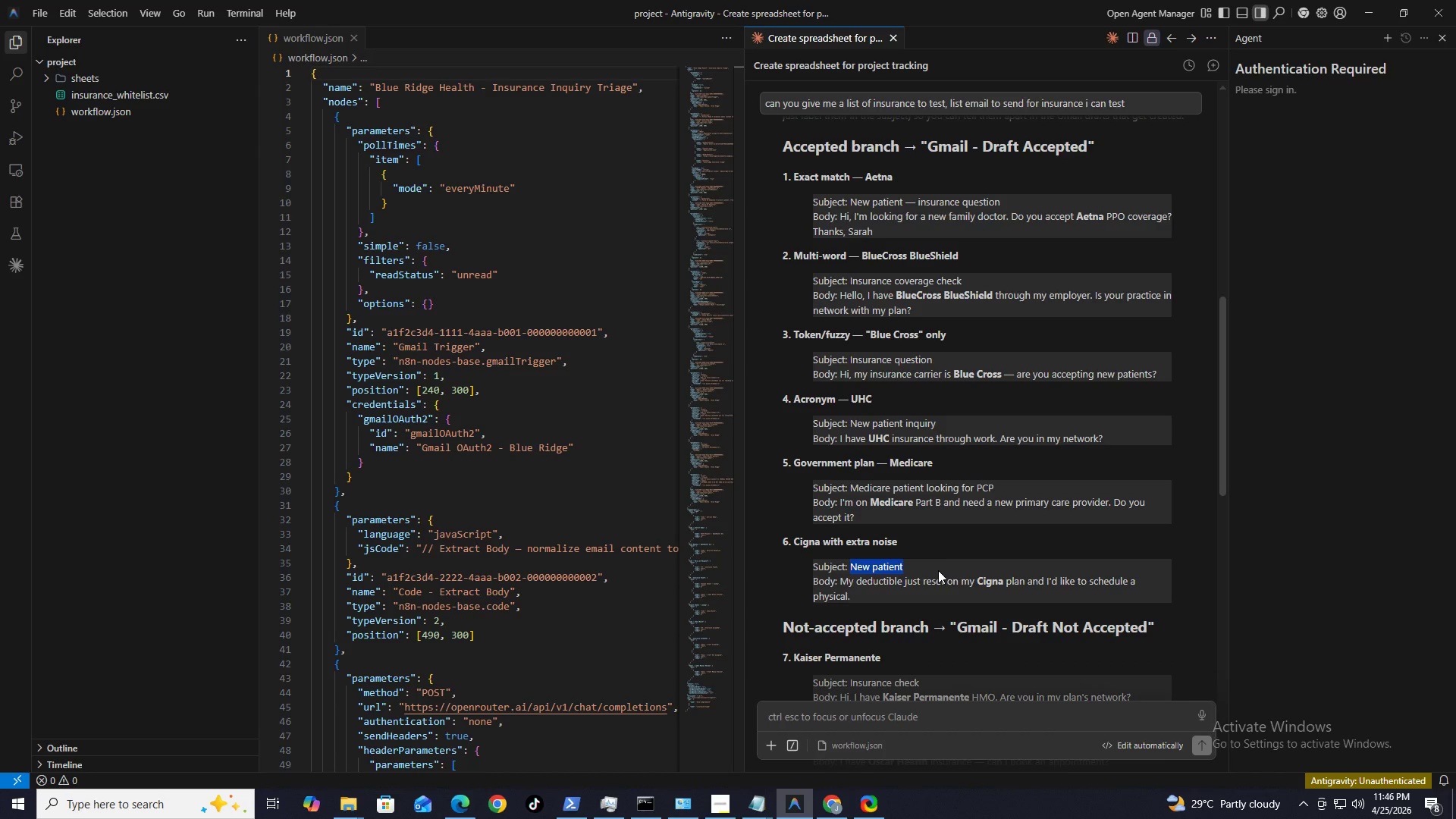 
key(Control+C)
 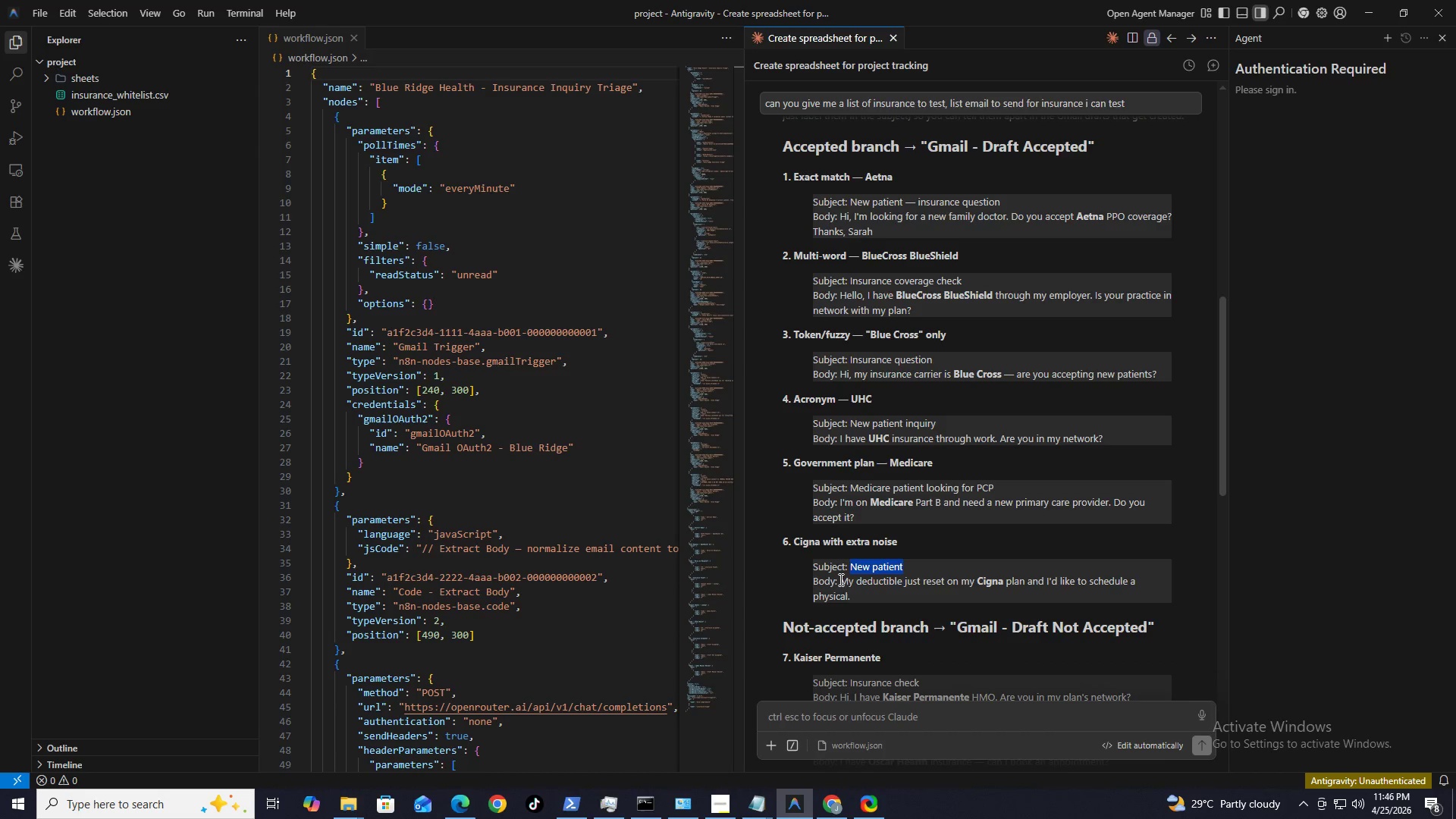 
left_click_drag(start_coordinate=[843, 579], to_coordinate=[861, 592])
 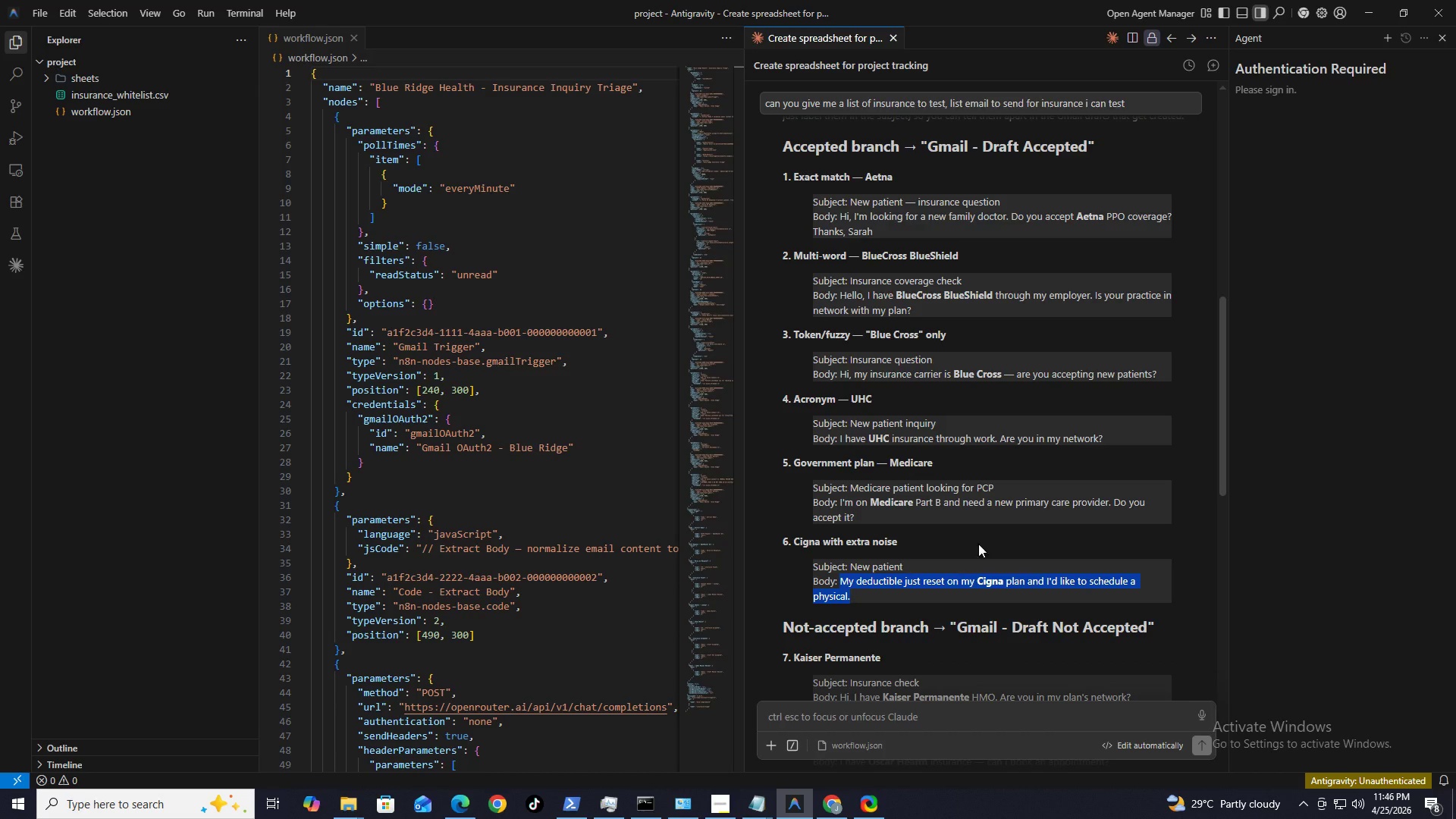 
hold_key(key=ControlLeft, duration=0.38)
 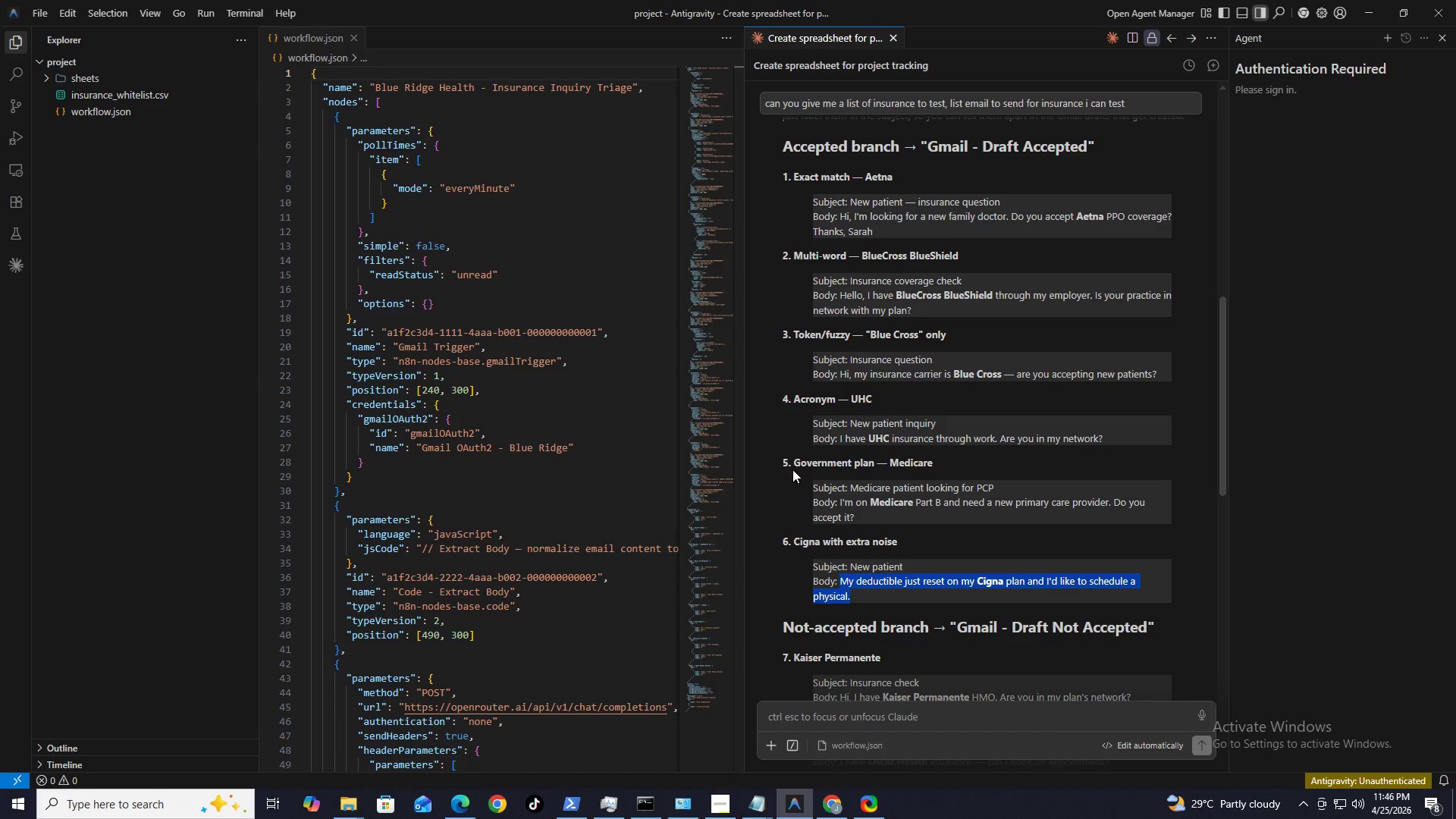 
key(C)
 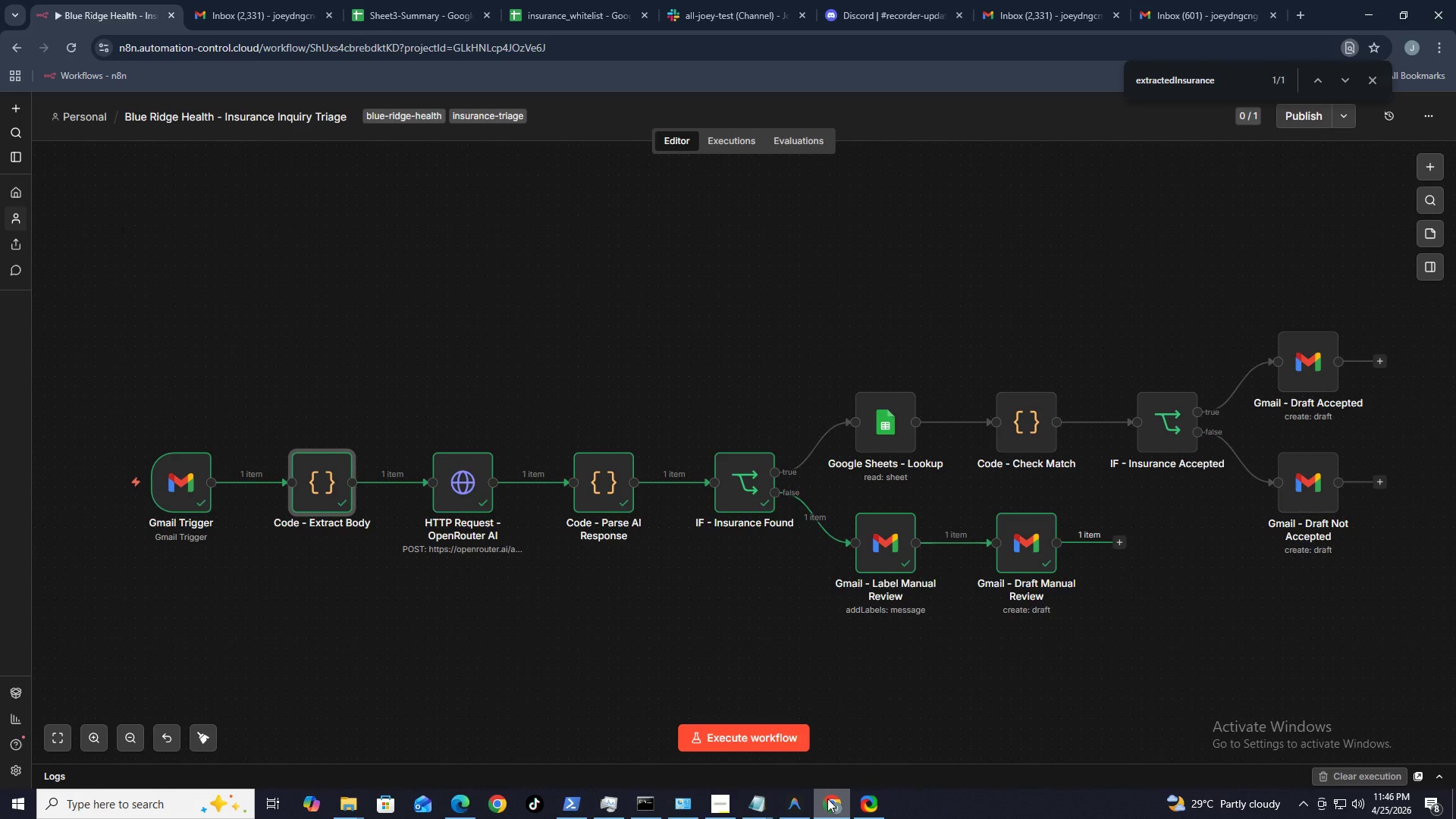 
left_click([830, 801])
 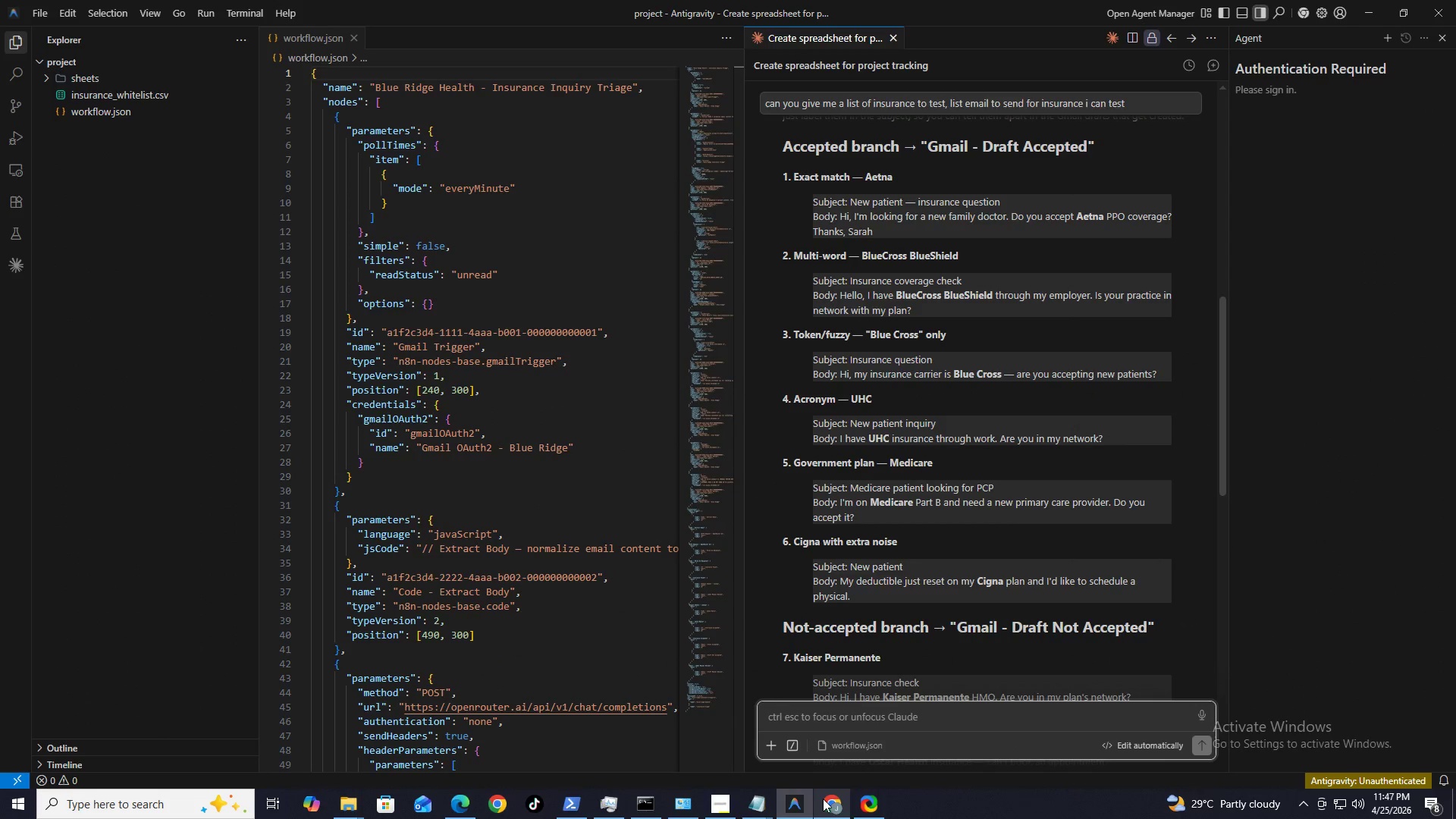 
left_click([830, 805])
 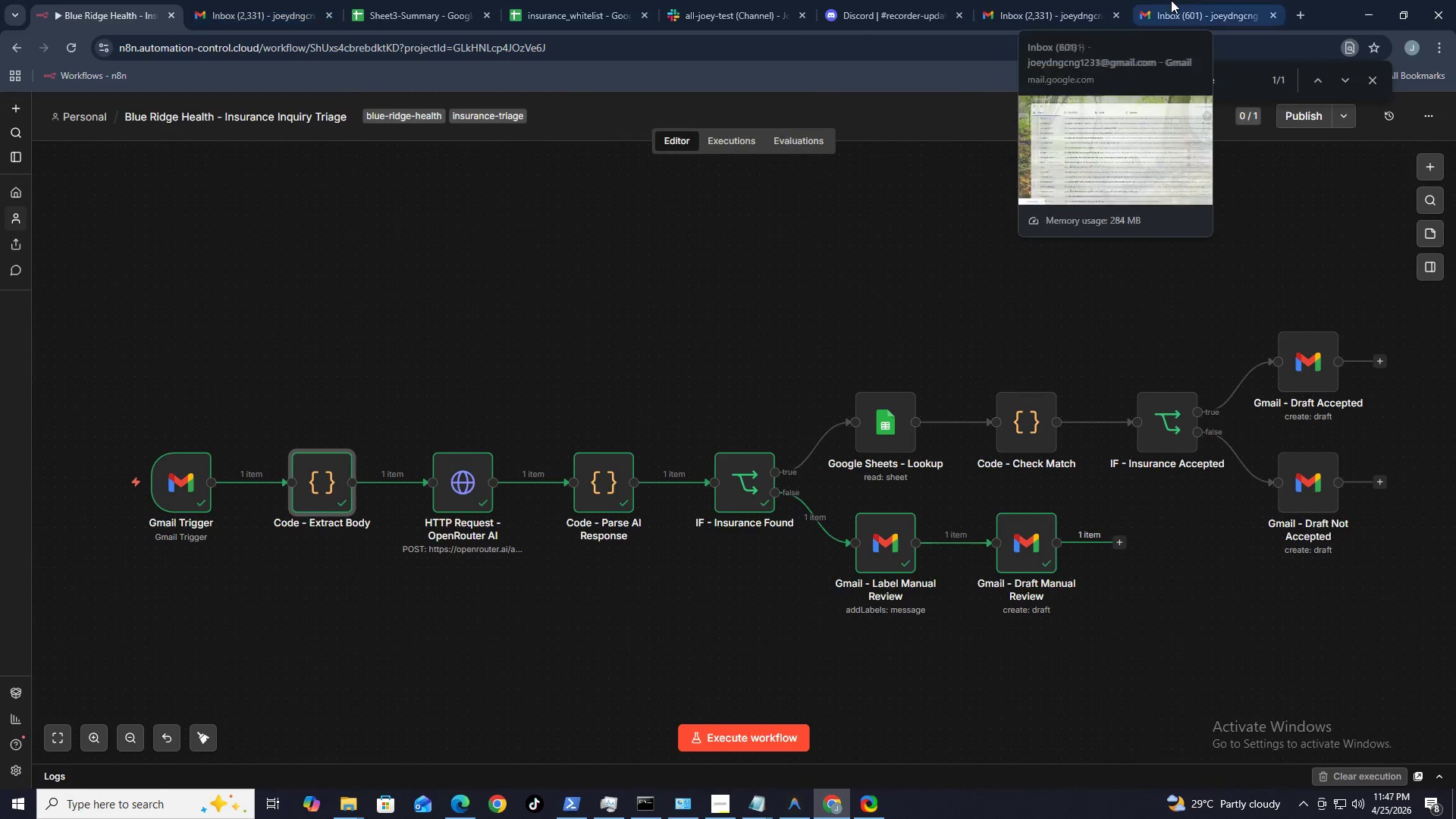 
left_click([1195, 0])
 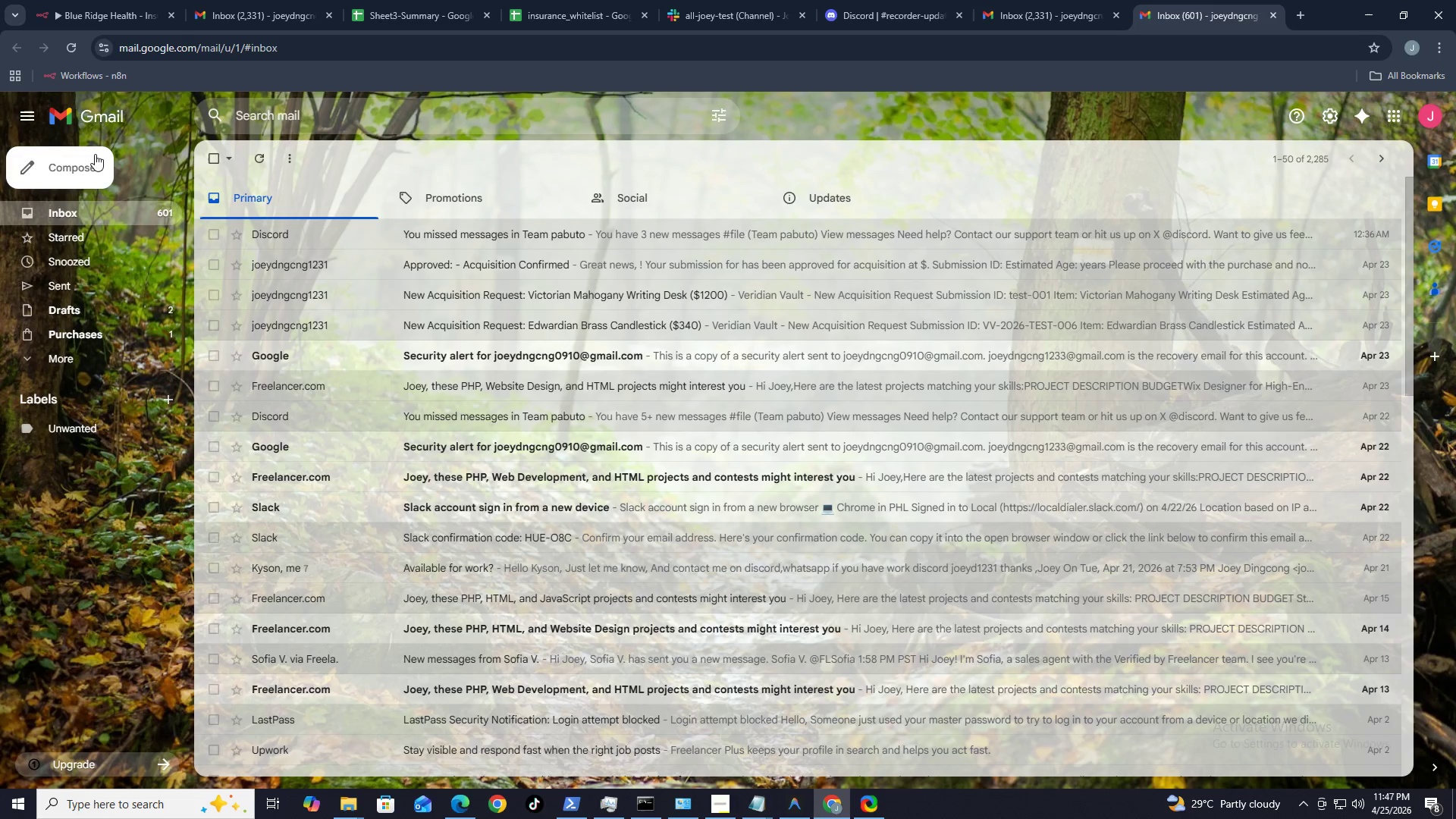 
left_click([88, 162])
 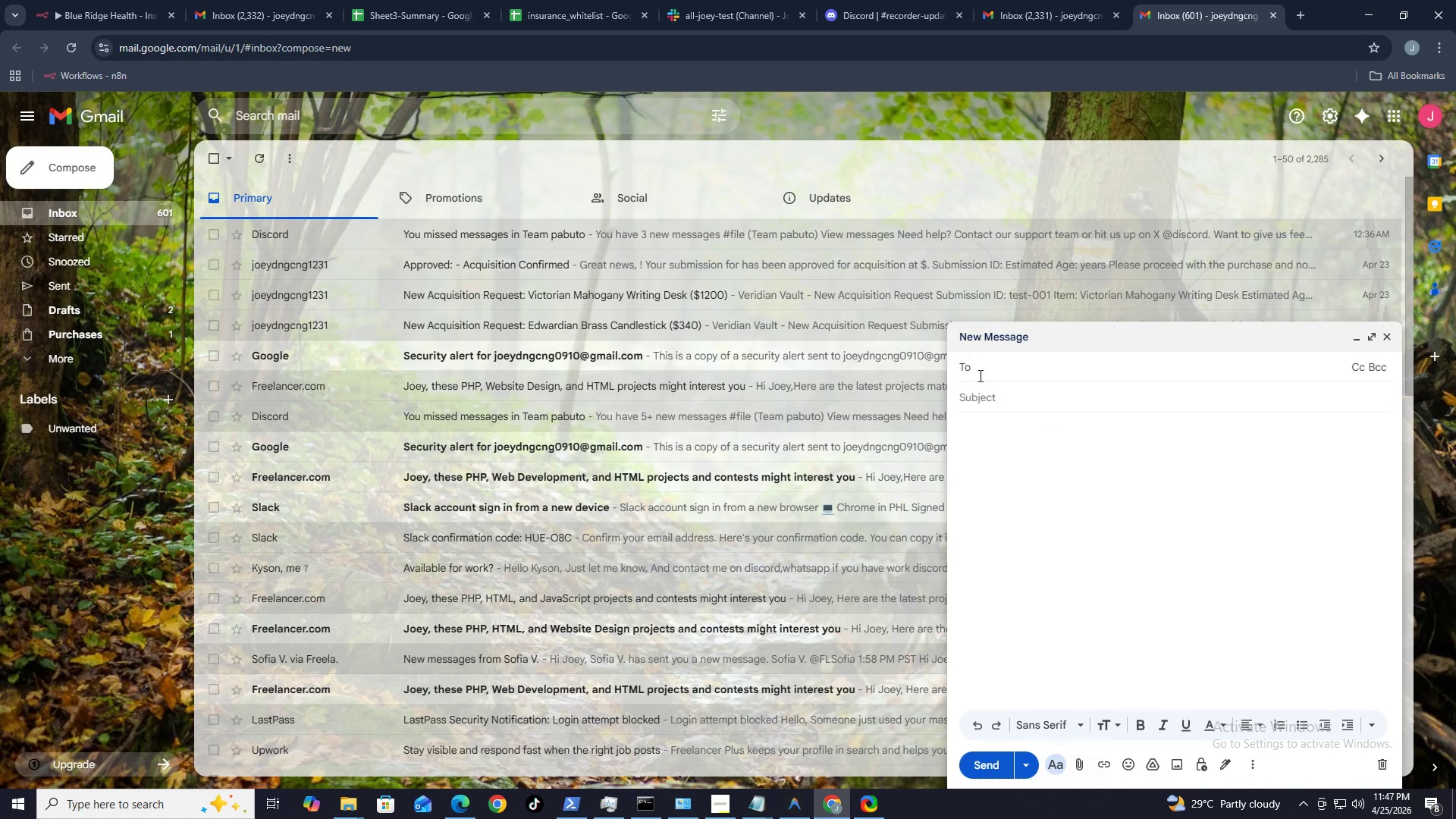 
left_click([988, 371])
 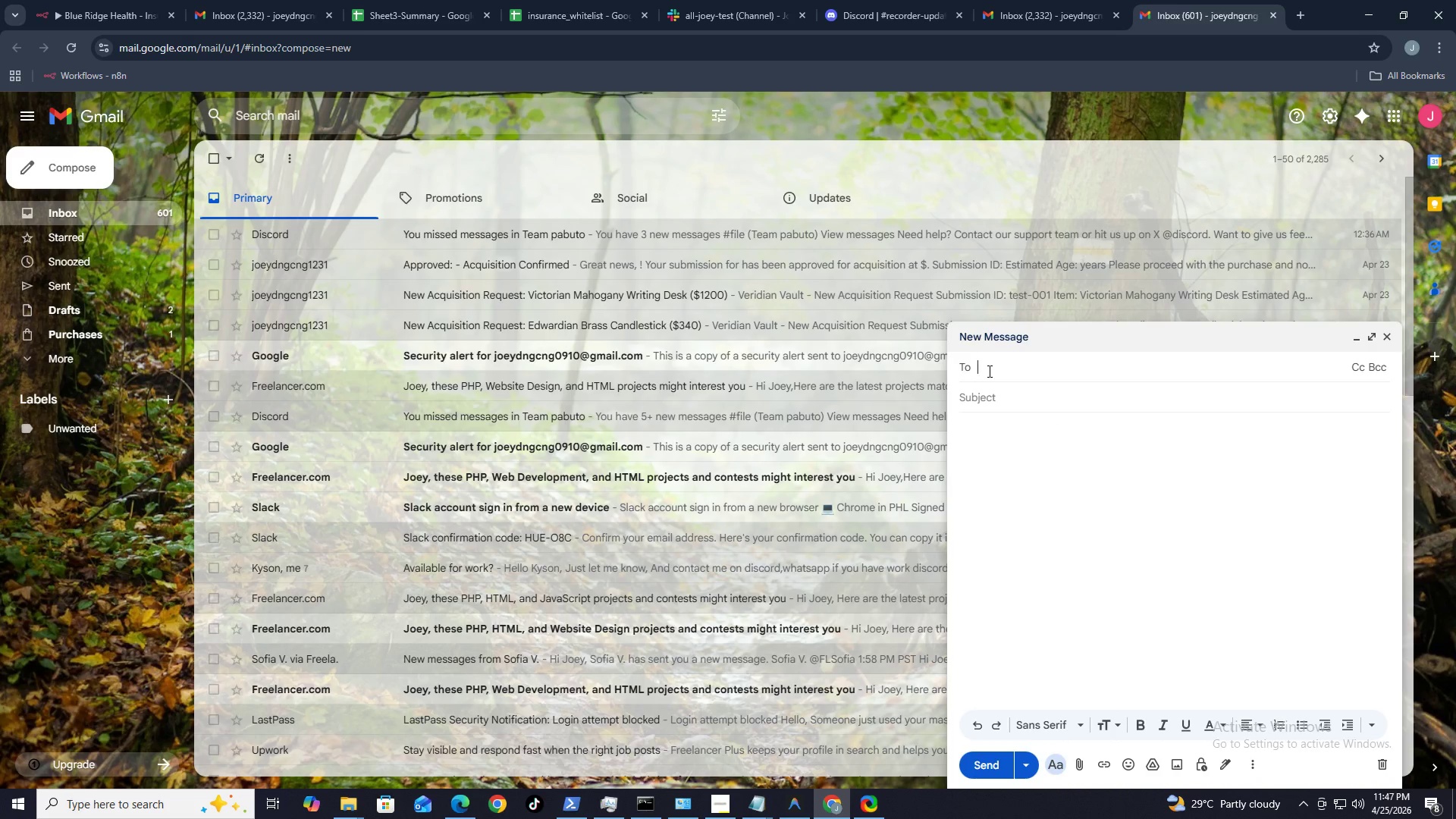 
hold_key(key=J, duration=0.33)
 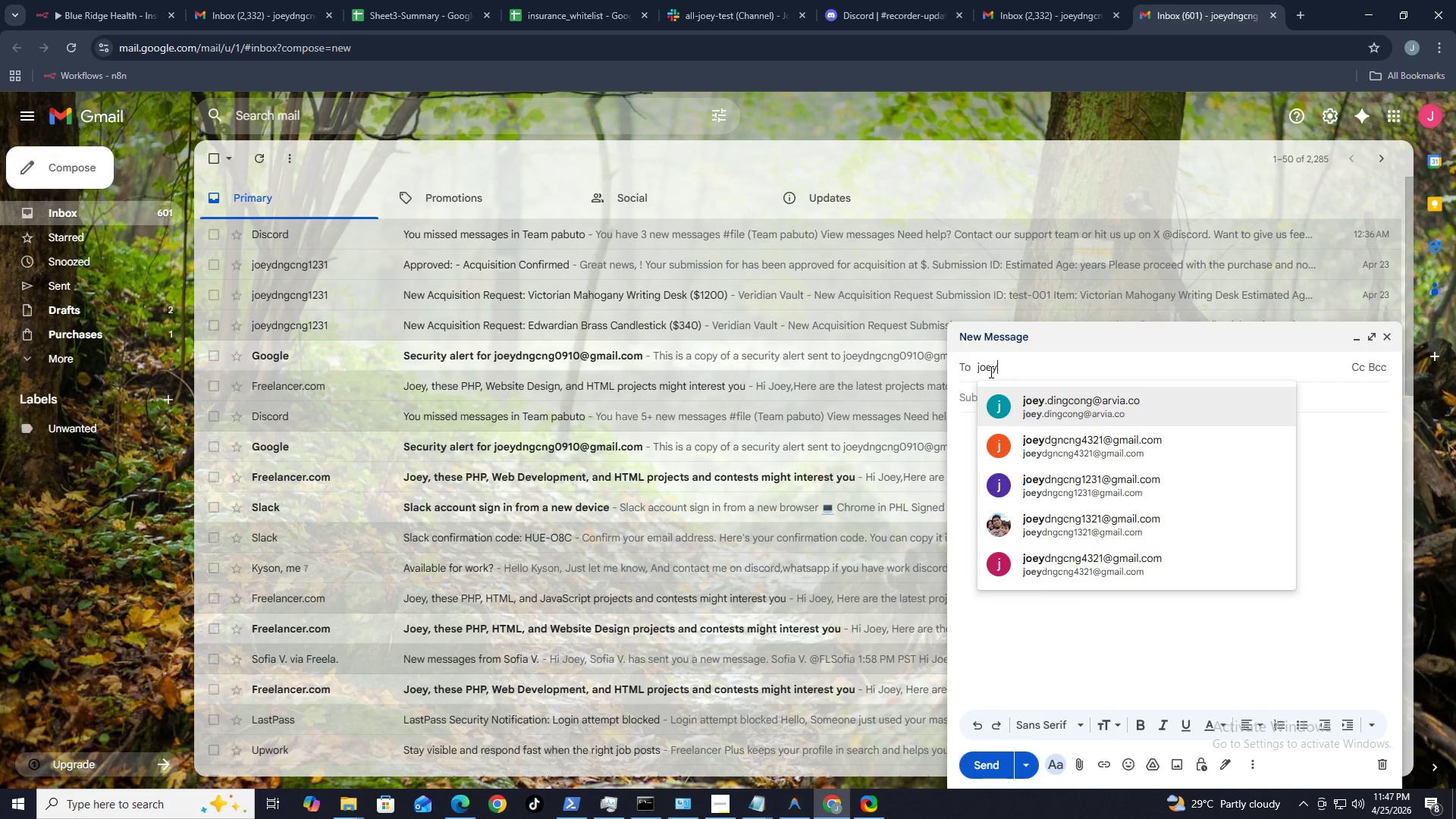 
type(oeydngcng1231@gami)
key(Backspace)
key(Backspace)
key(Backspace)
type(ail)
 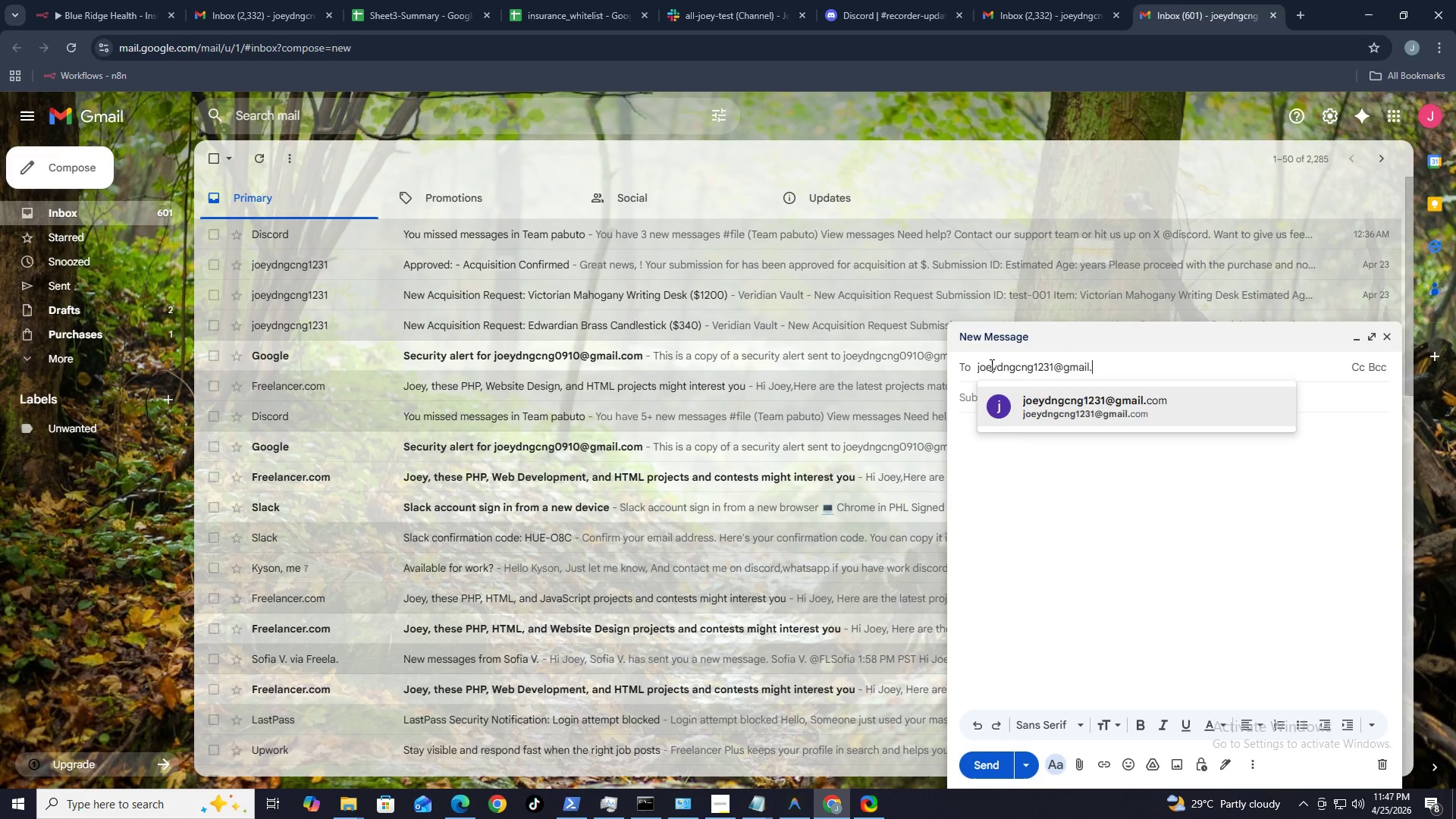 
 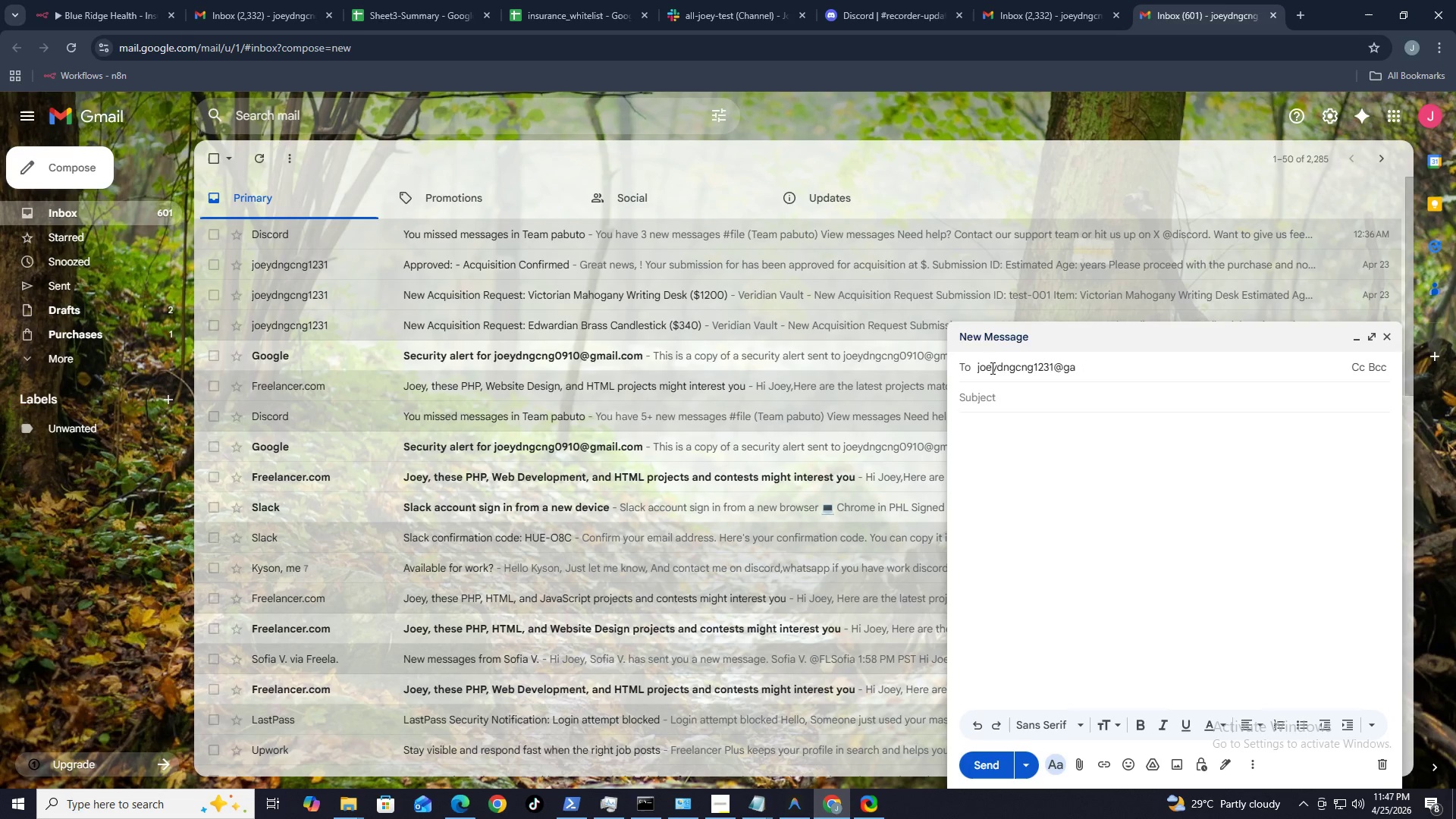 
hold_key(key=M, duration=1.31)
 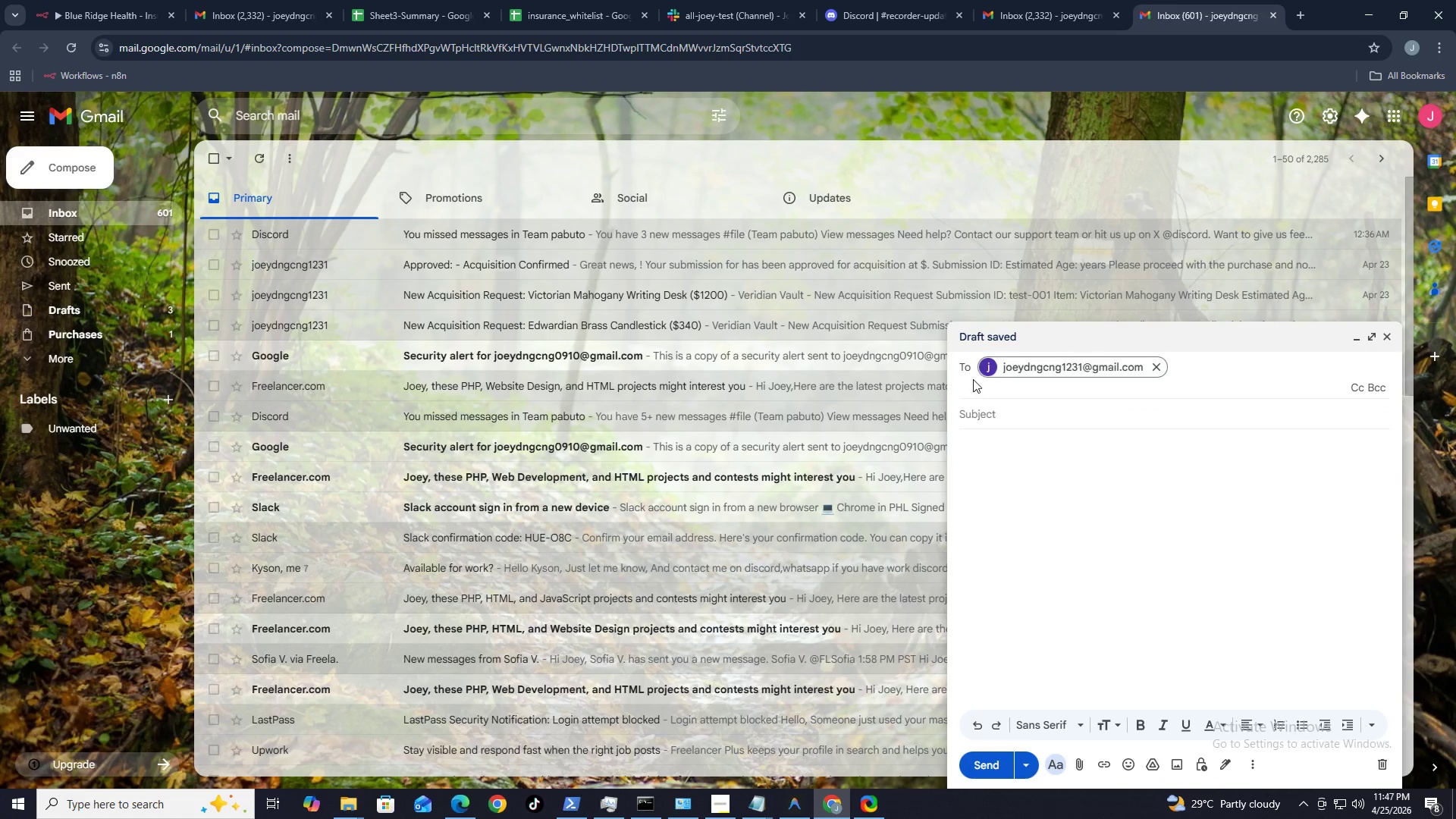 
key(Period)
 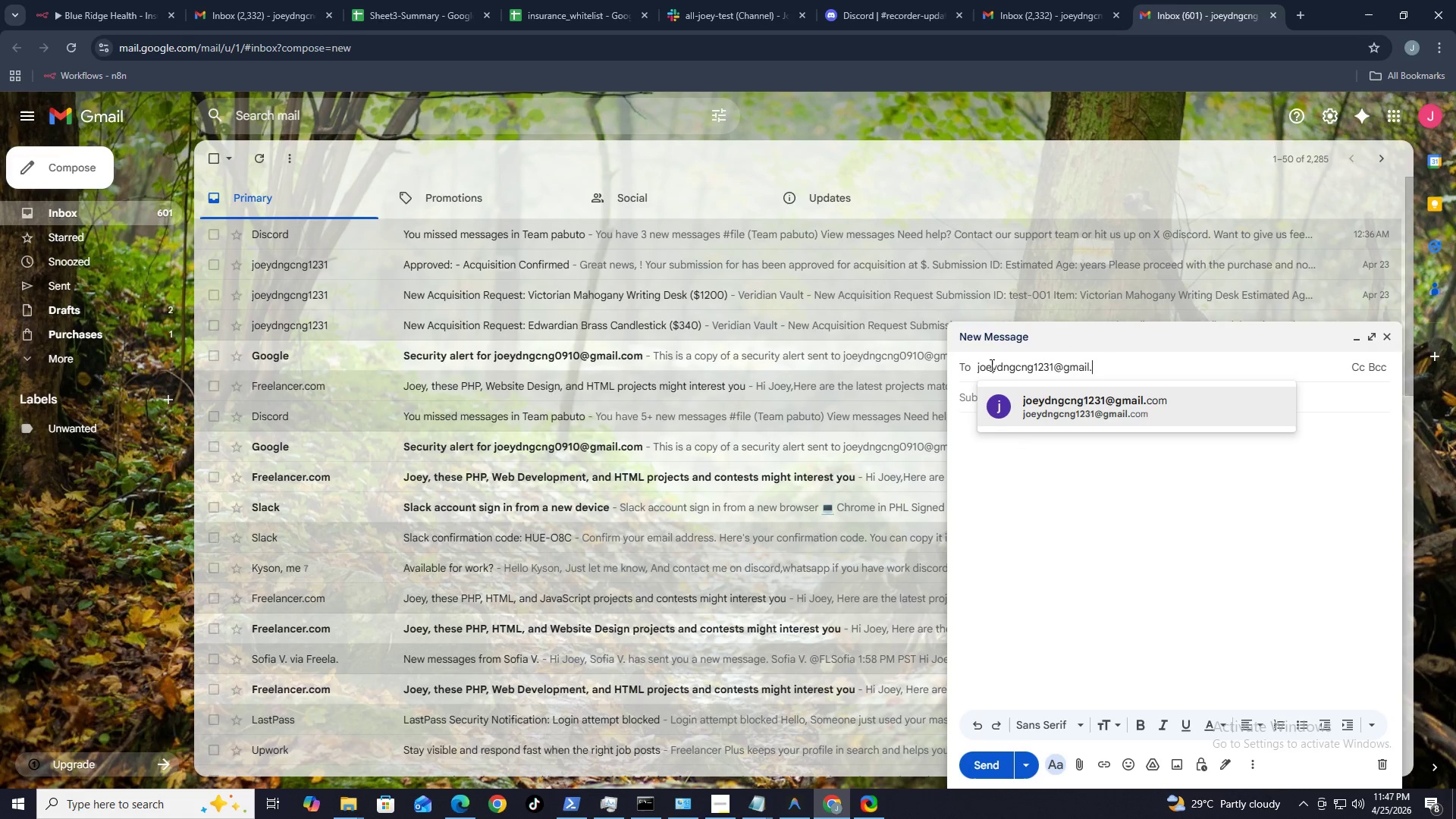 
key(O)
 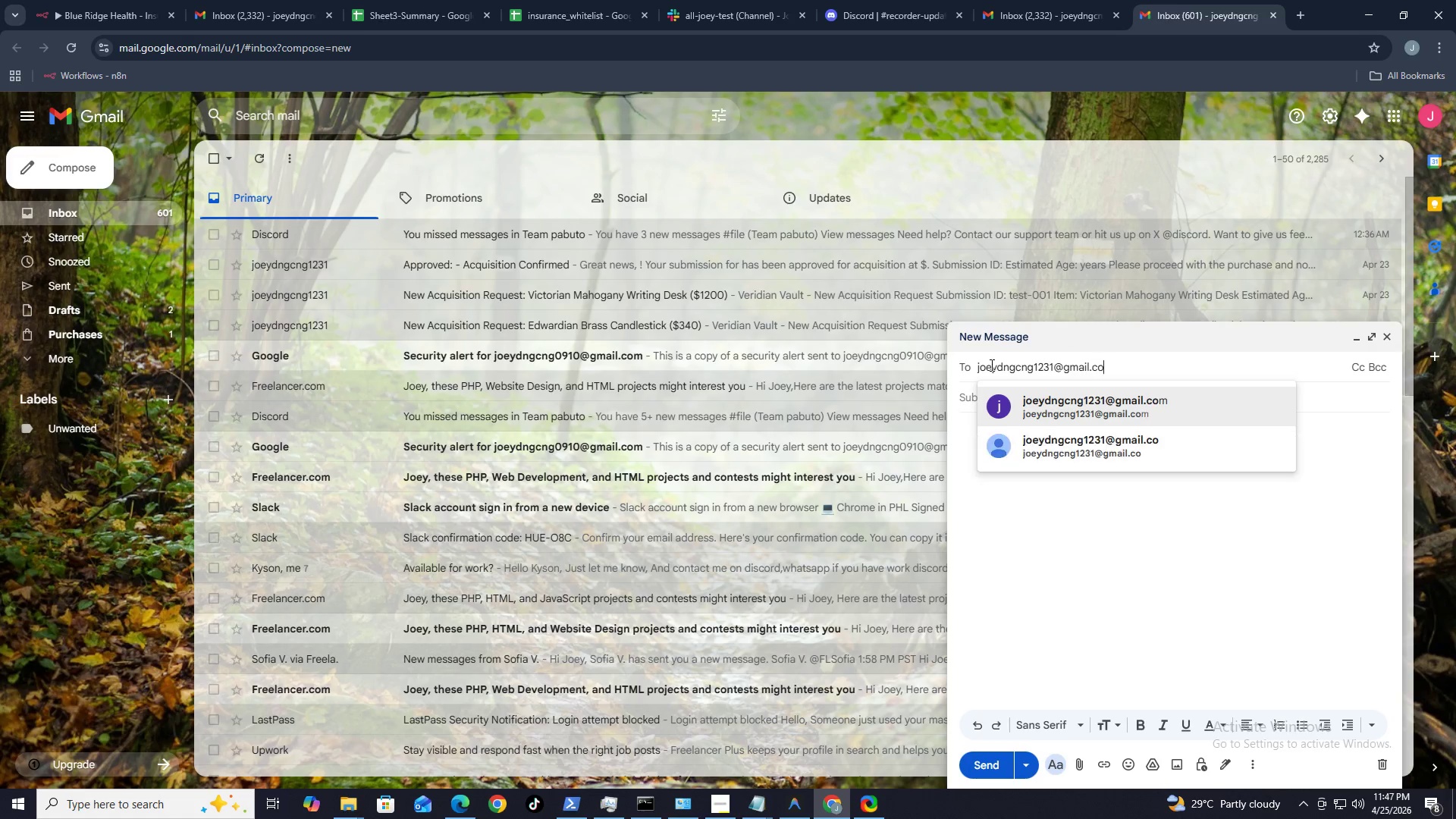 
key(Tab)
 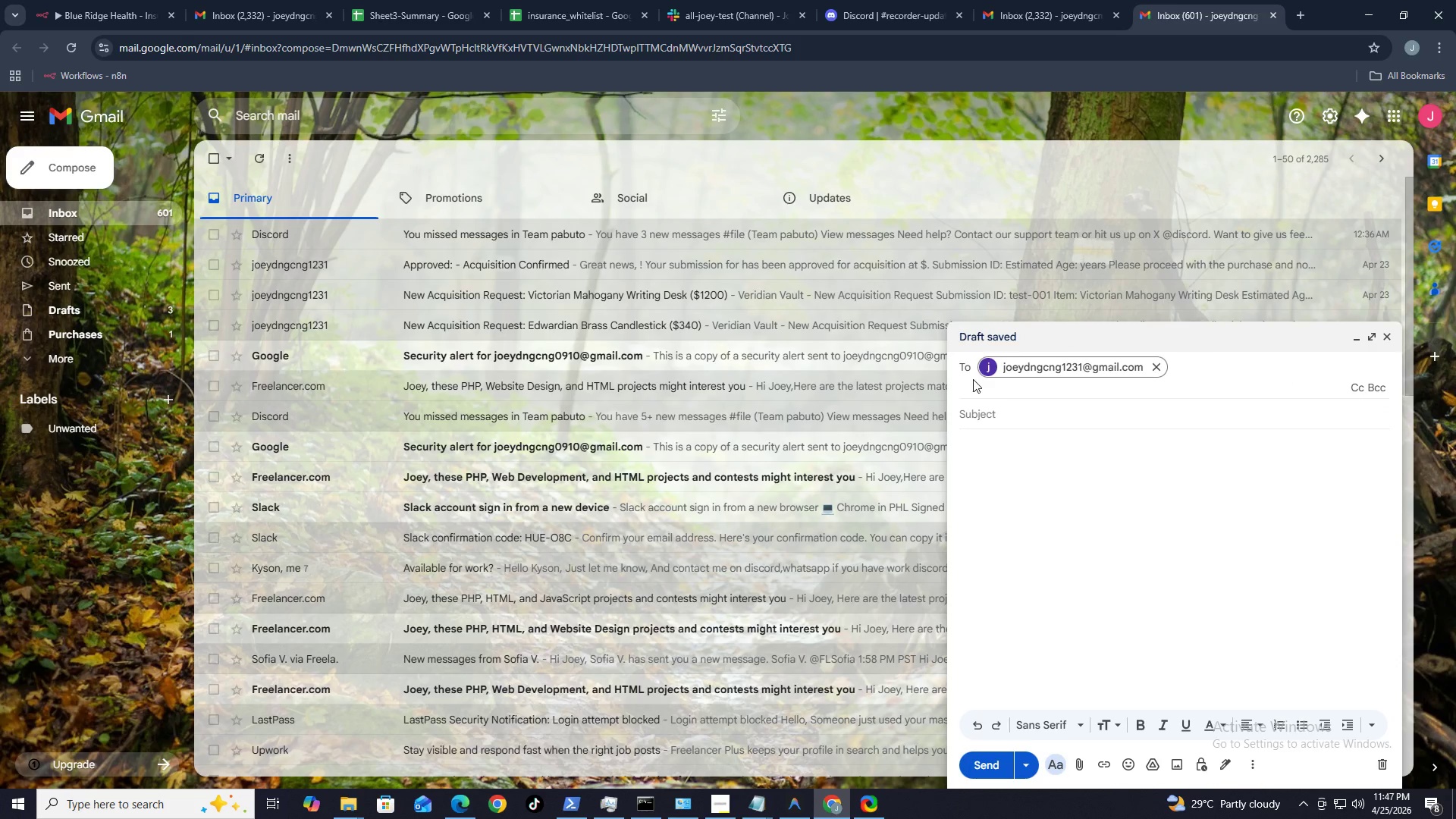 
key(Tab)
 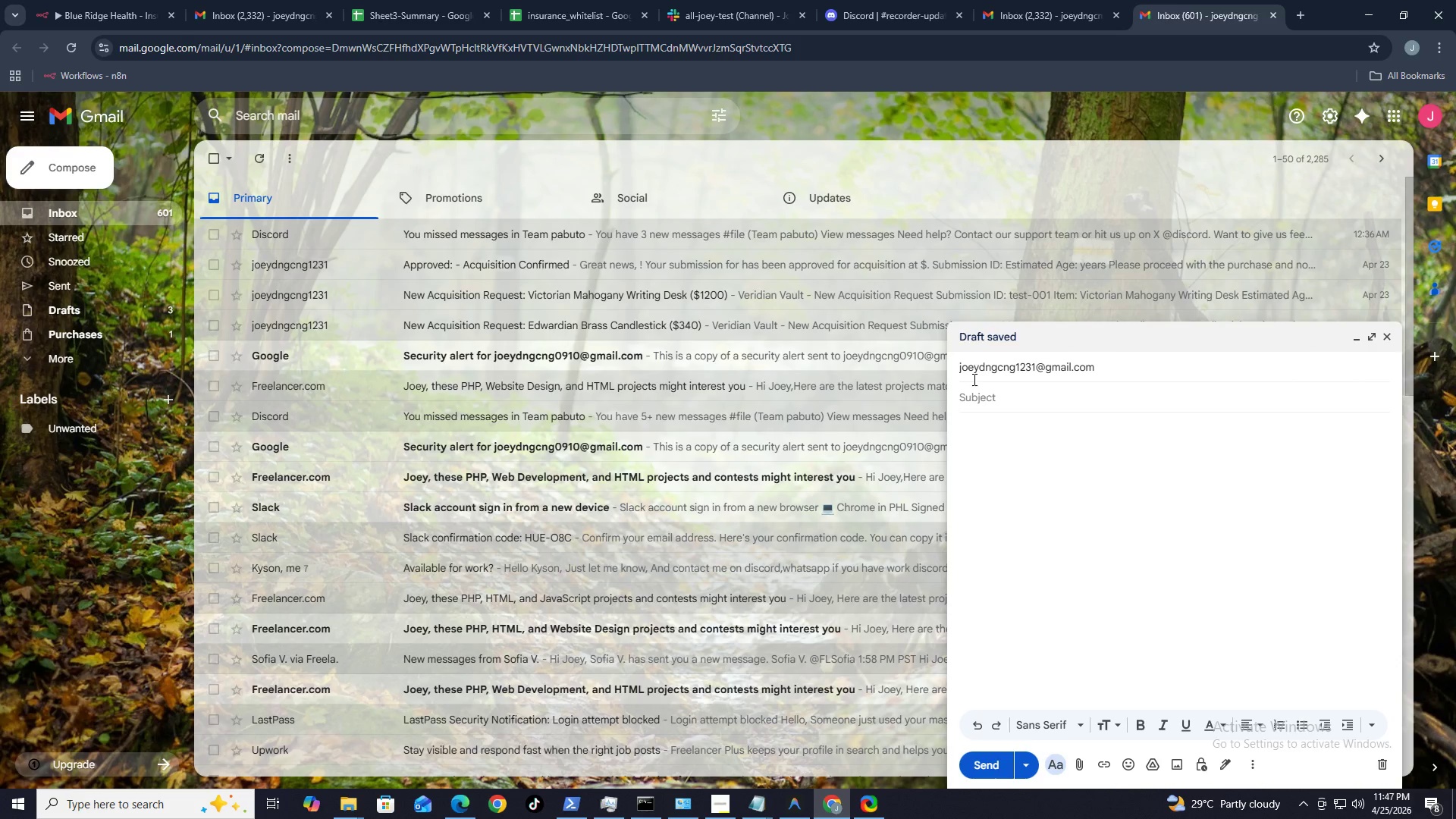 
key(Alt+Control+V)
 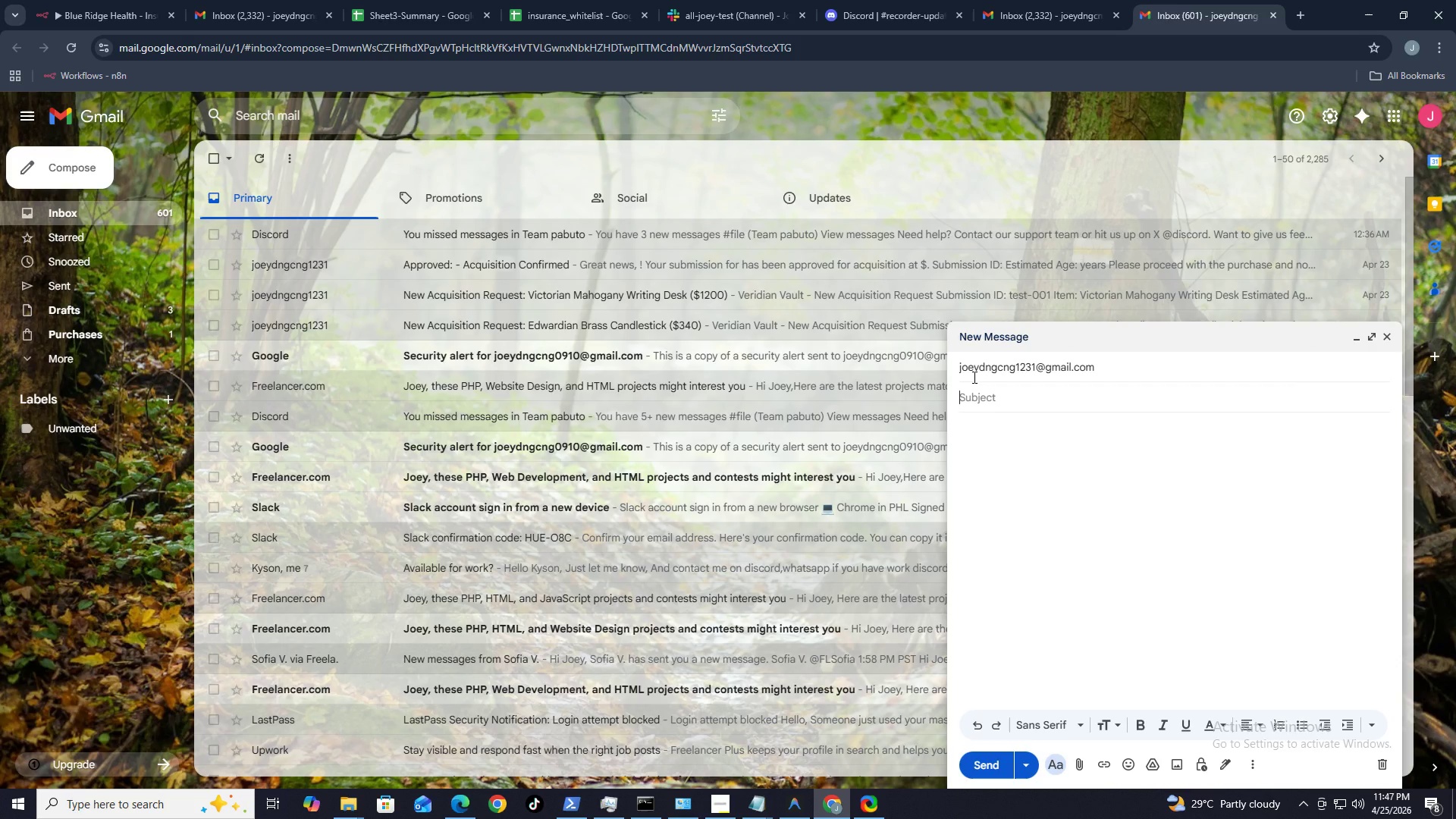 
key(Control+ControlLeft)
 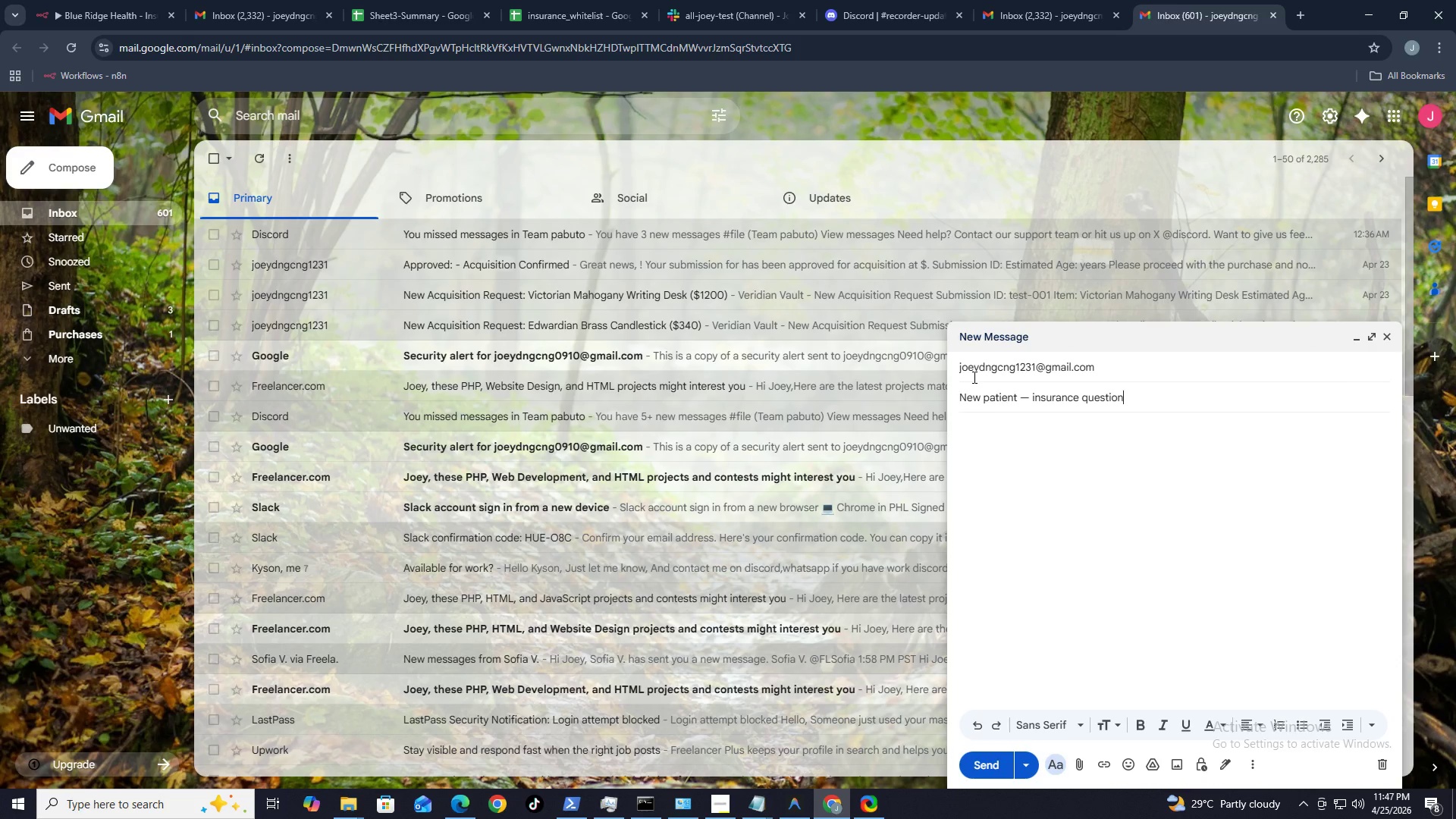 
key(Control+V)
 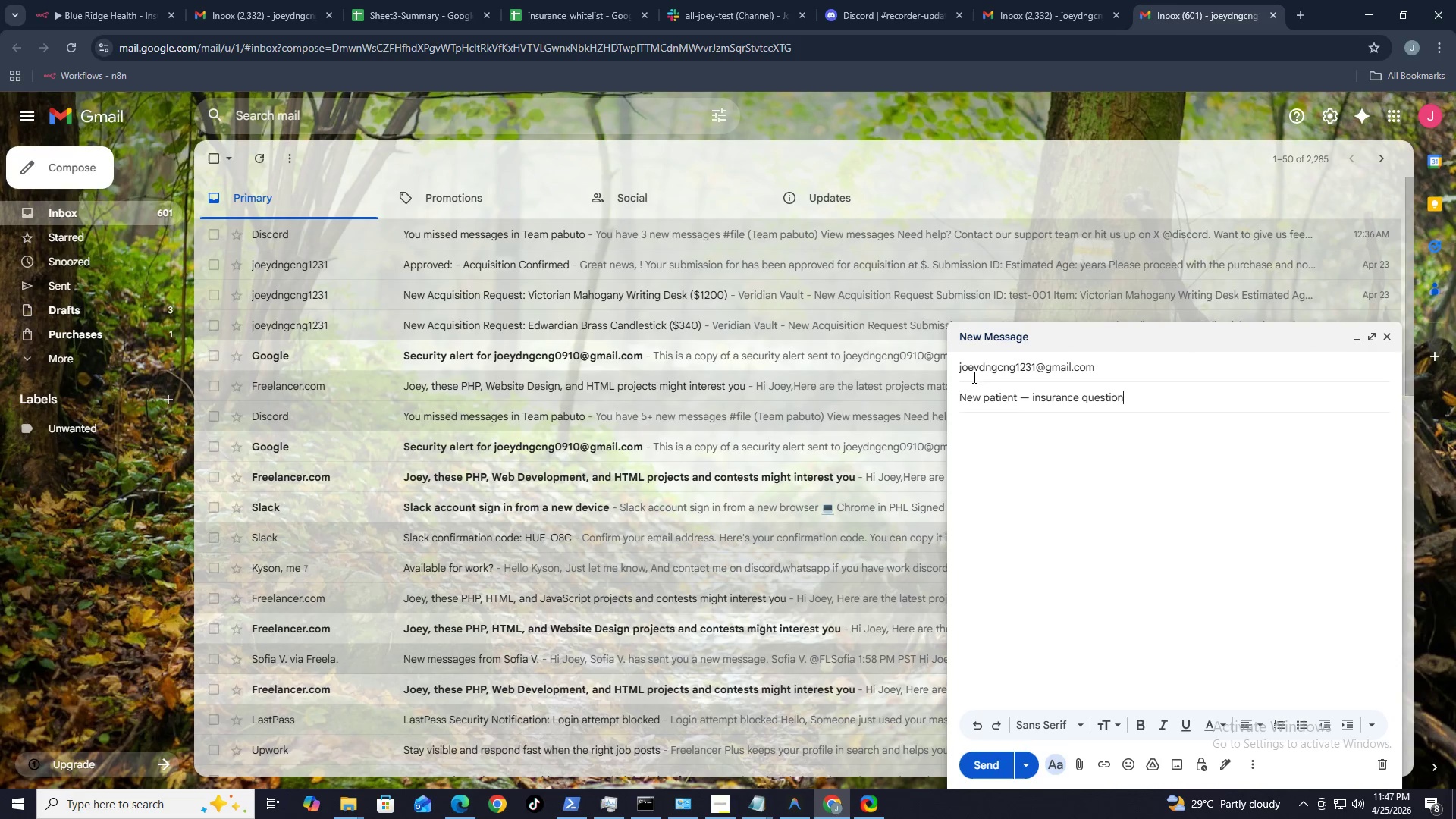 
key(Control+ControlLeft)
 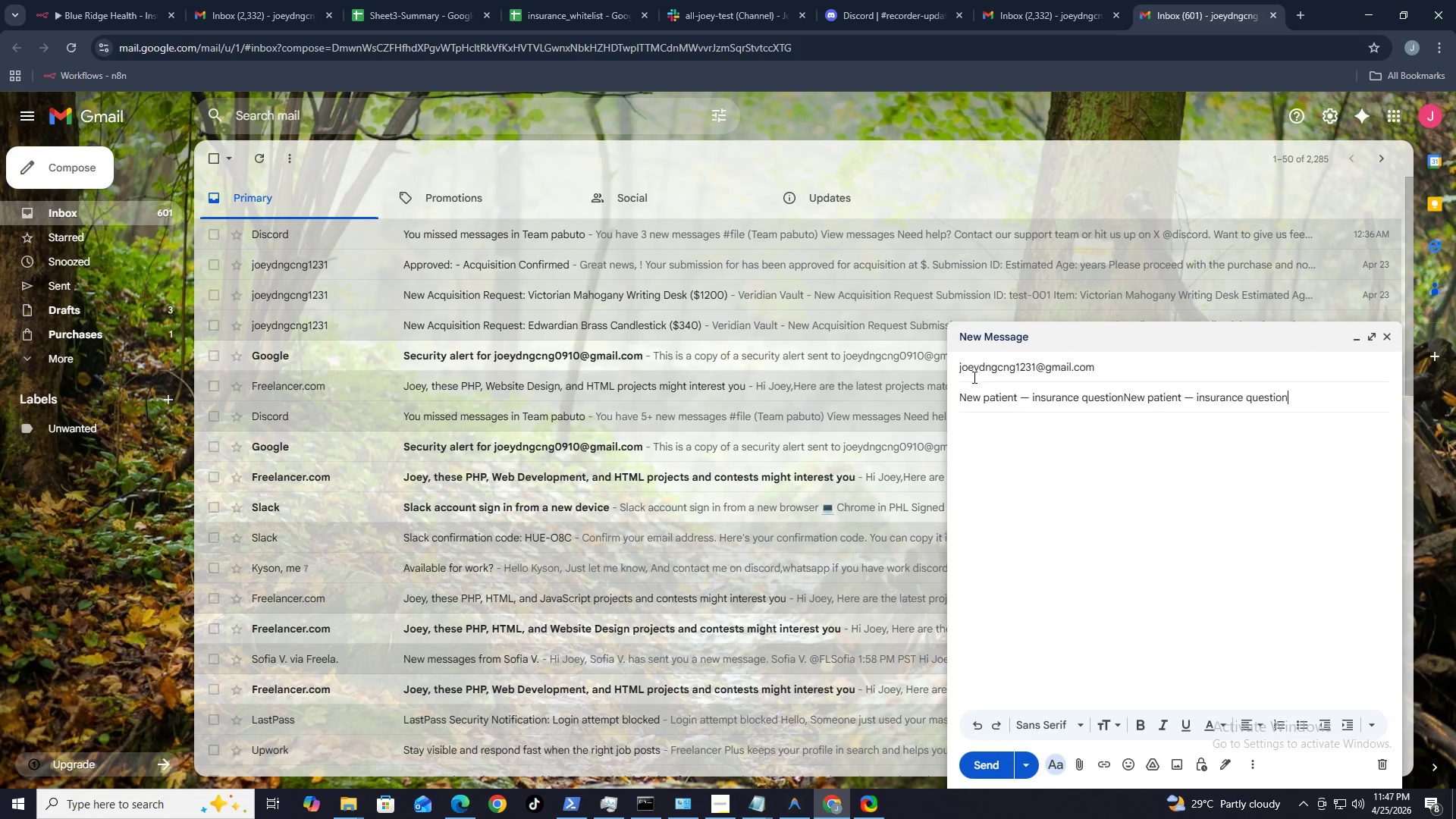 
key(Control+V)
 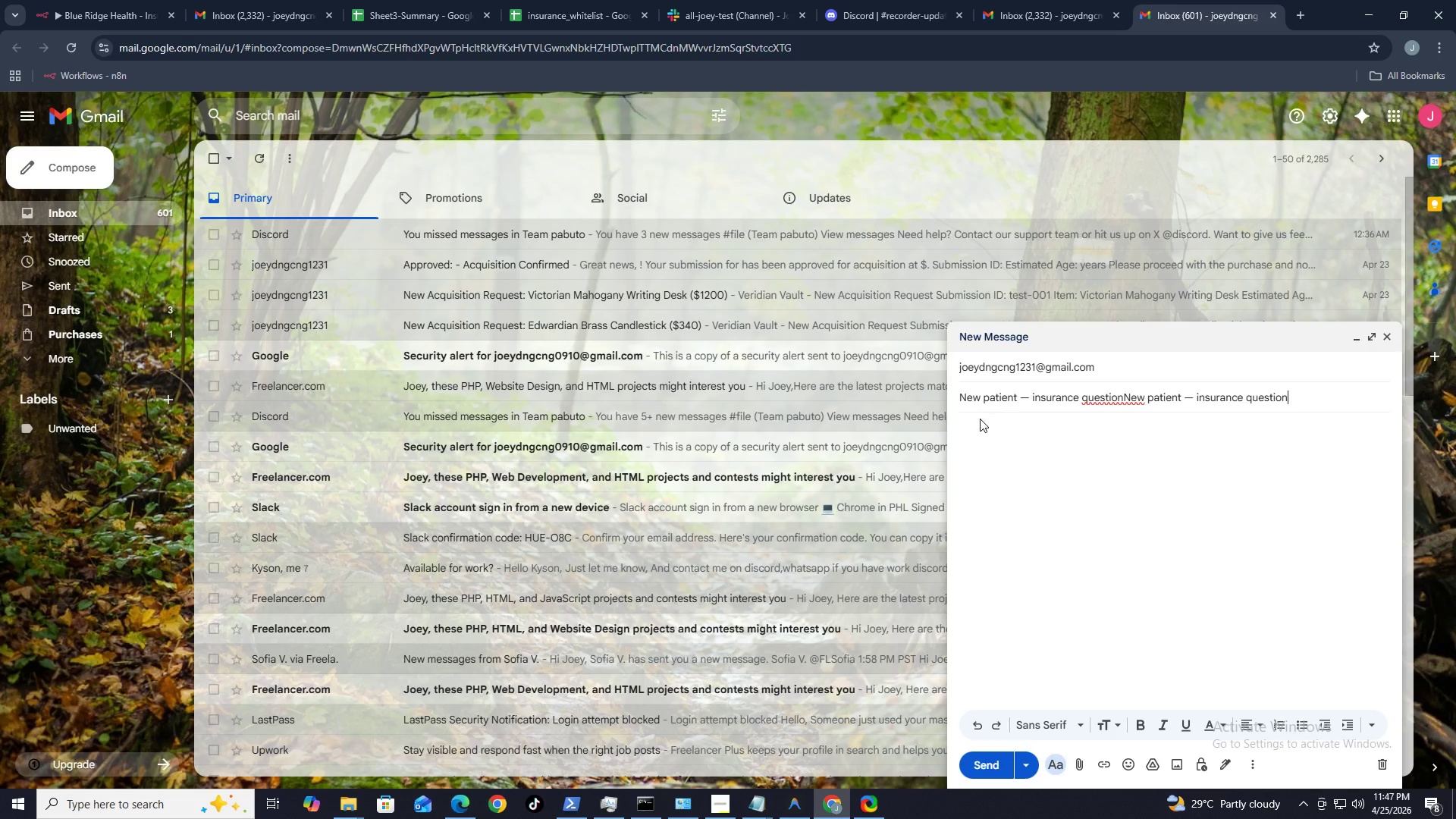 
left_click([992, 422])
 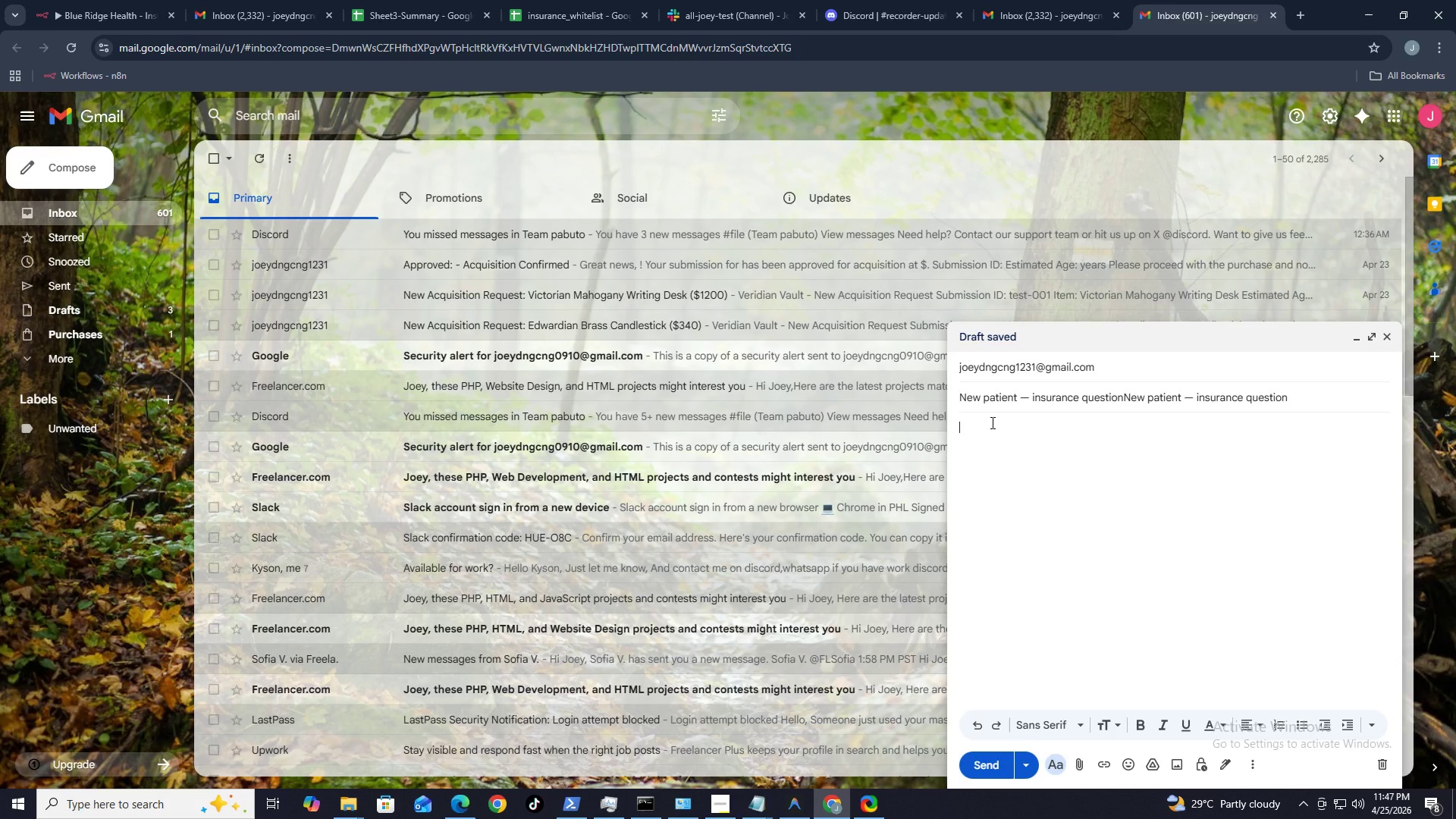 
key(Alt+Control+V)
 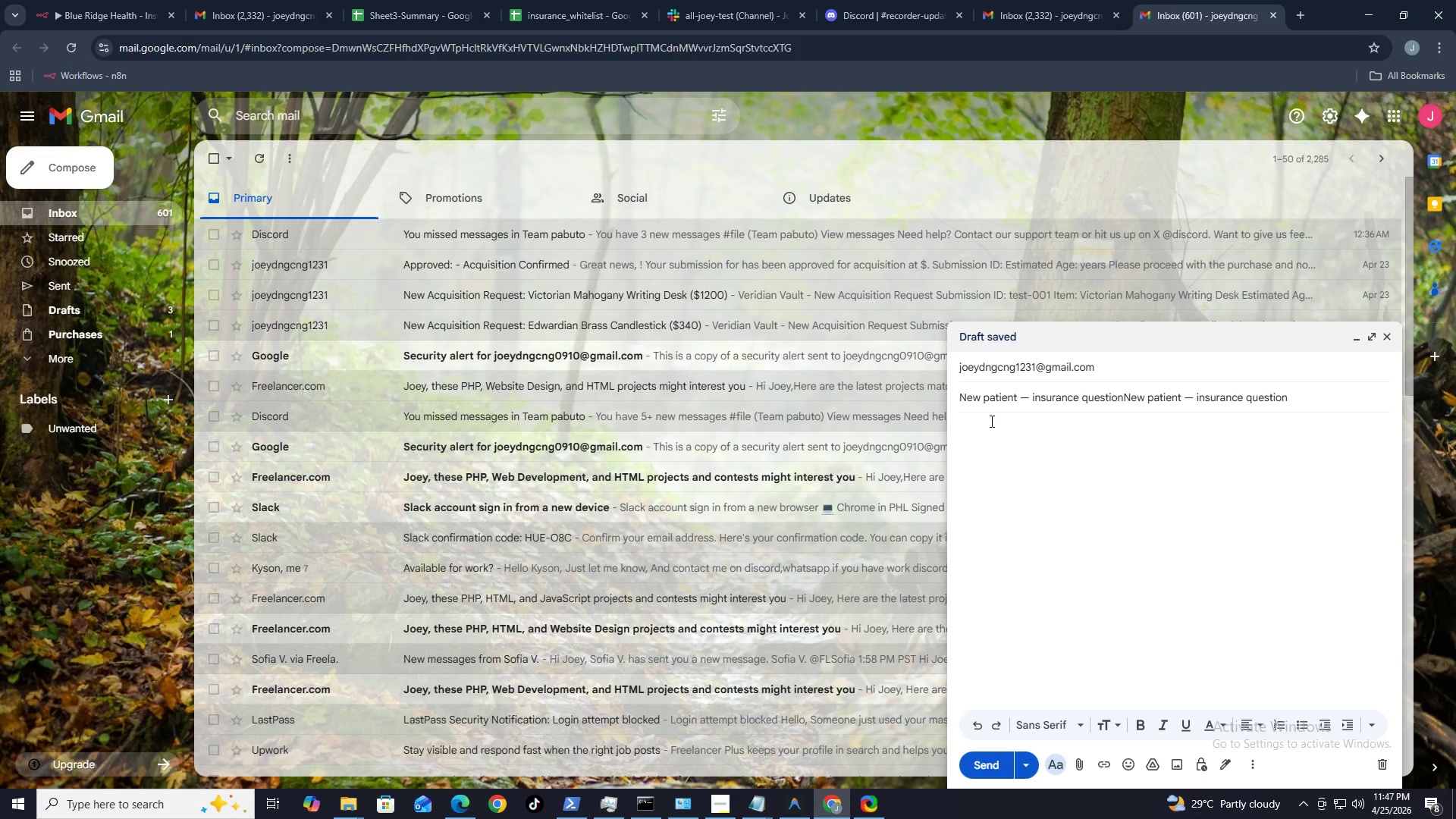 
key(Control+ControlLeft)
 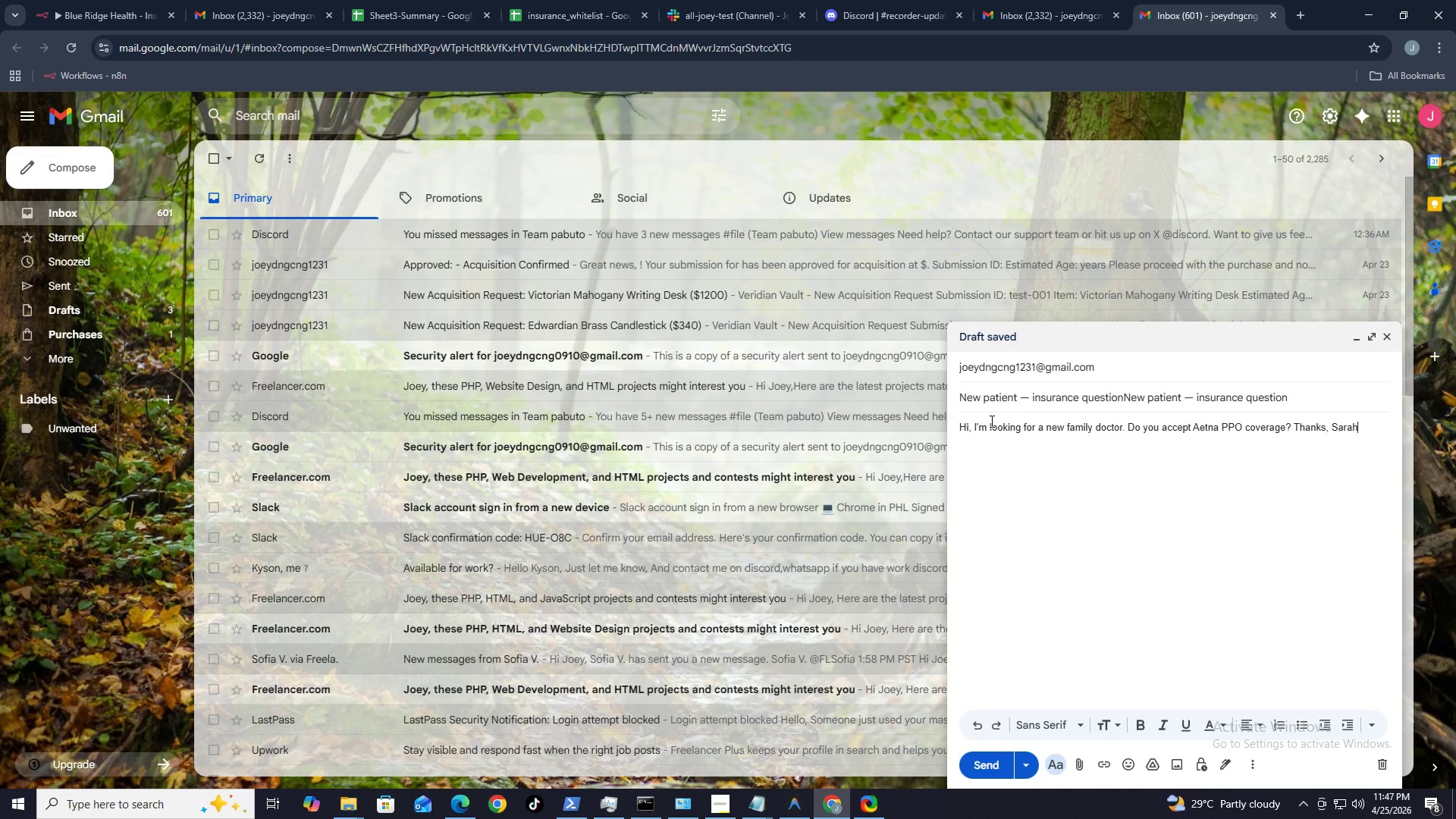 
key(Control+V)
 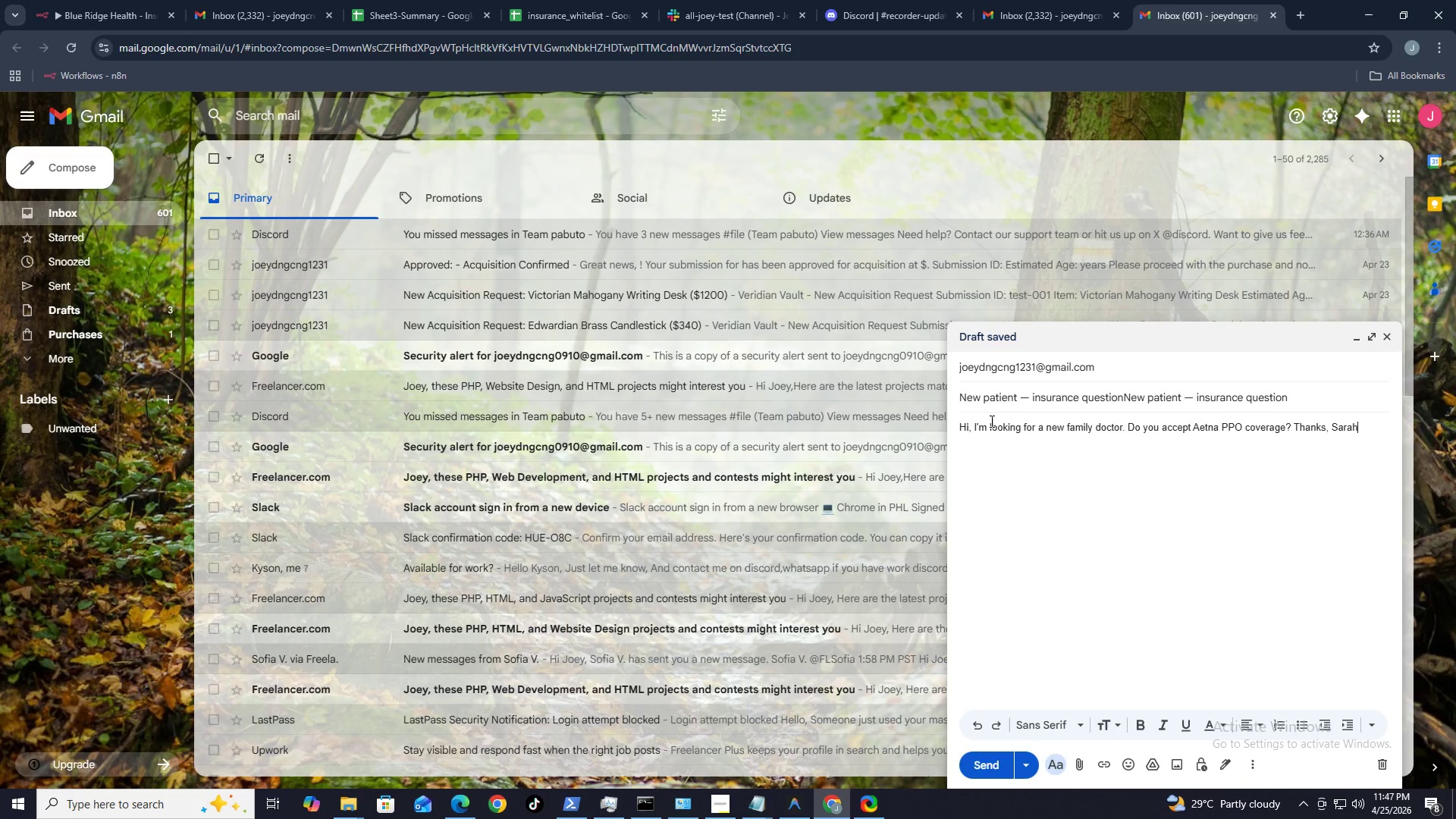 
key(Control+ControlLeft)
 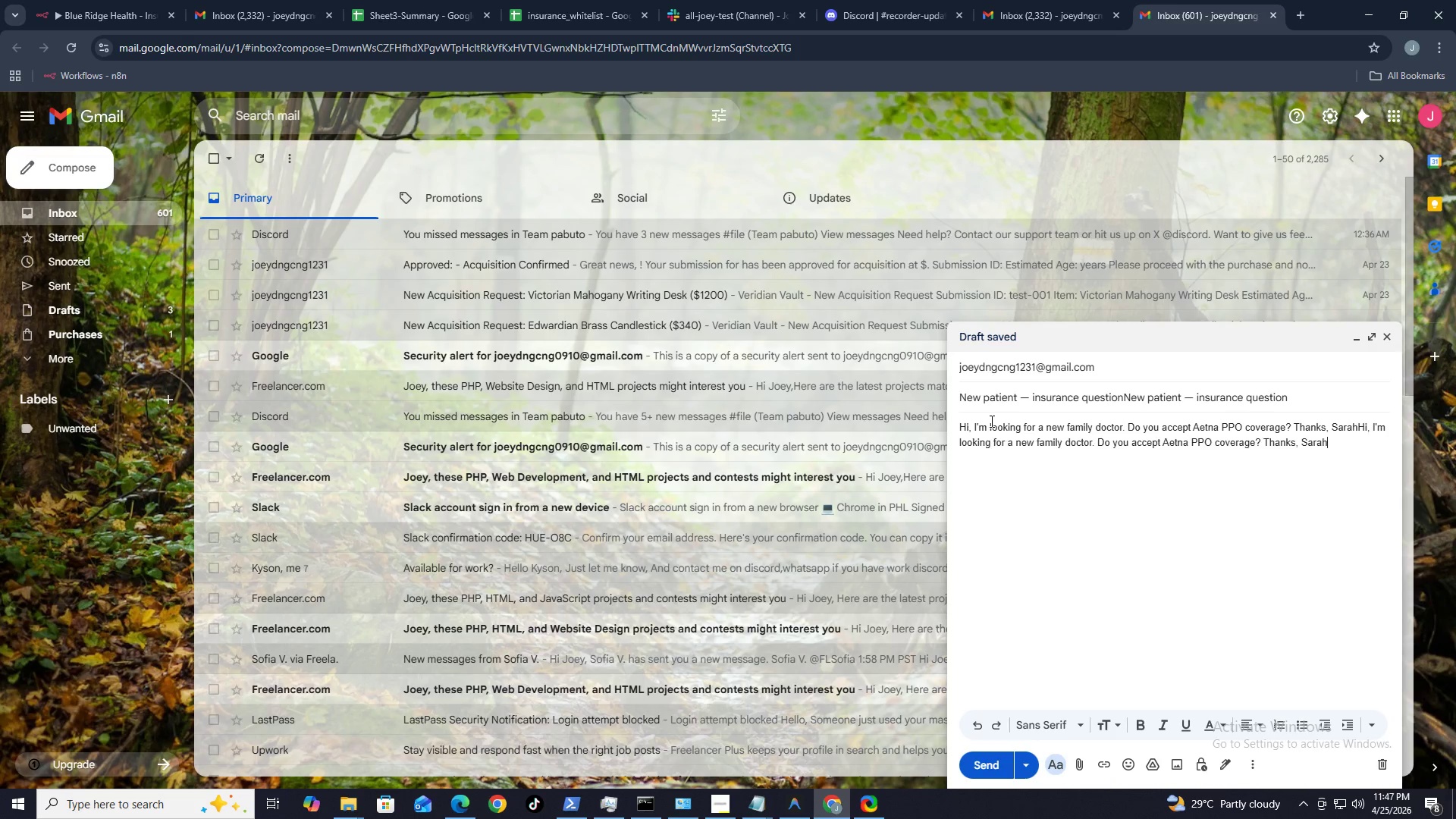 
key(Control+V)
 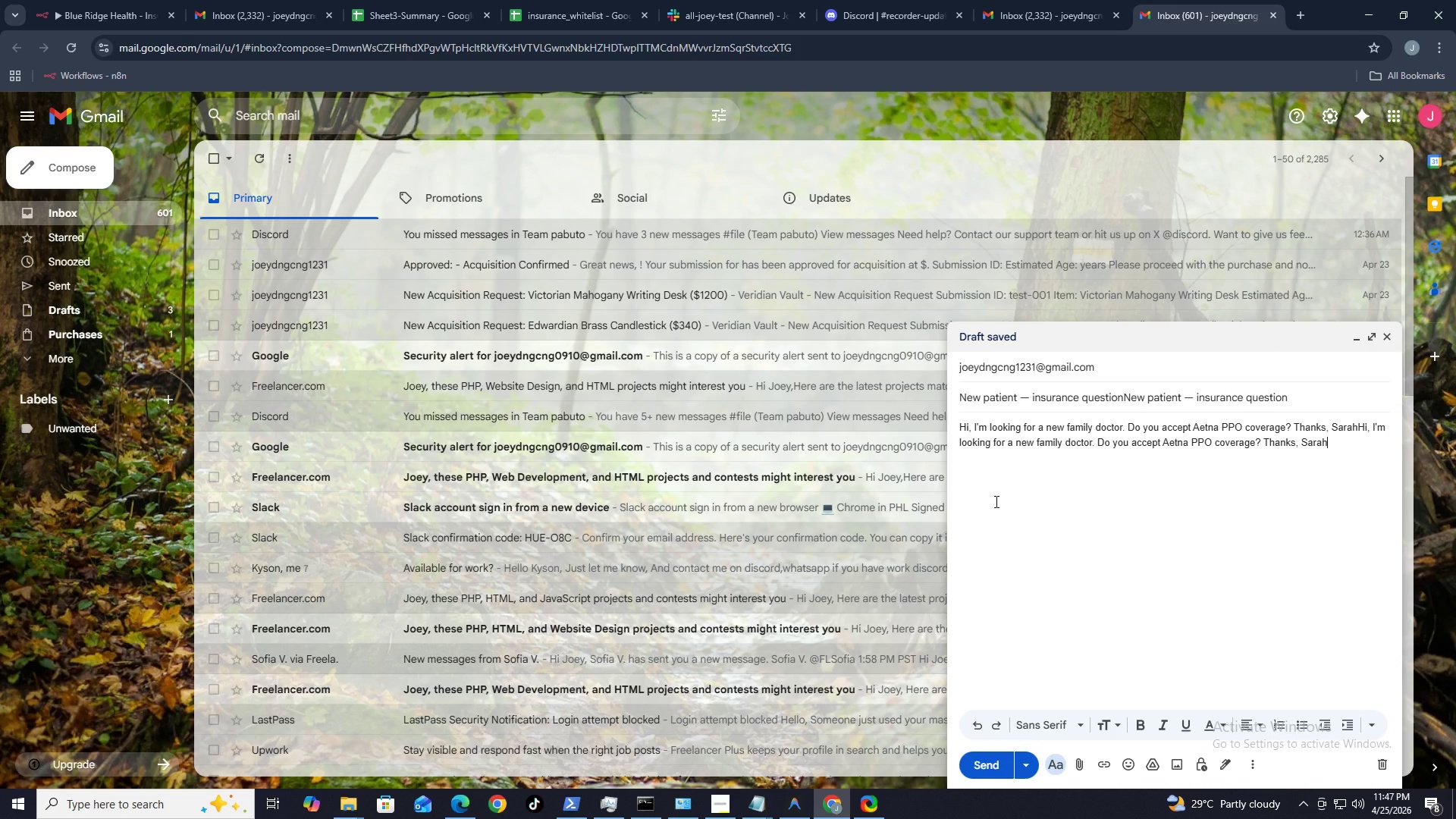 
left_click([995, 764])
 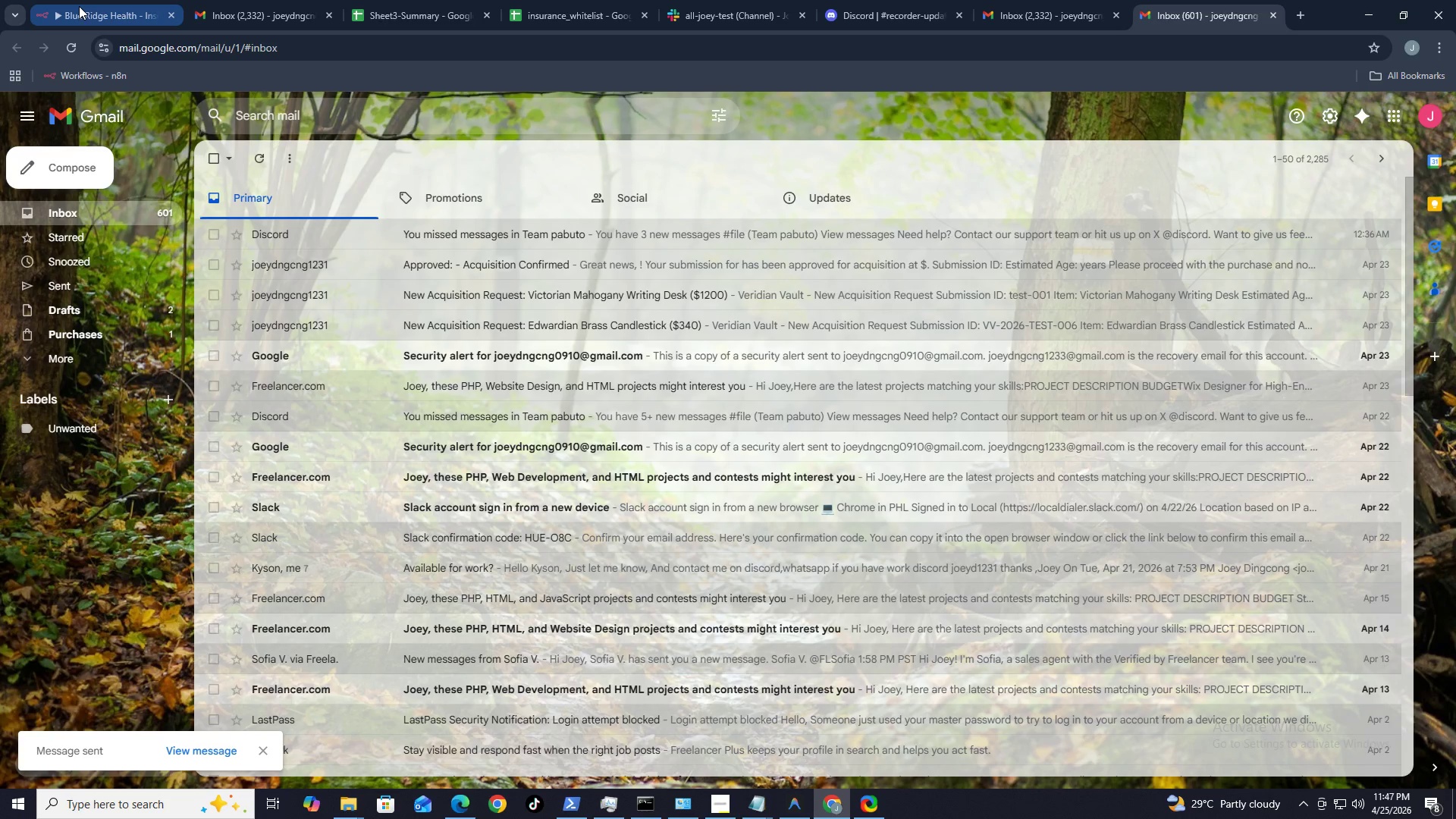 
wait(7.86)
 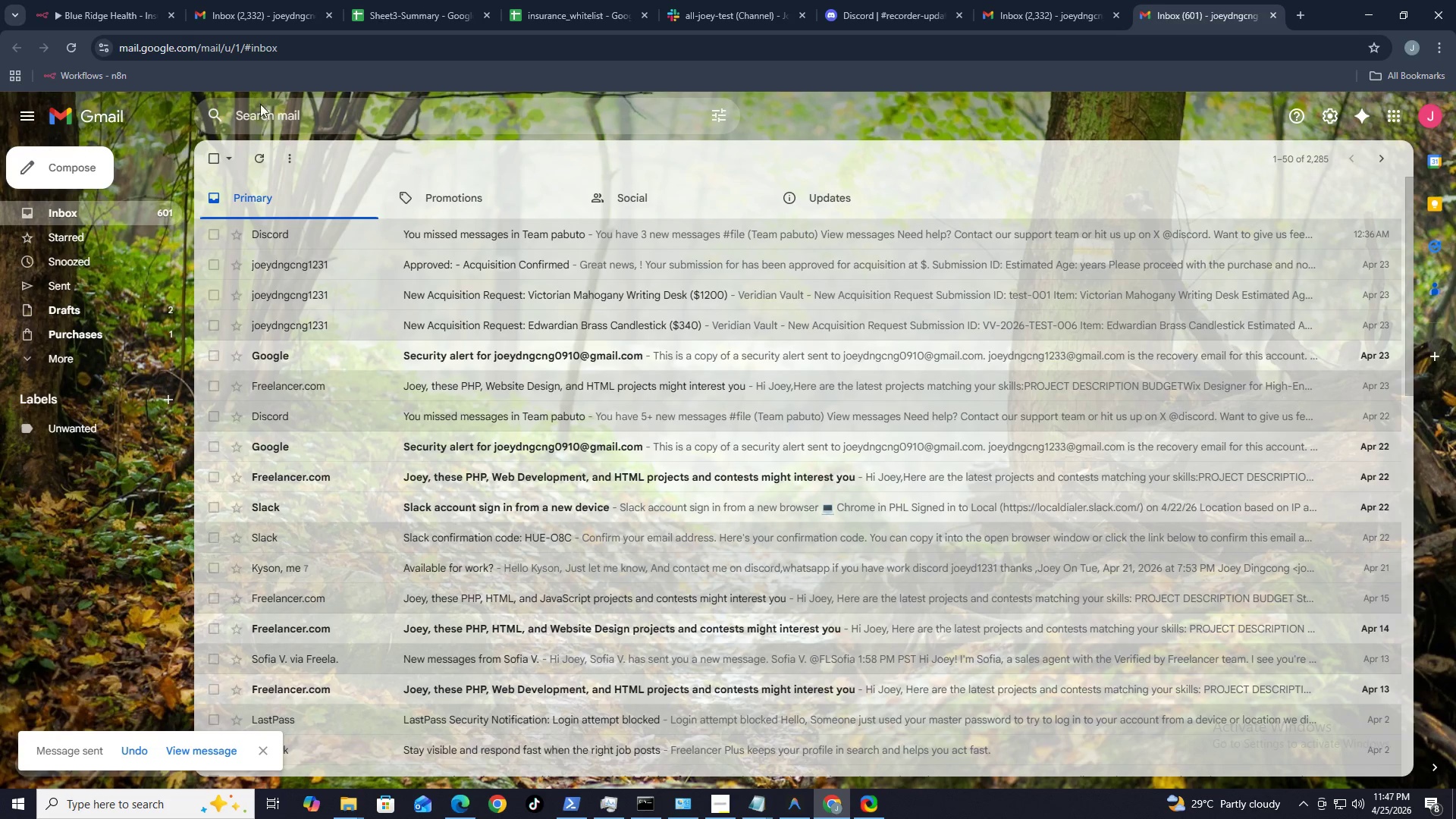 
left_click([89, 14])
 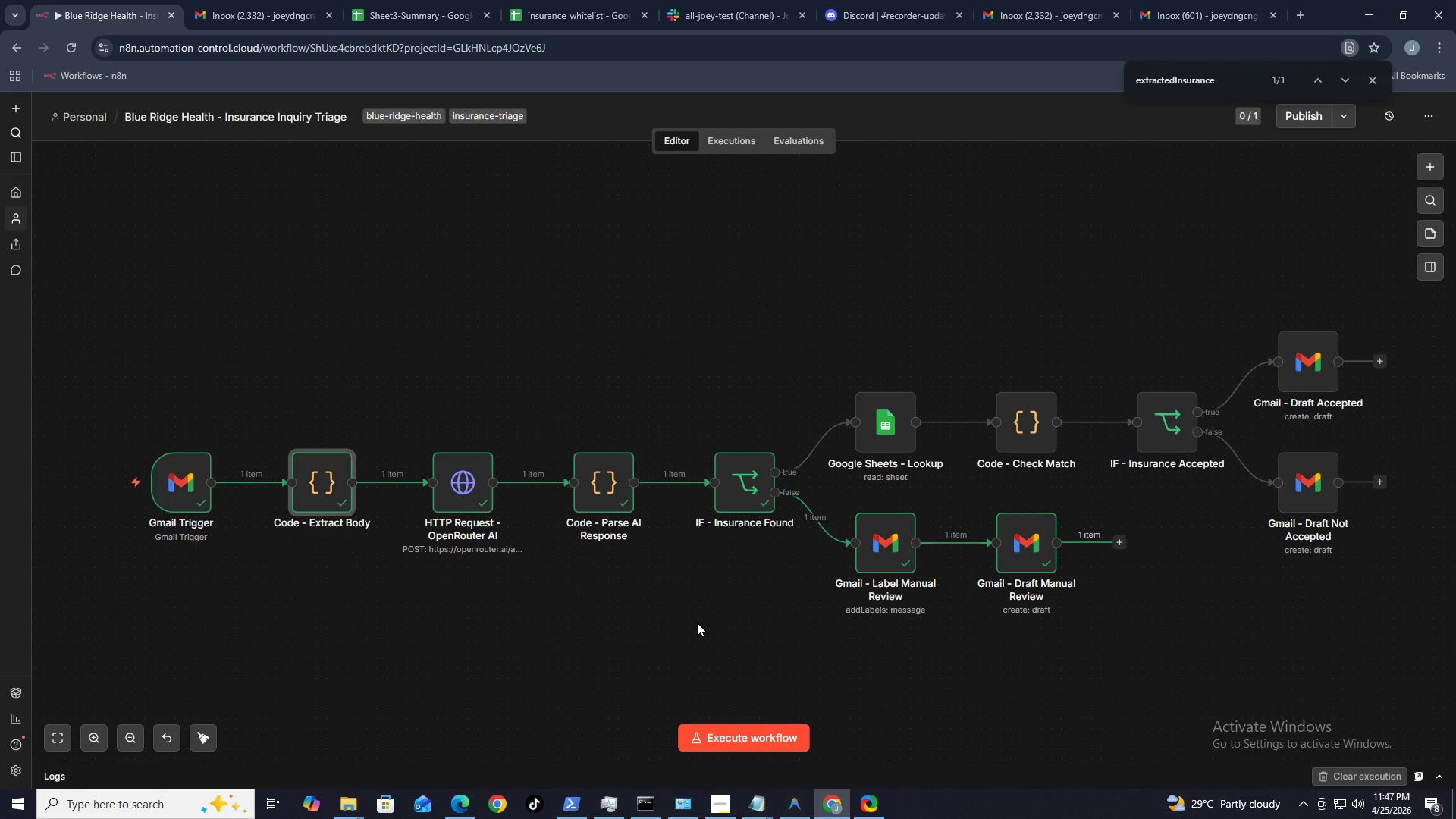 
left_click_drag(start_coordinate=[740, 736], to_coordinate=[733, 736])
 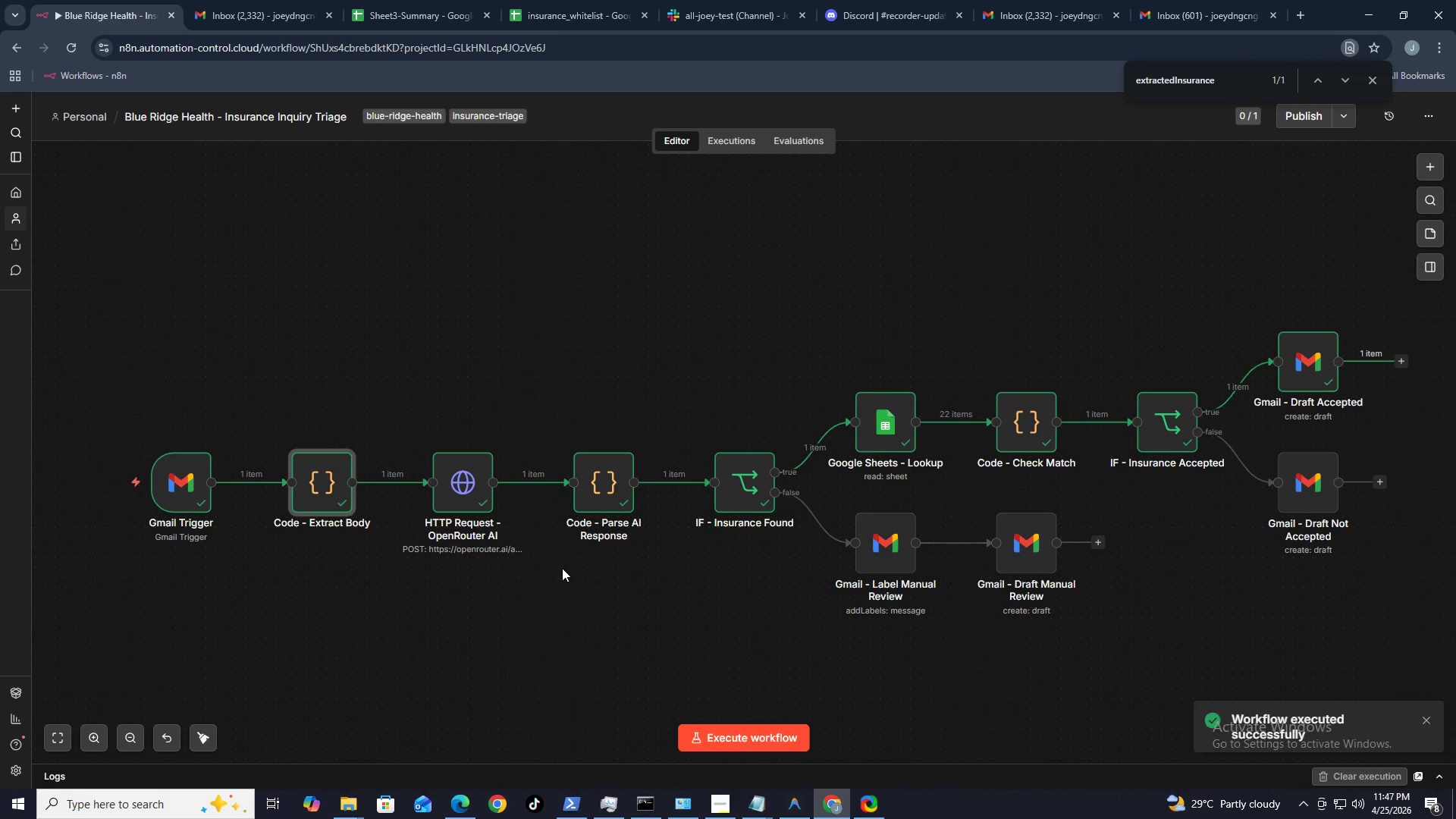 
wait(13.25)
 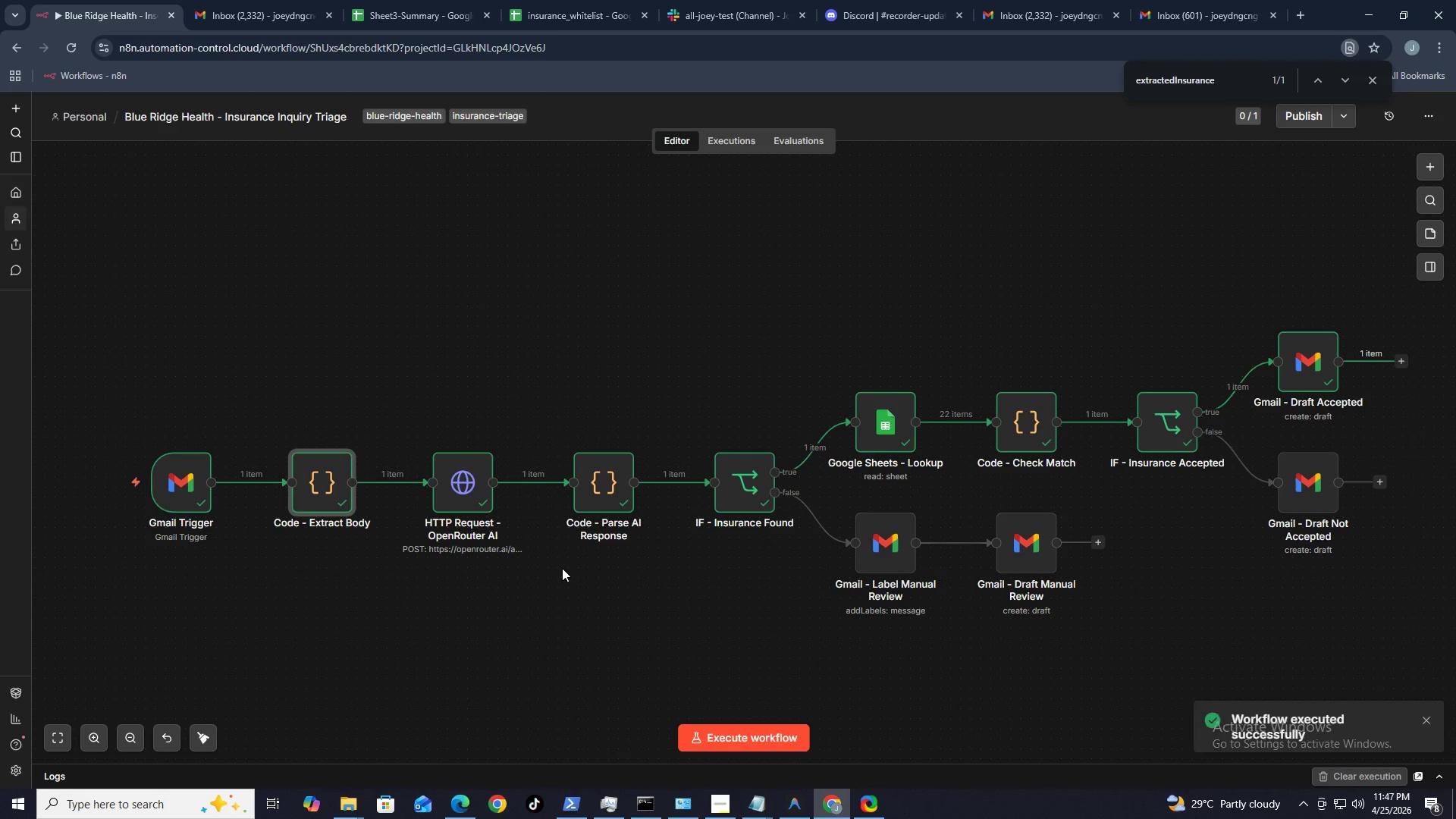 
hold_key(key=AltLeft, duration=28.39)
 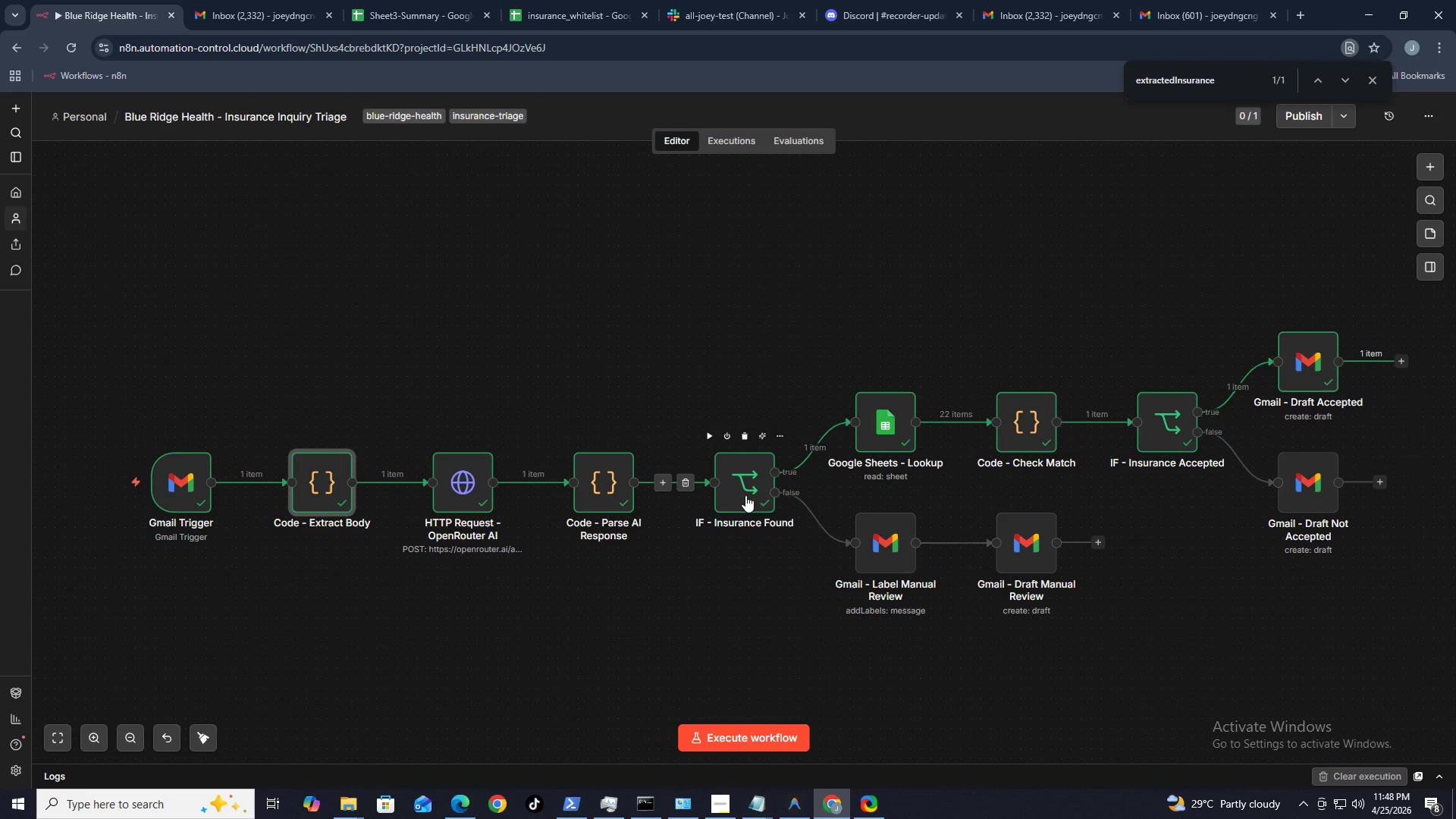 
double_click([598, 494])
 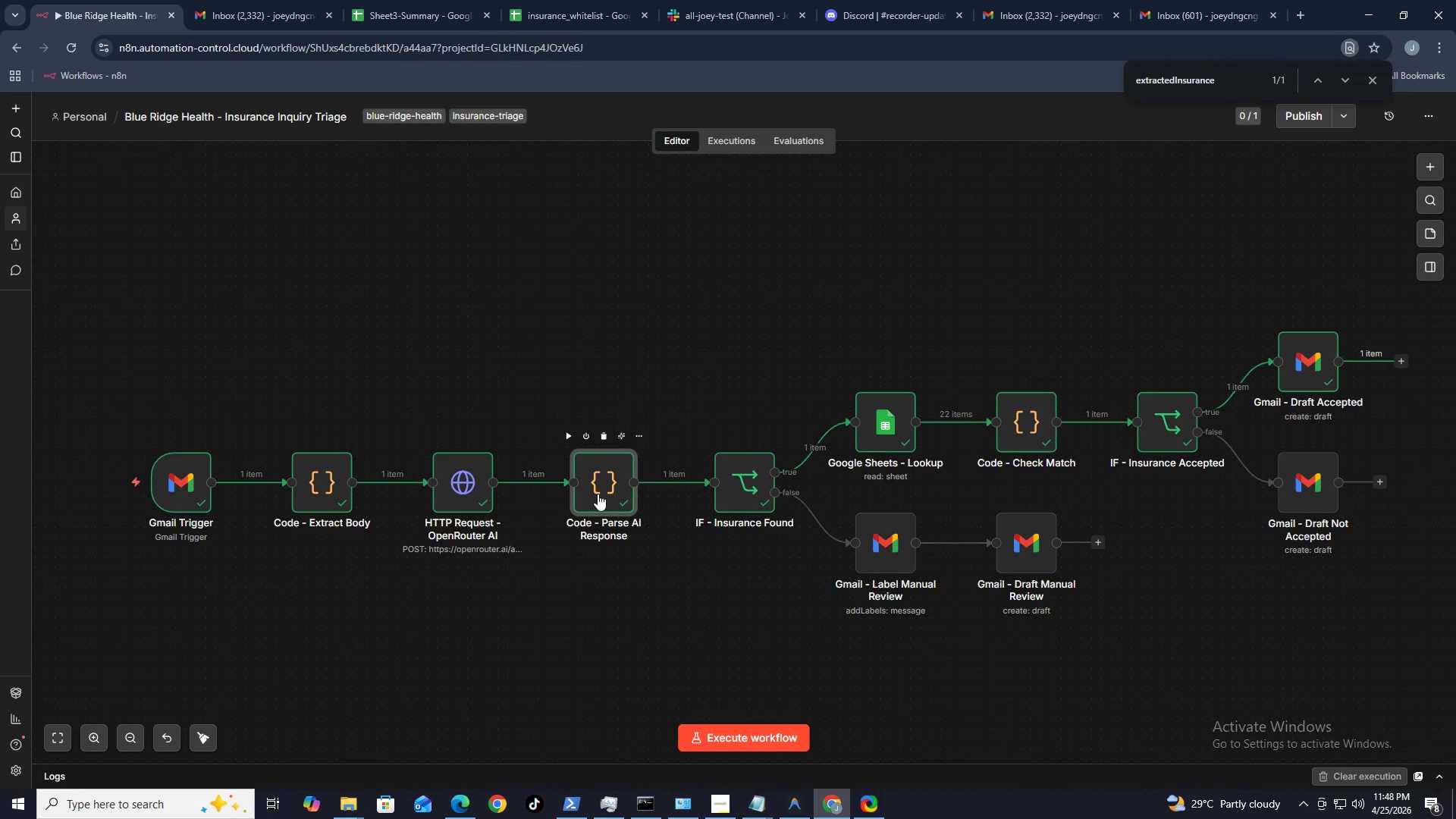 
triple_click([598, 494])
 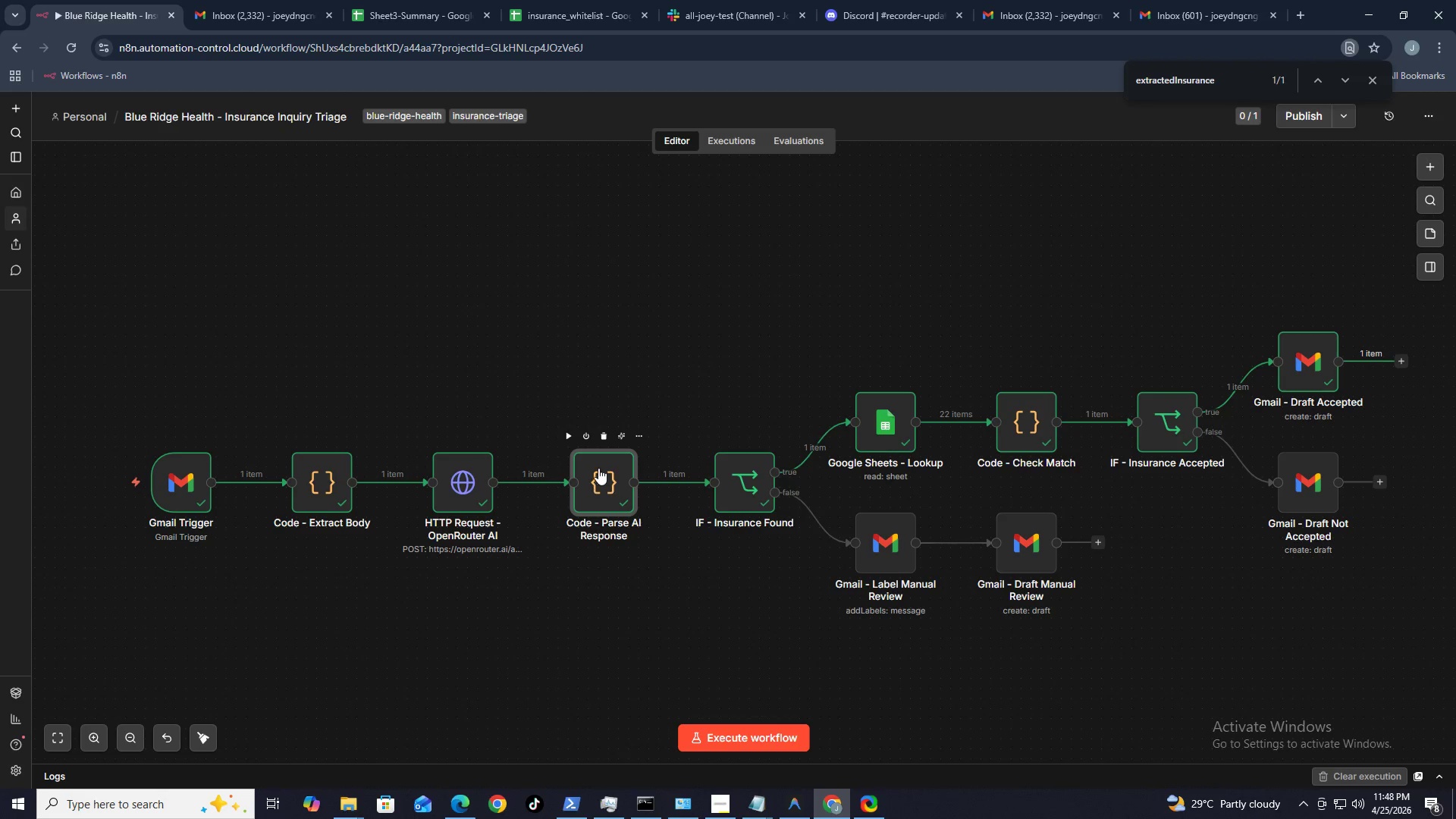 
triple_click([598, 494])
 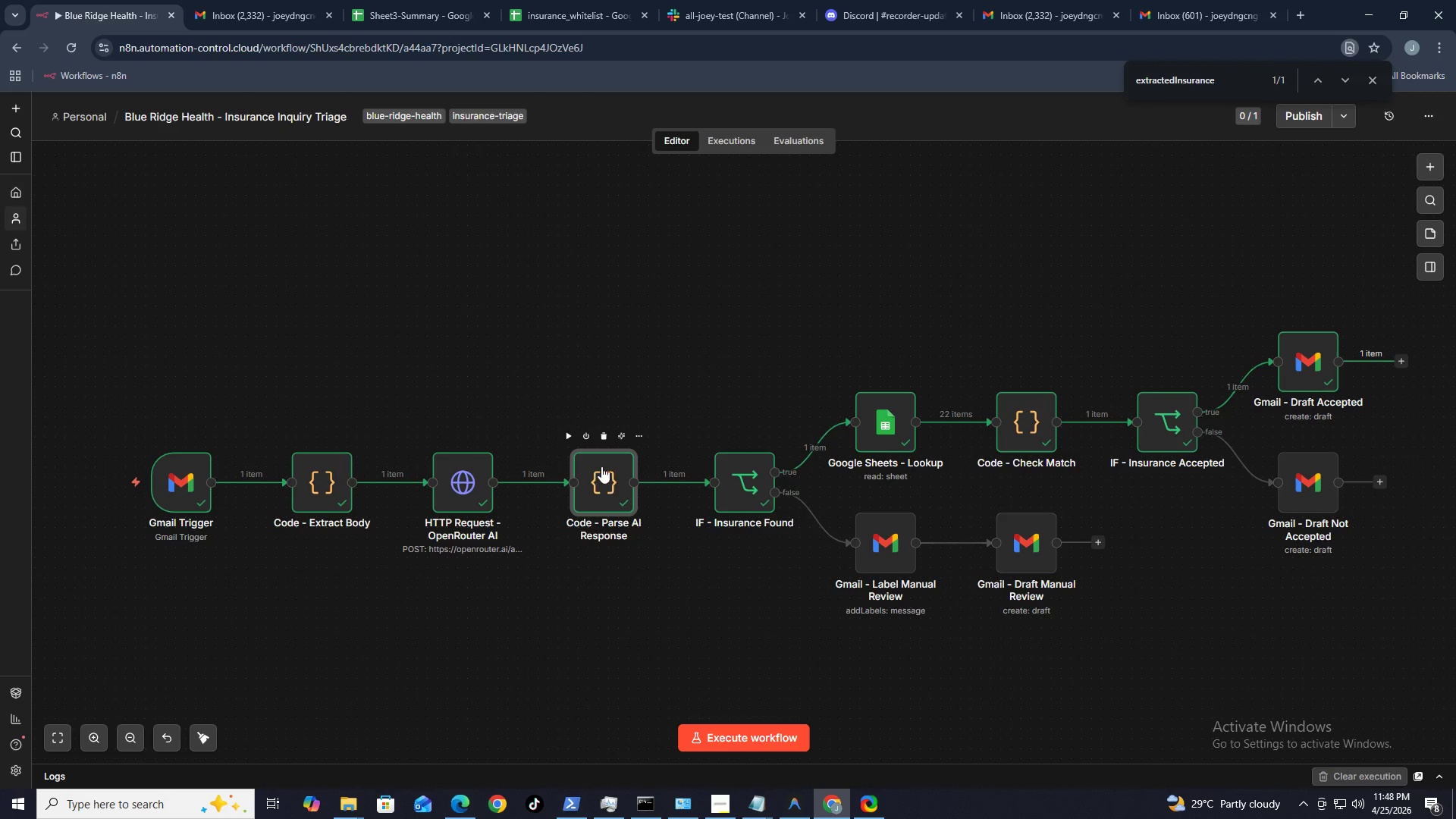 
mouse_move([618, 486])
 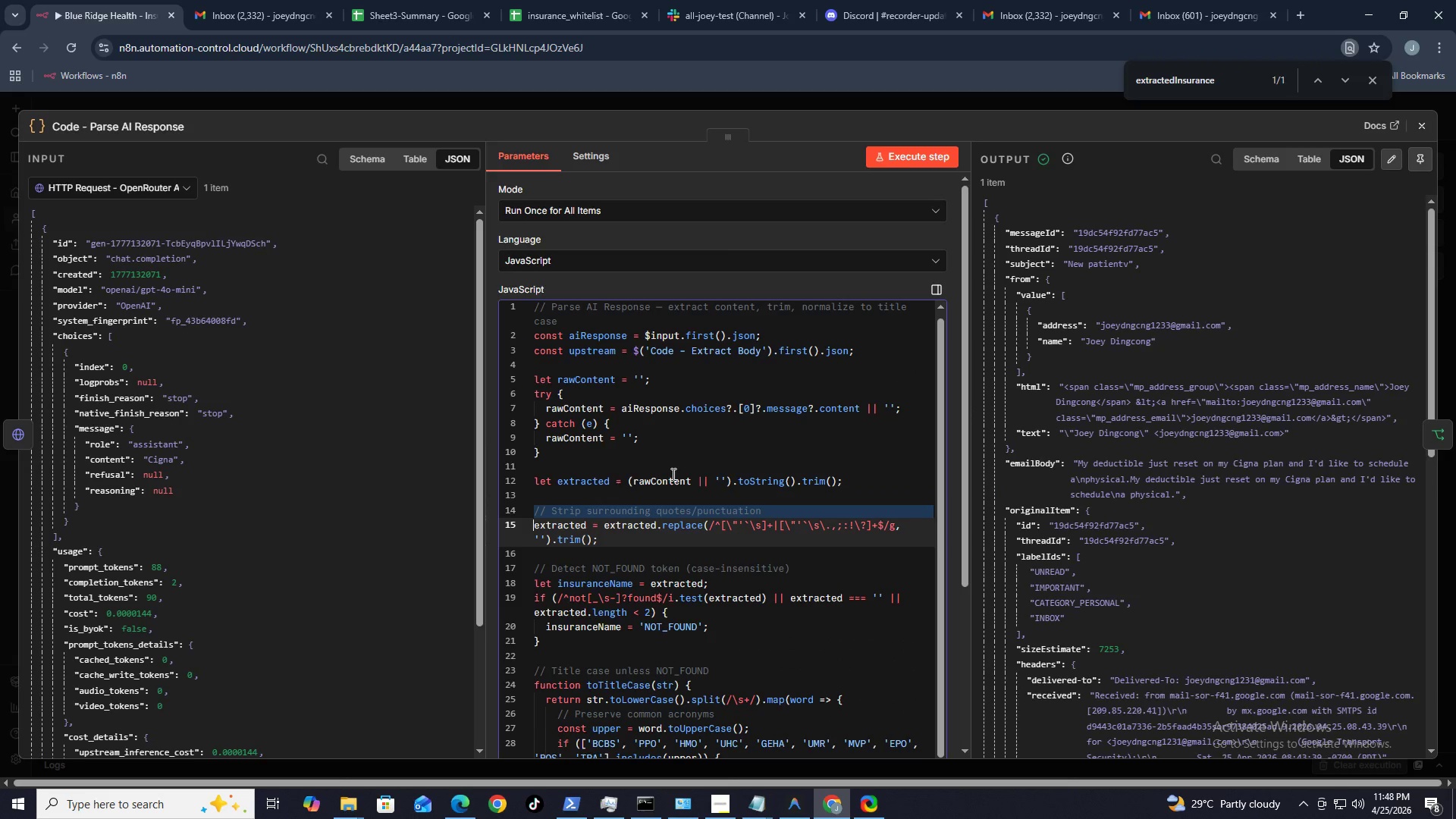 
scroll: coordinate [1141, 439], scroll_direction: down, amount: 9.0
 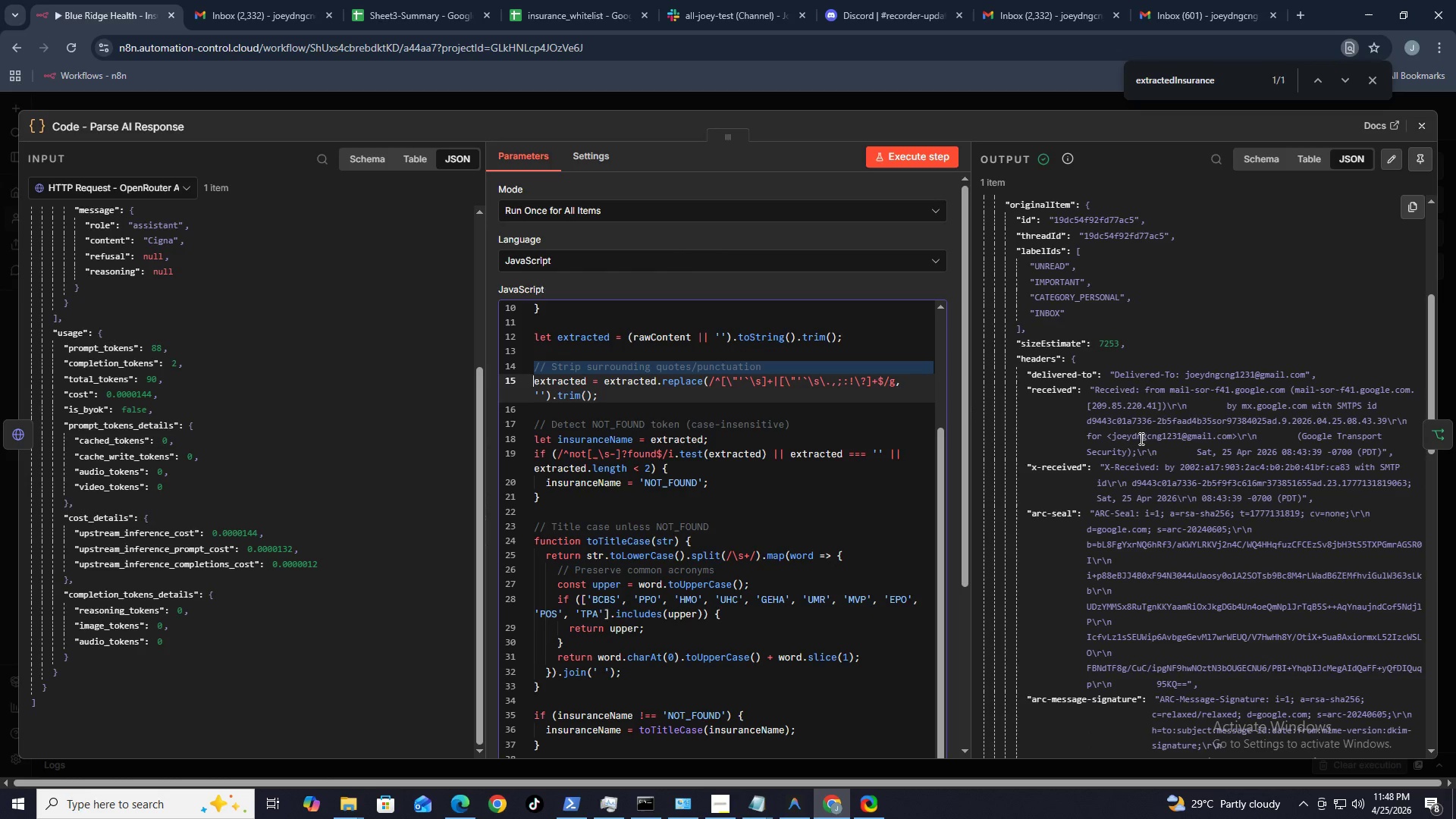 
scroll: coordinate [1141, 440], scroll_direction: down, amount: 24.0
 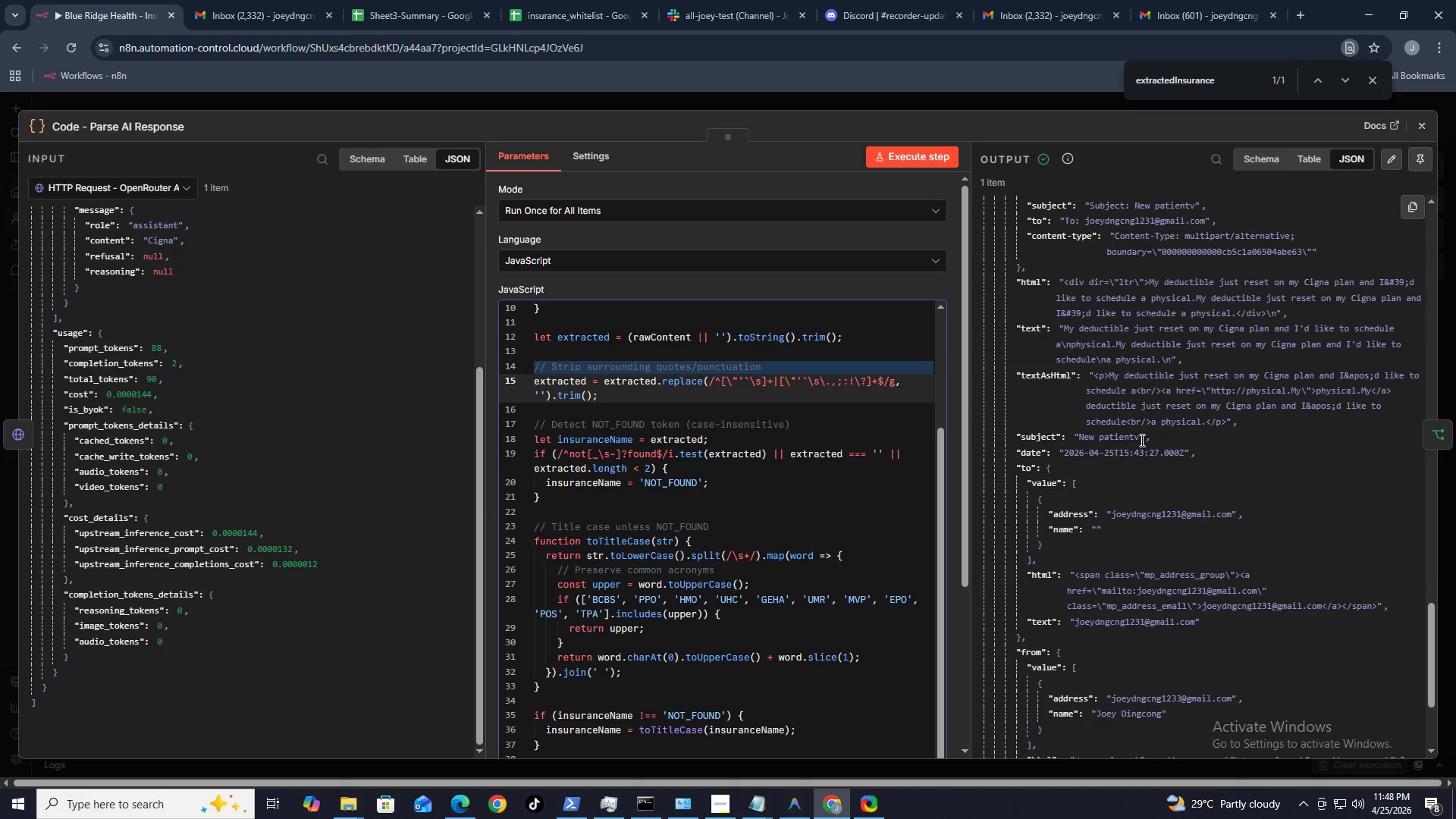 
scroll: coordinate [1291, 388], scroll_direction: down, amount: 101.0
 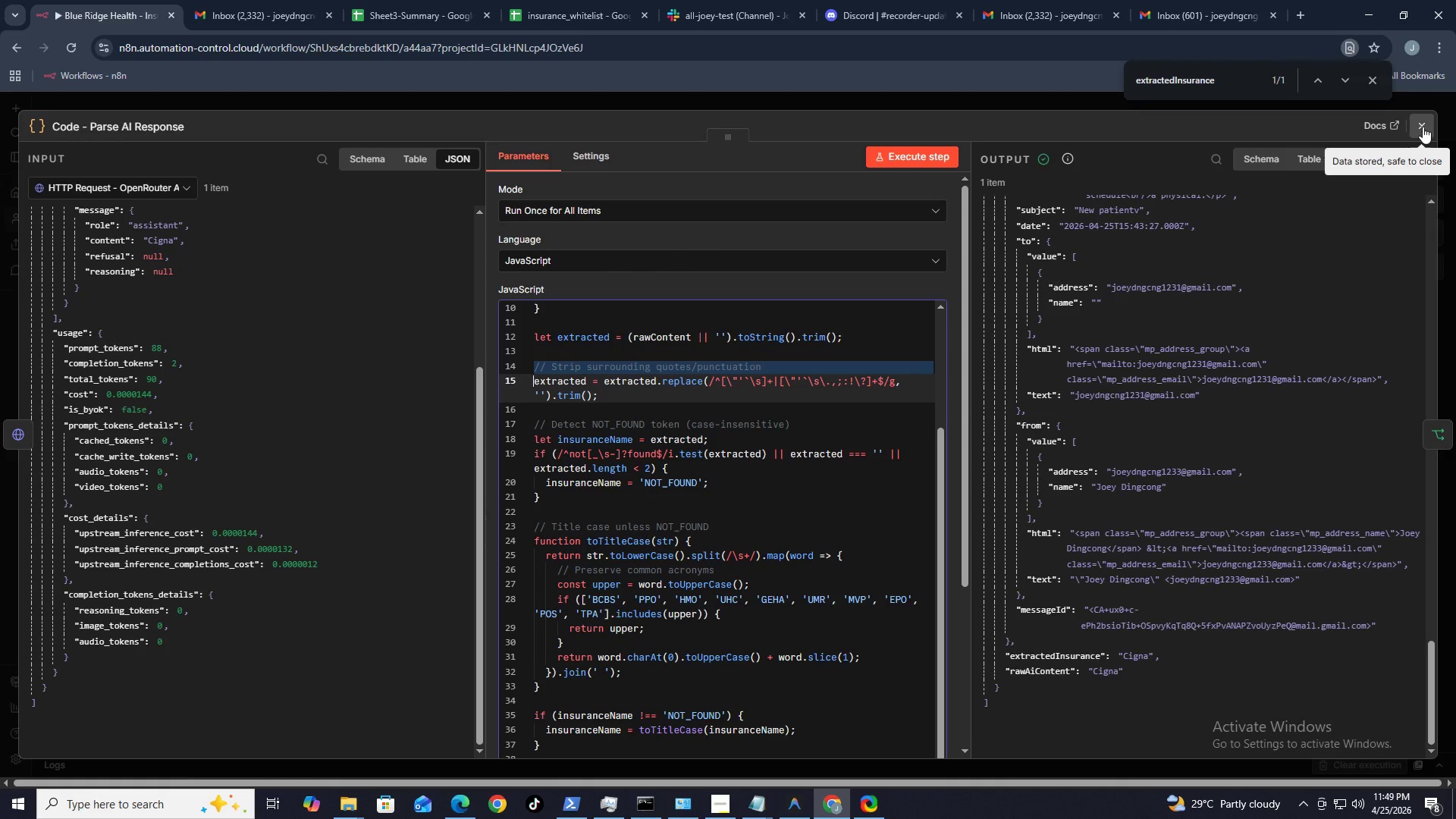 
left_click([1419, 129])
 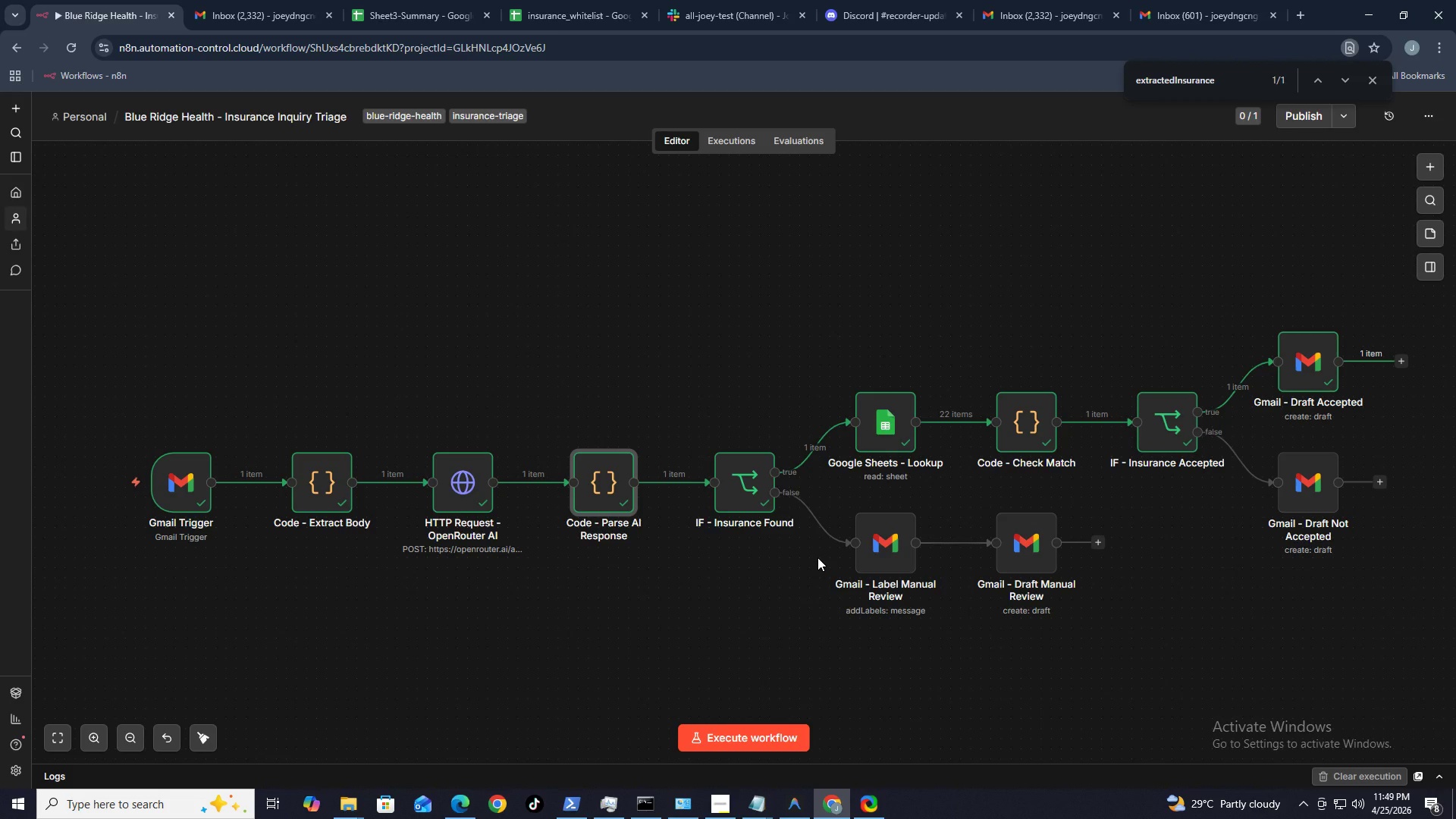 
wait(46.7)
 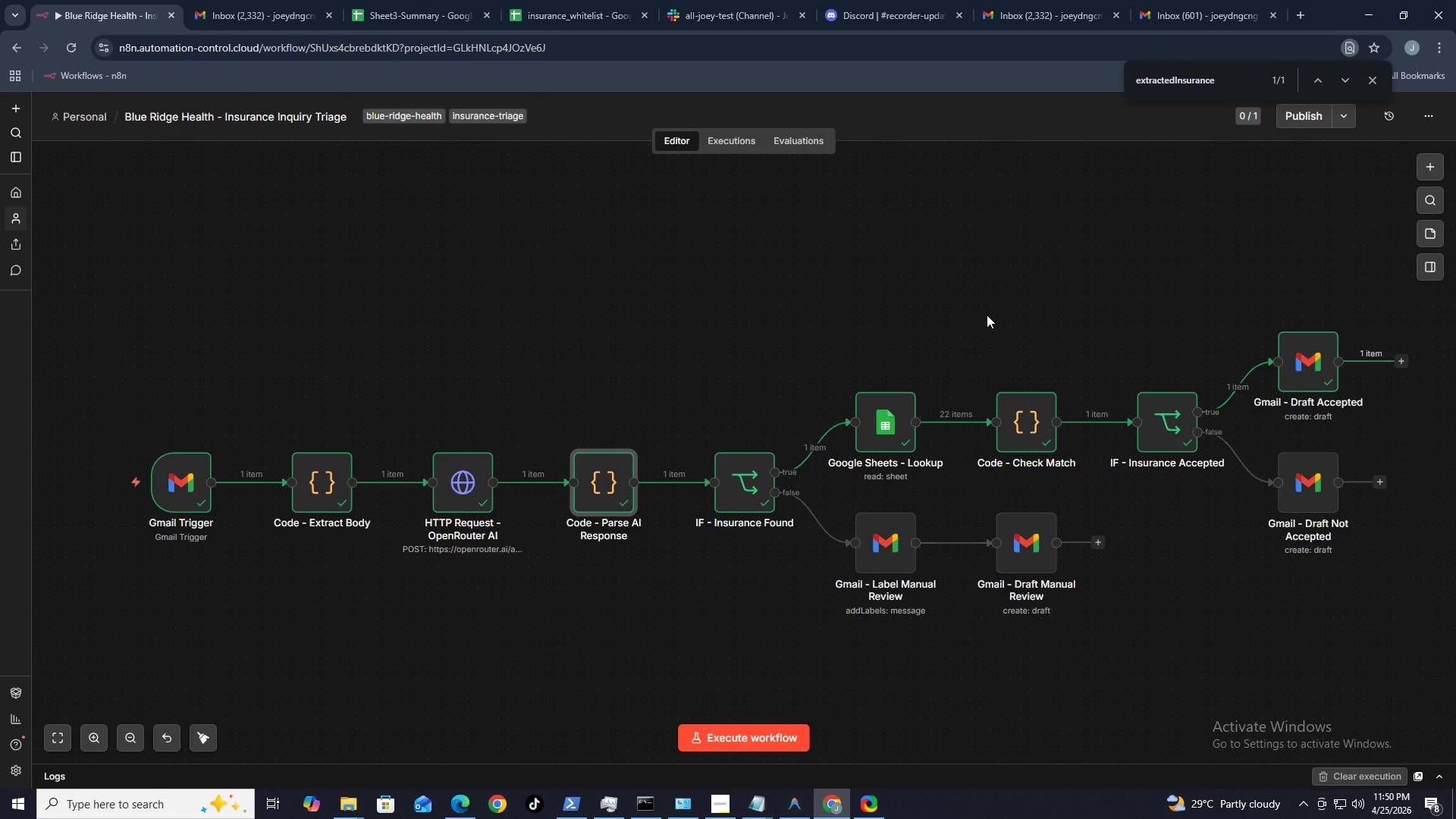 
double_click([331, 483])
 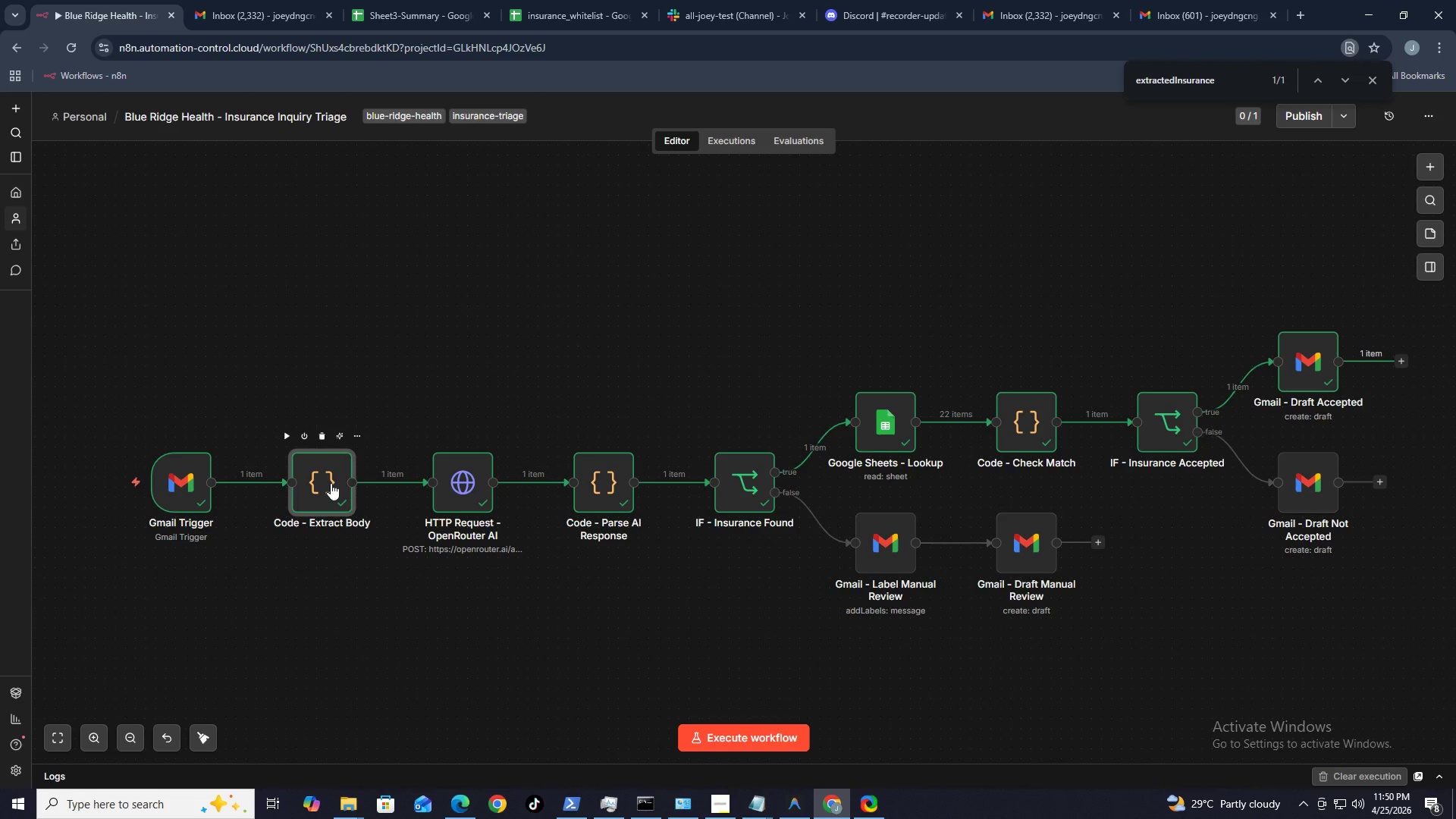 
triple_click([331, 483])
 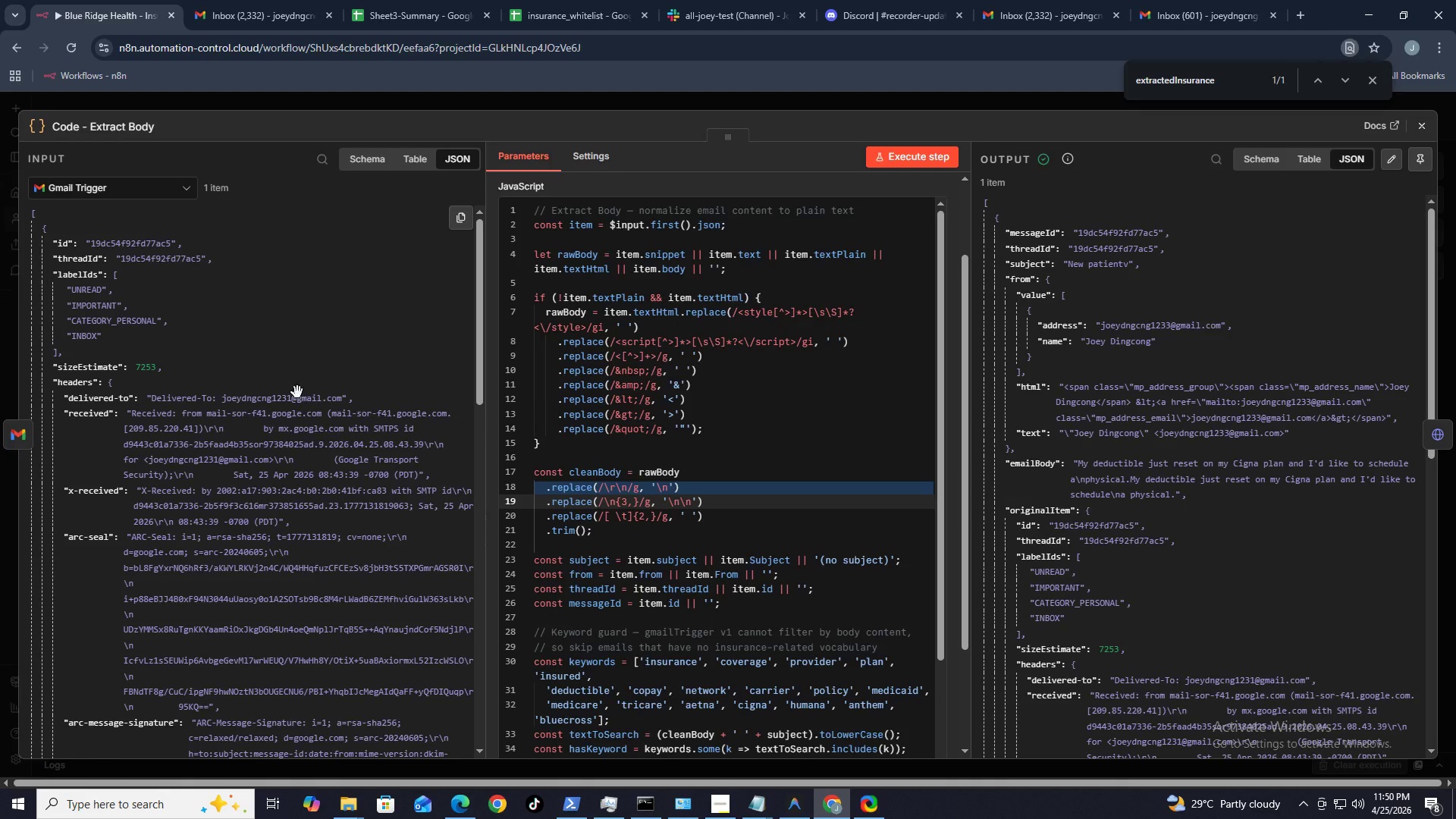 
triple_click([331, 483])
 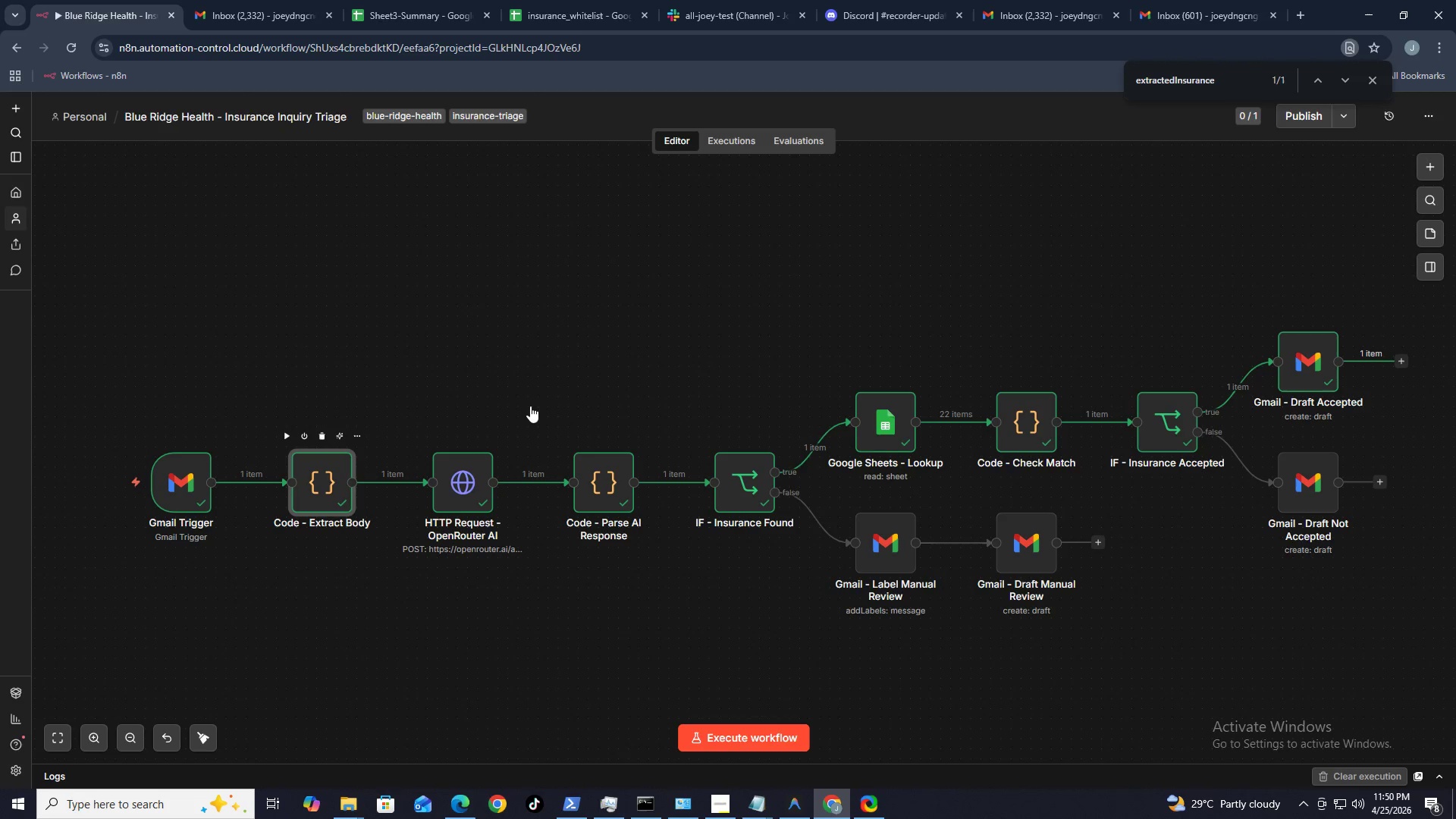 
wait(6.67)
 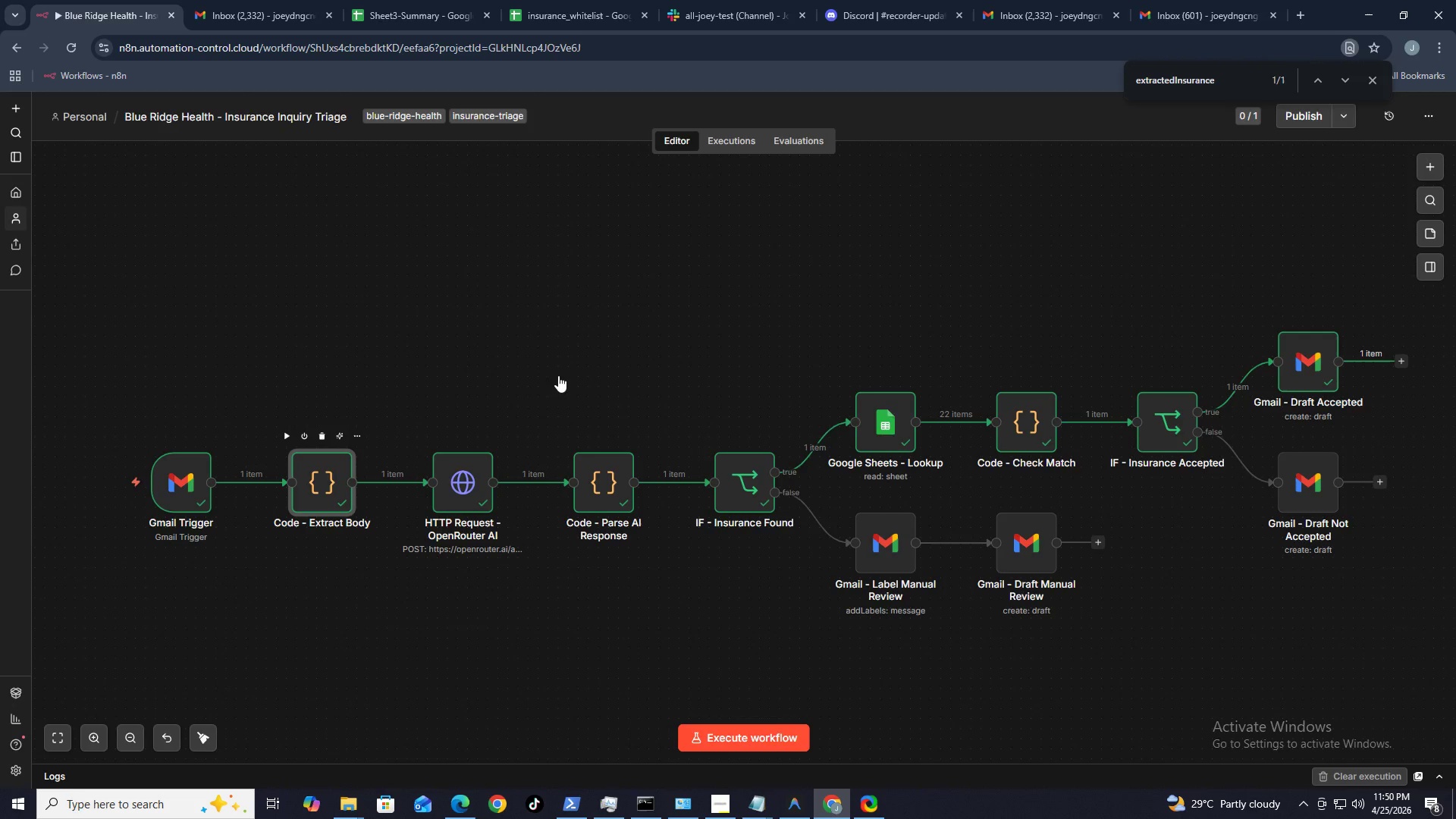 
scroll: coordinate [286, 501], scroll_direction: down, amount: 28.0
 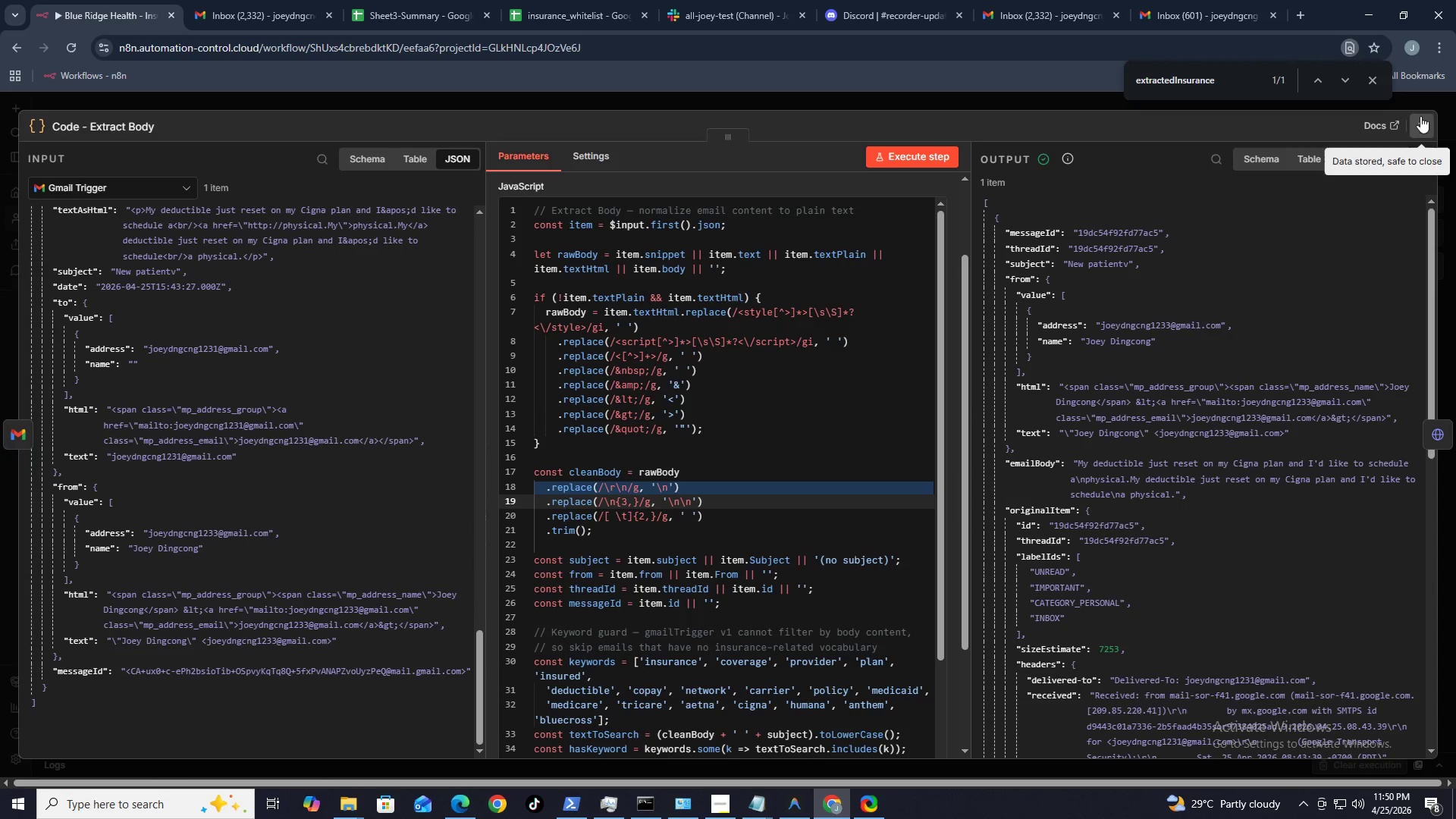 
left_click([1426, 119])
 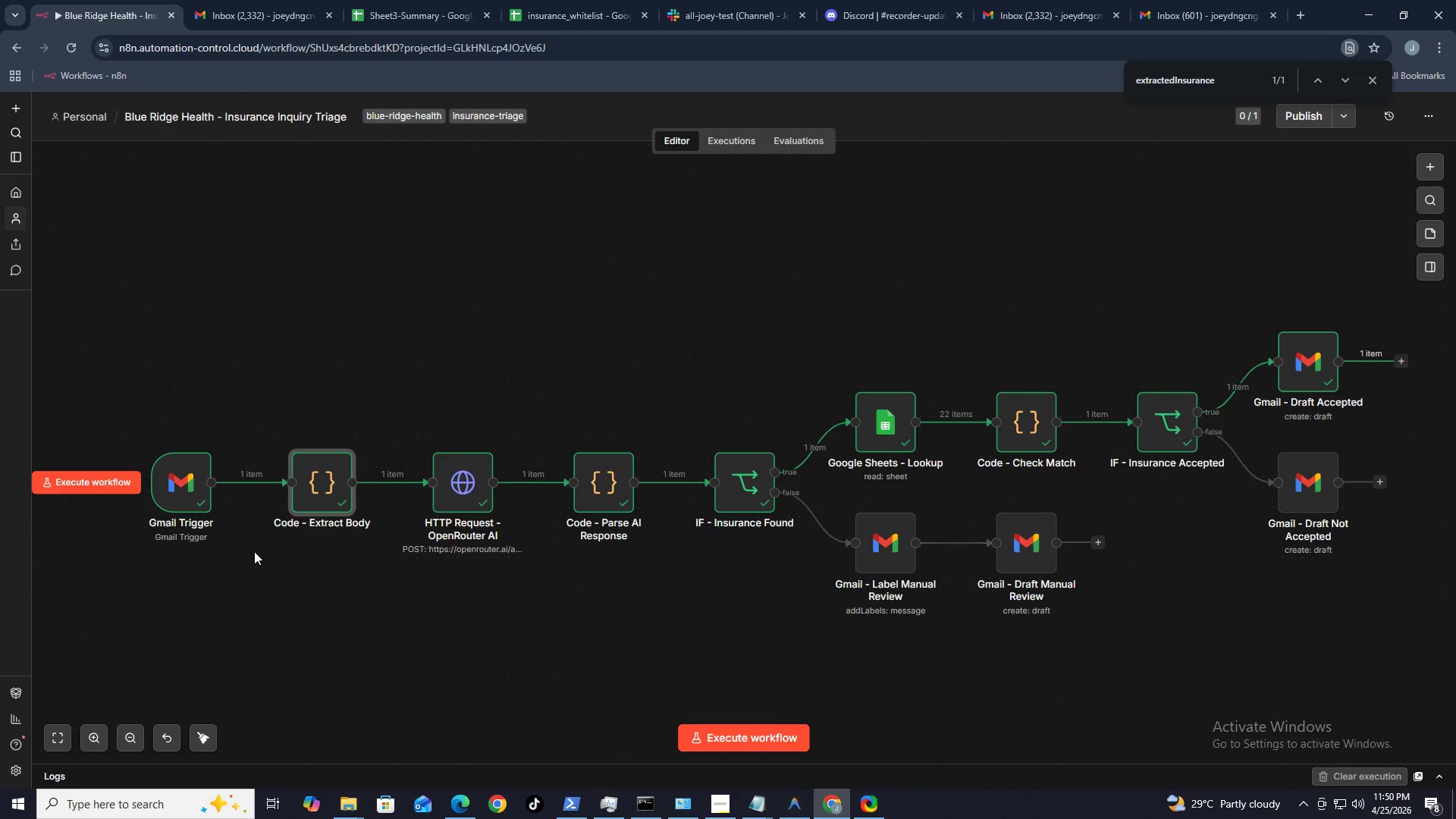 
hold_key(key=AltLeft, duration=25.8)
 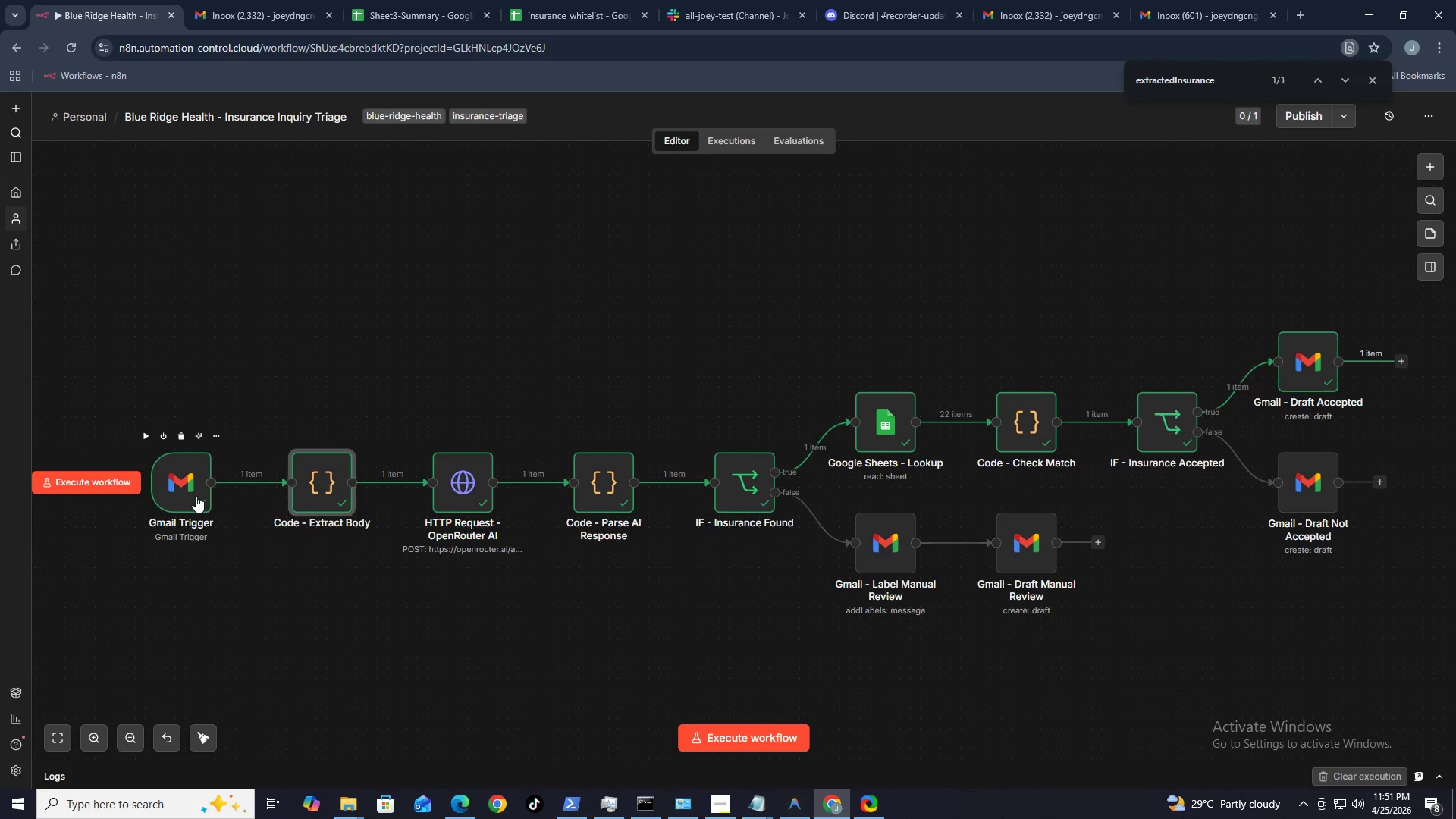 
double_click([195, 497])
 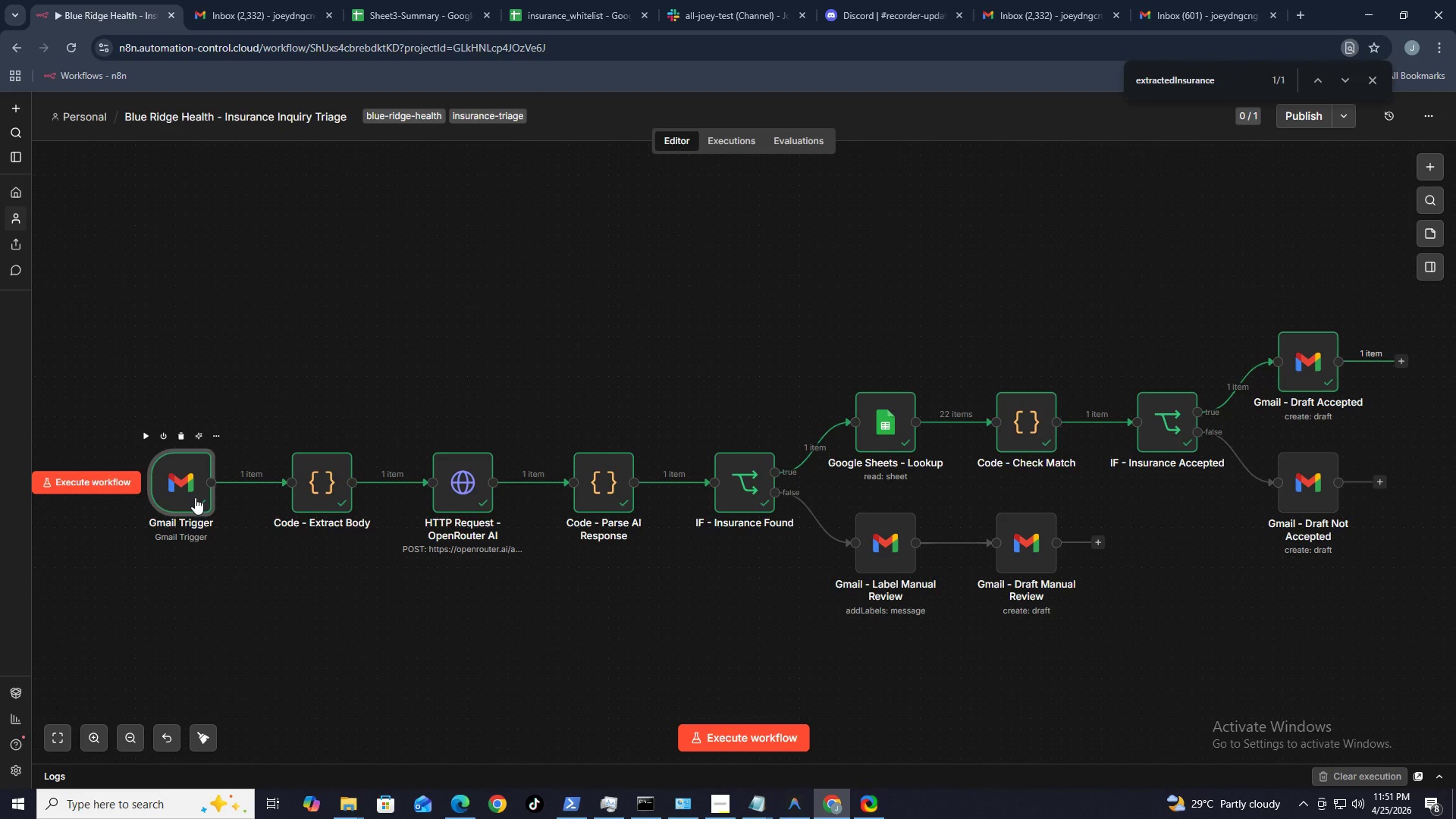 
triple_click([195, 497])
 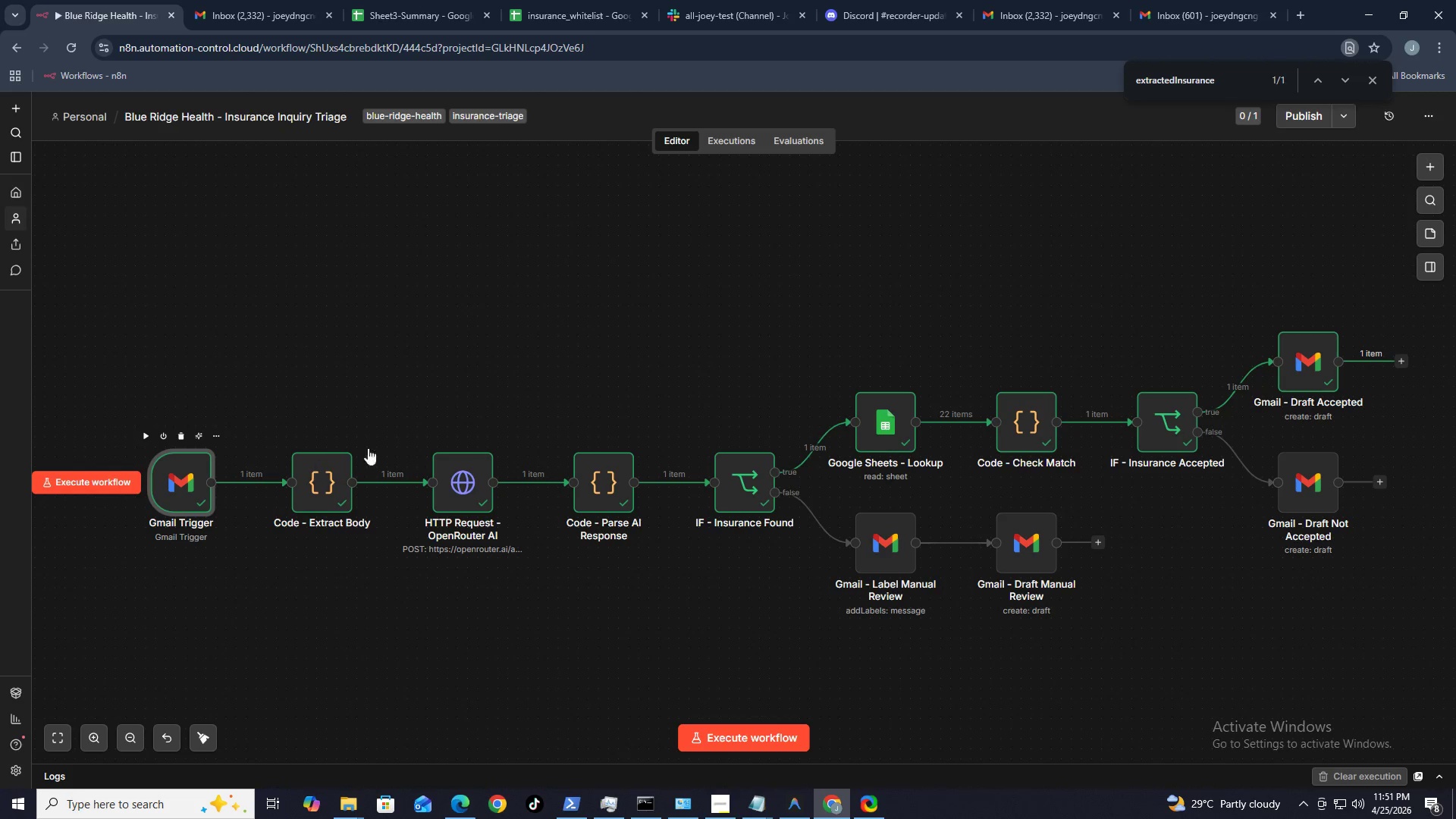 
triple_click([195, 497])
 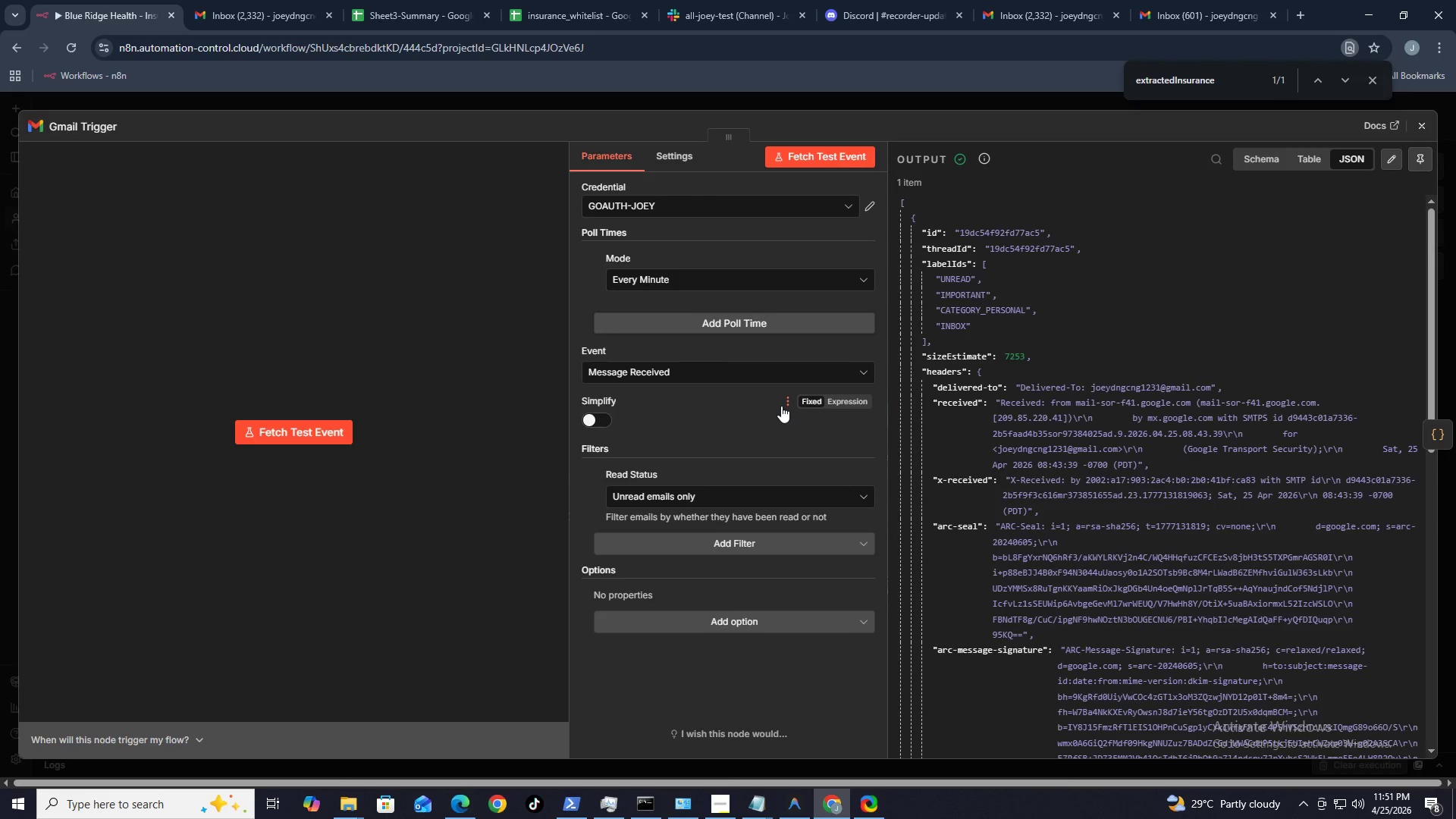 
left_click([707, 485])
 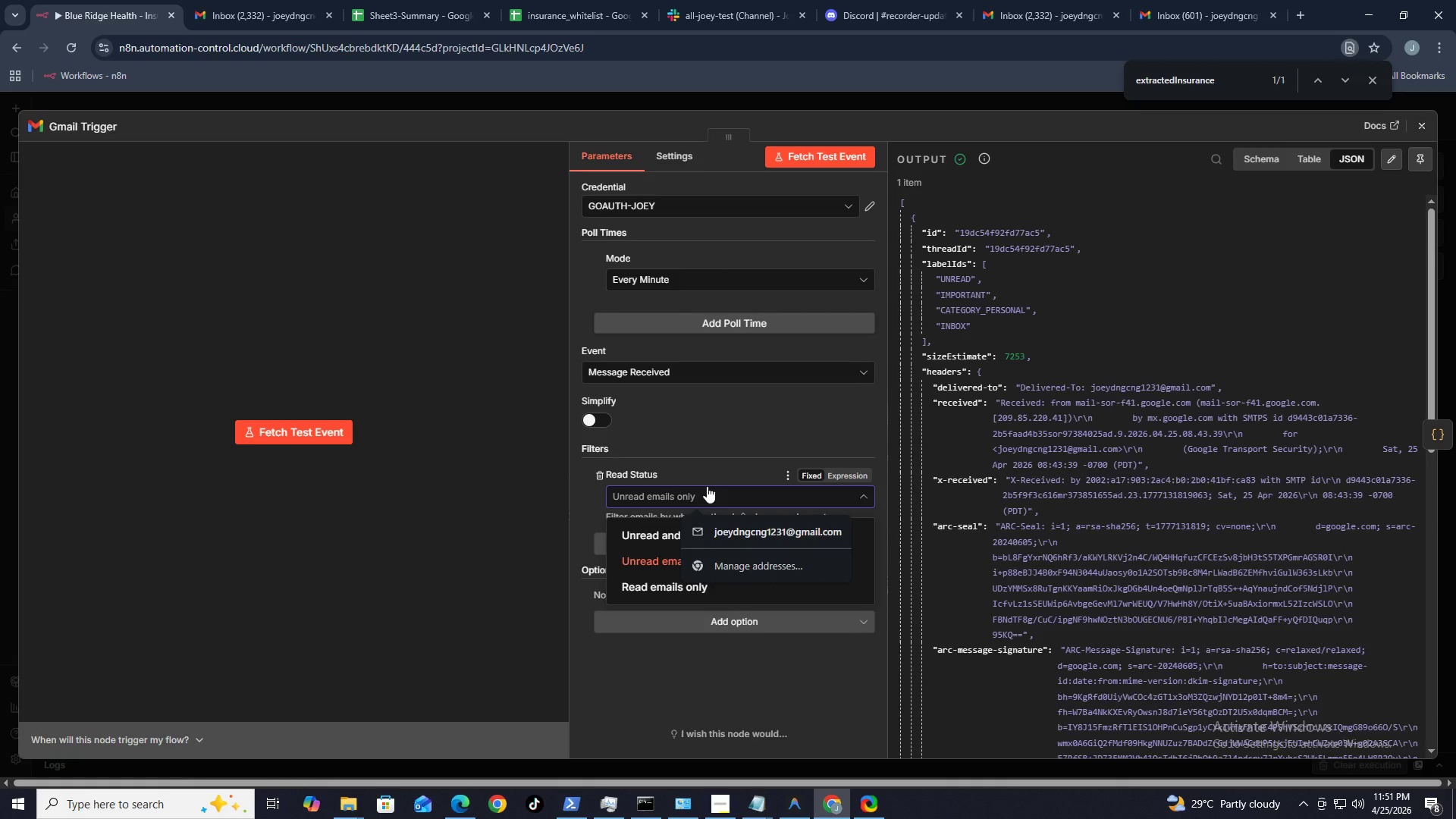 
left_click([709, 487])
 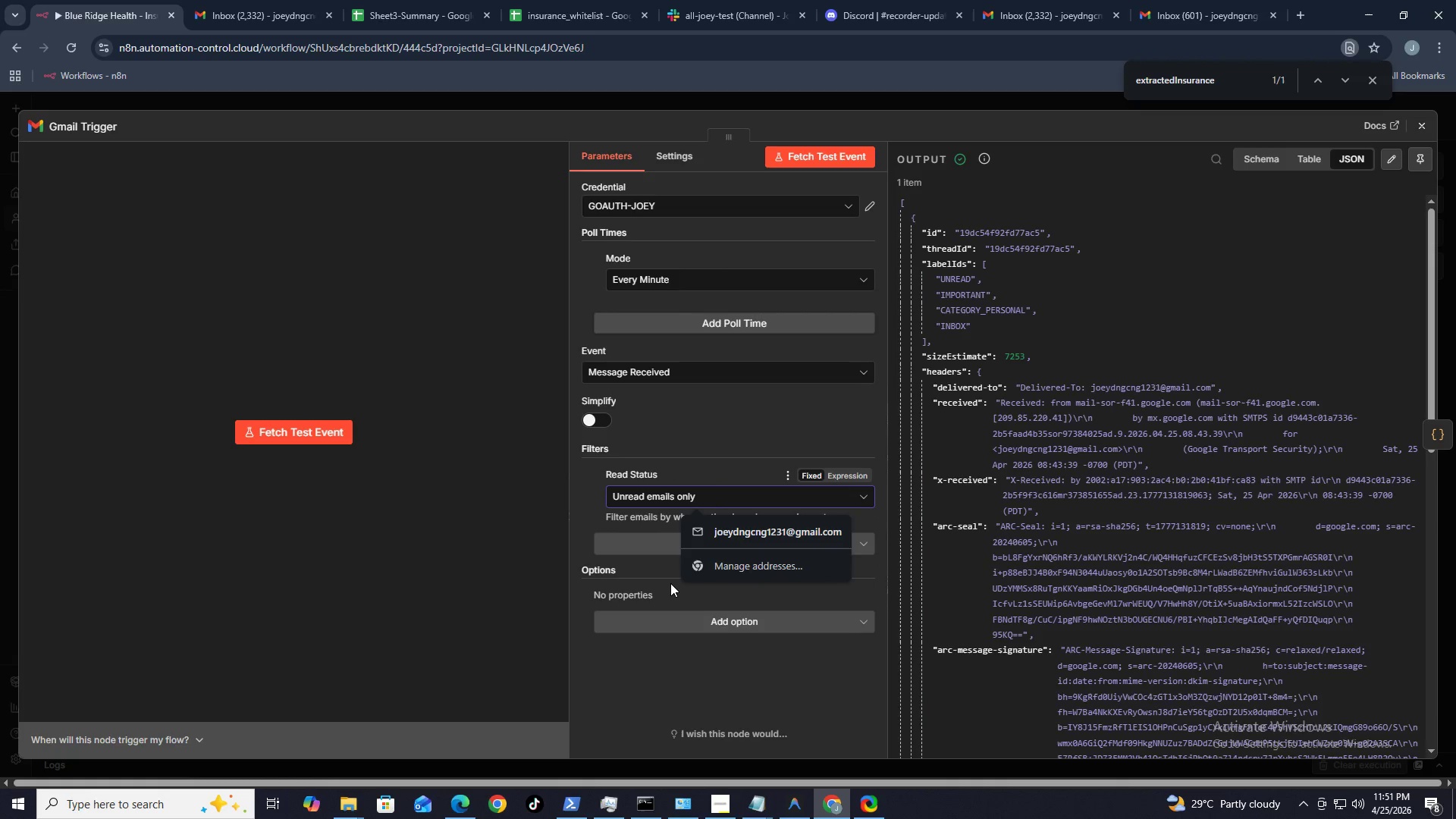 
left_click([667, 571])
 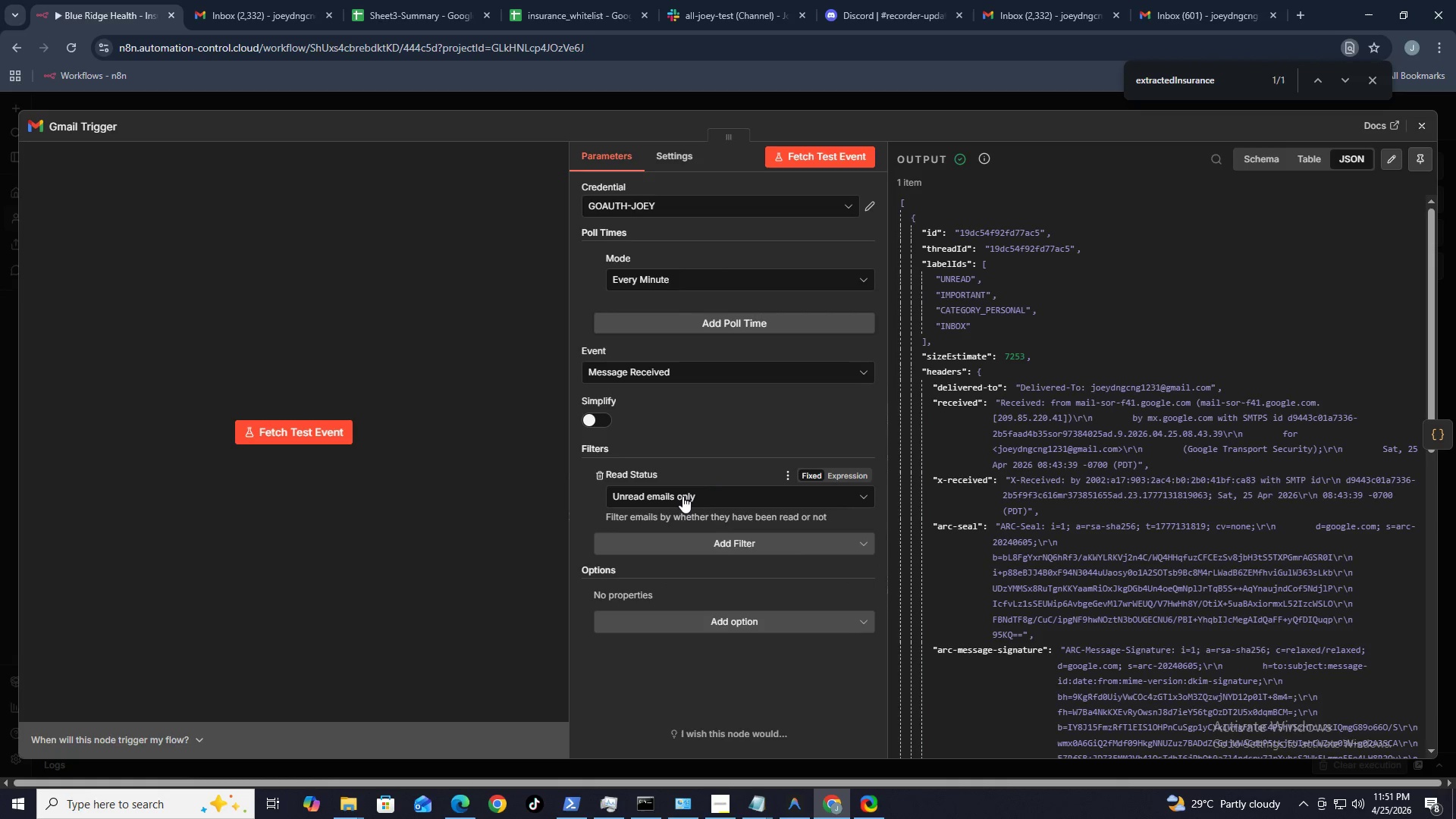 
left_click([685, 497])
 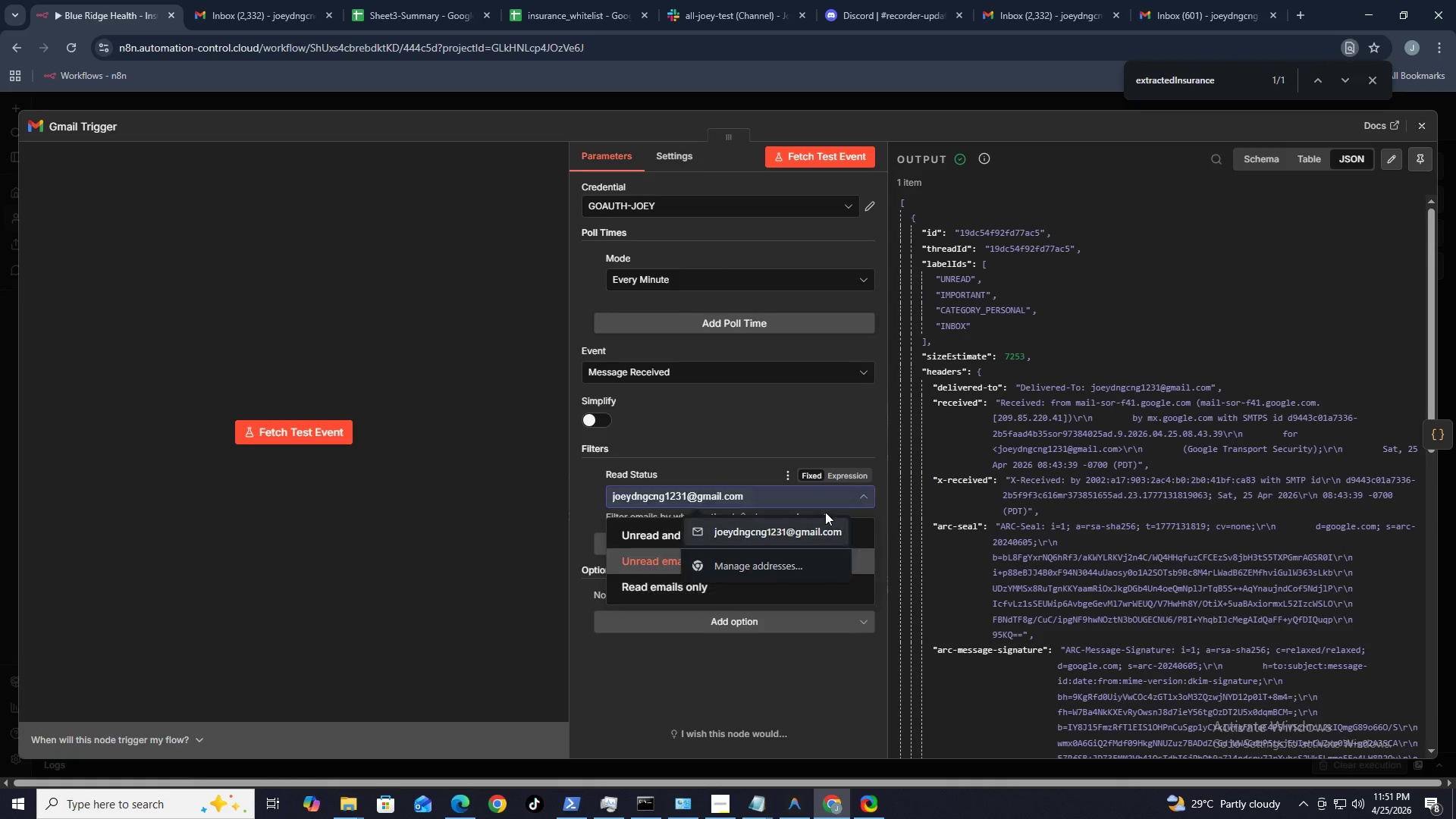 
left_click([692, 428])
 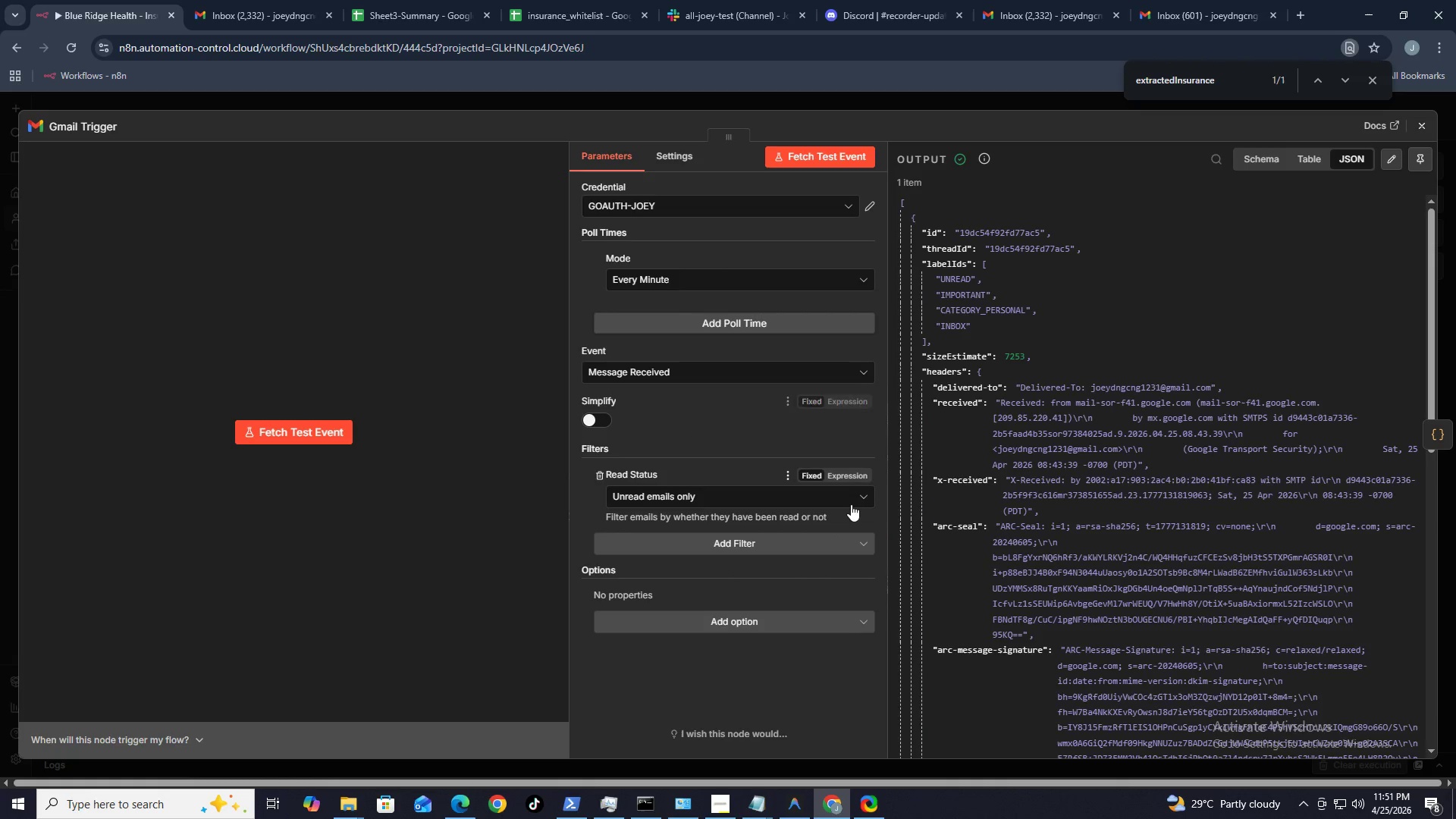 
left_click([858, 503])
 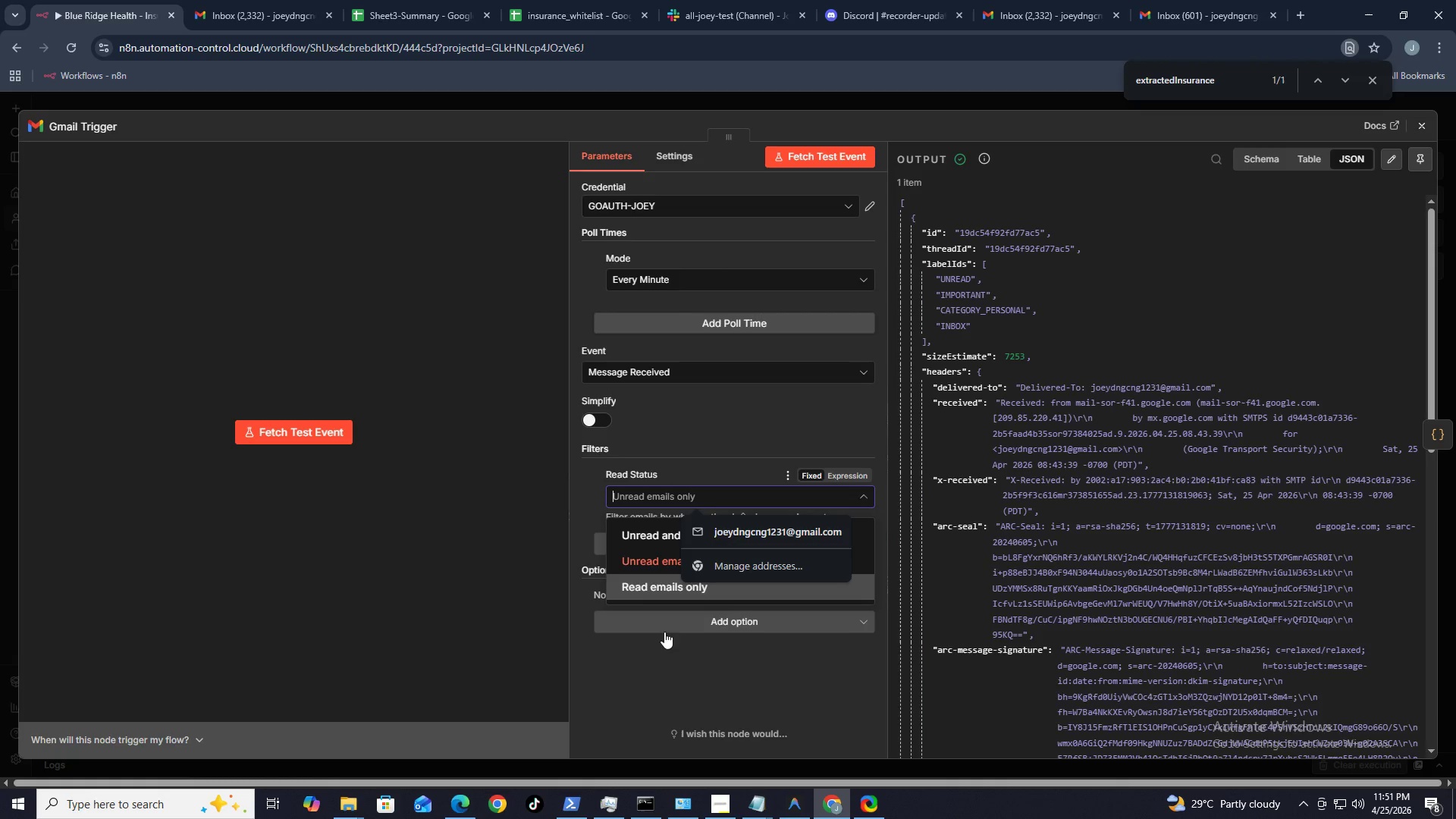 
wait(10.59)
 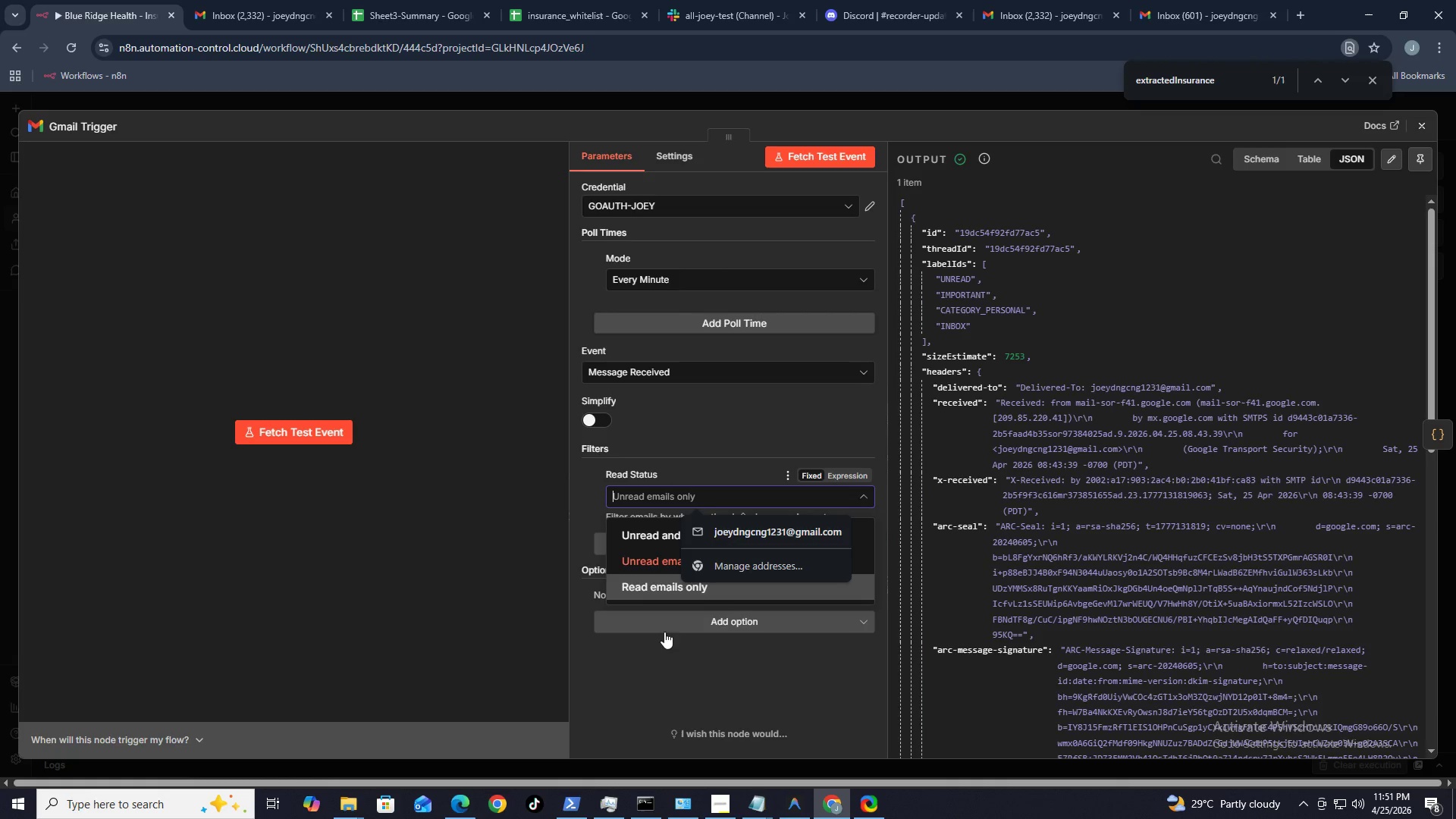 
right_click([740, 444])
 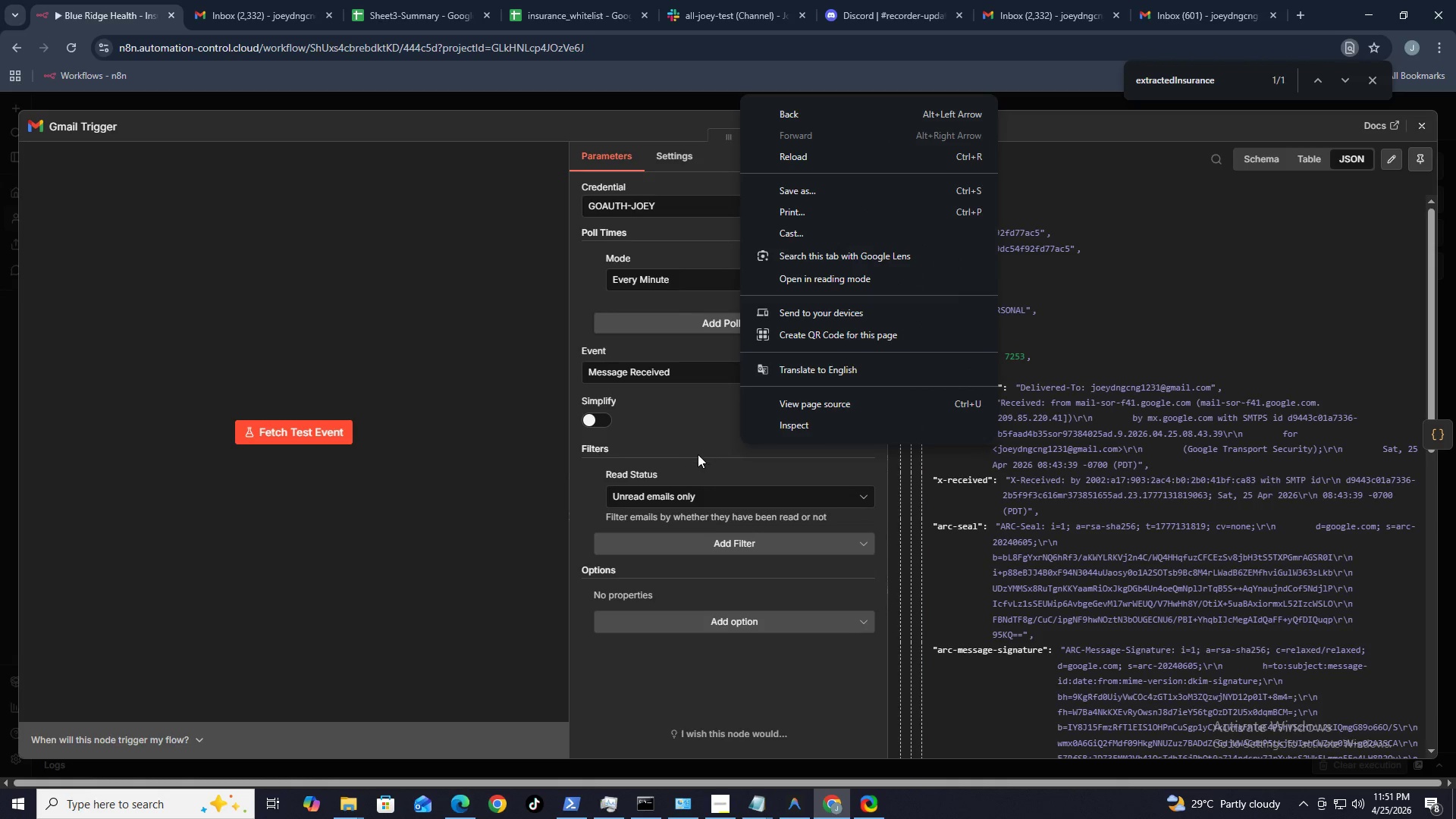 
left_click([704, 453])
 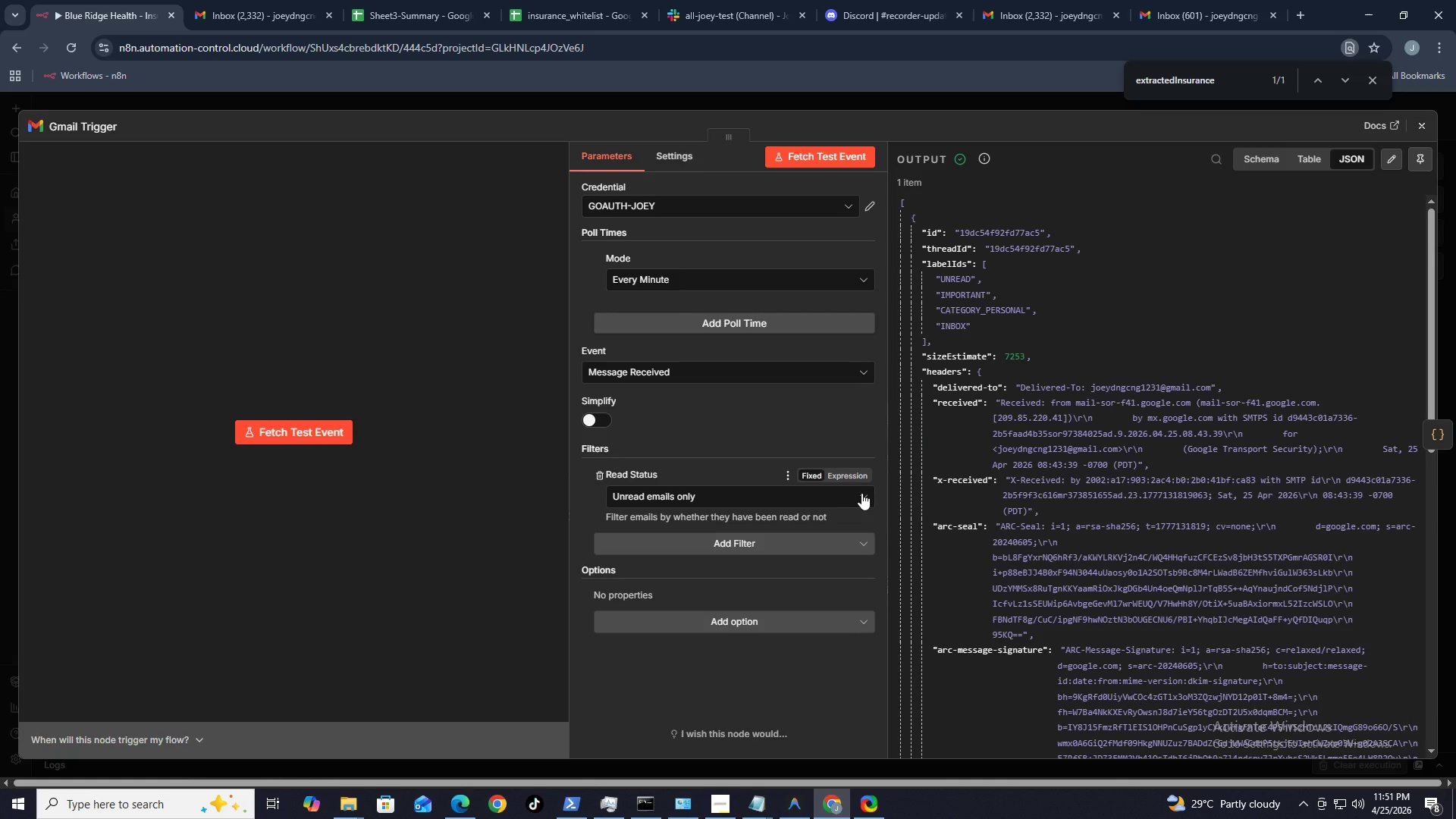 
left_click([865, 495])
 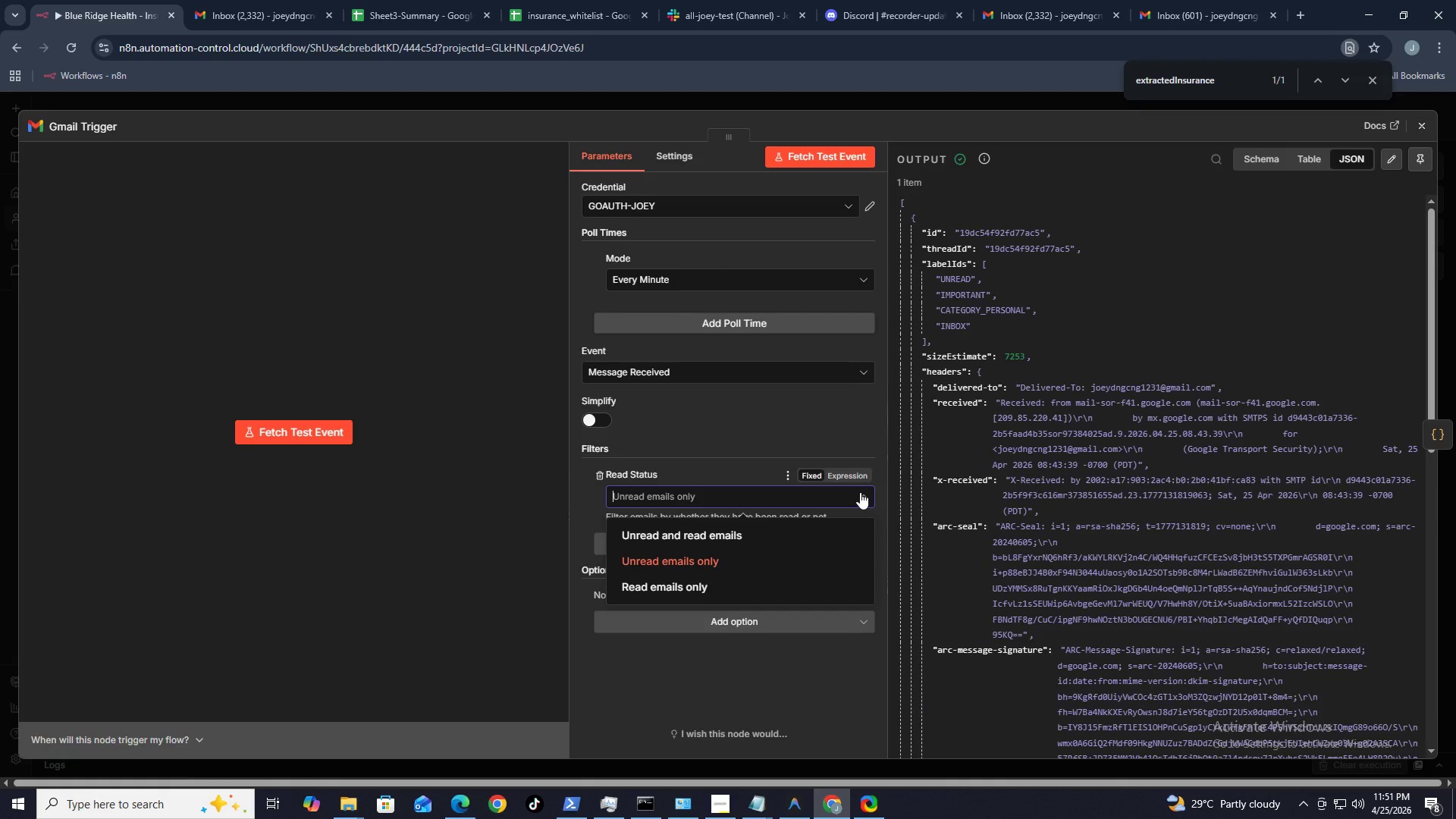 
left_click([725, 431])
 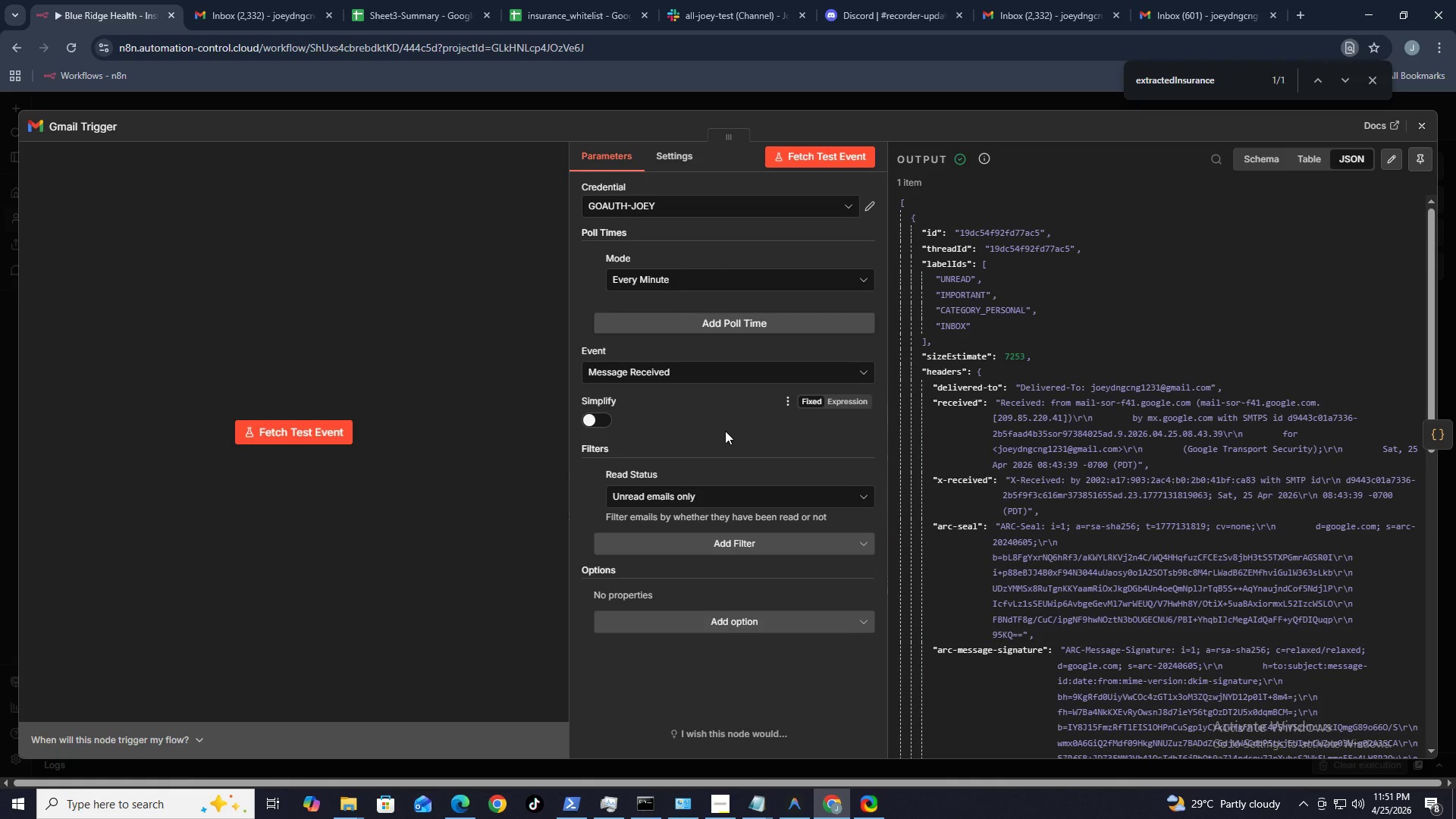 
hold_key(key=AltLeft, duration=26.89)
 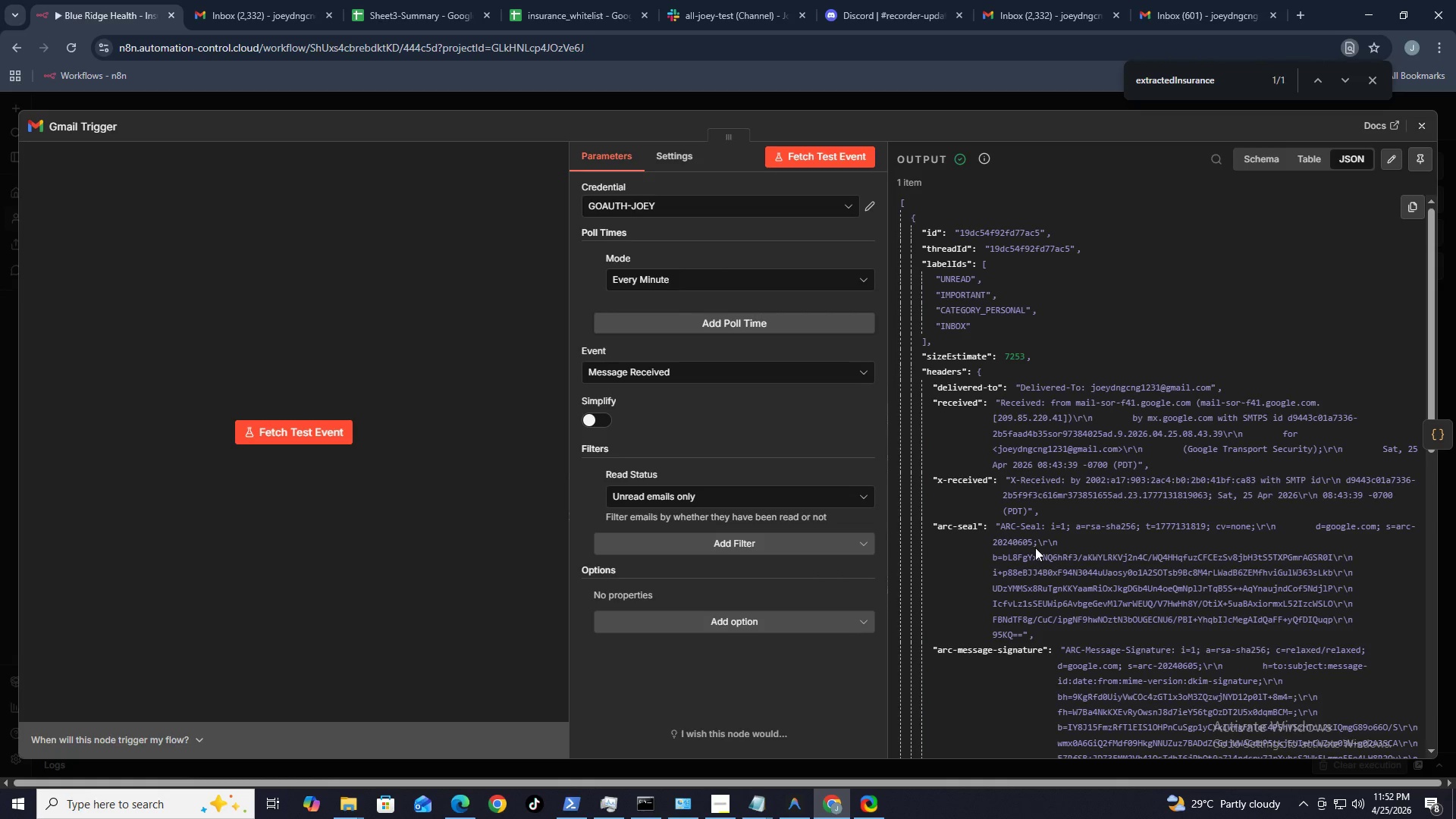 
double_click([1037, 548])
 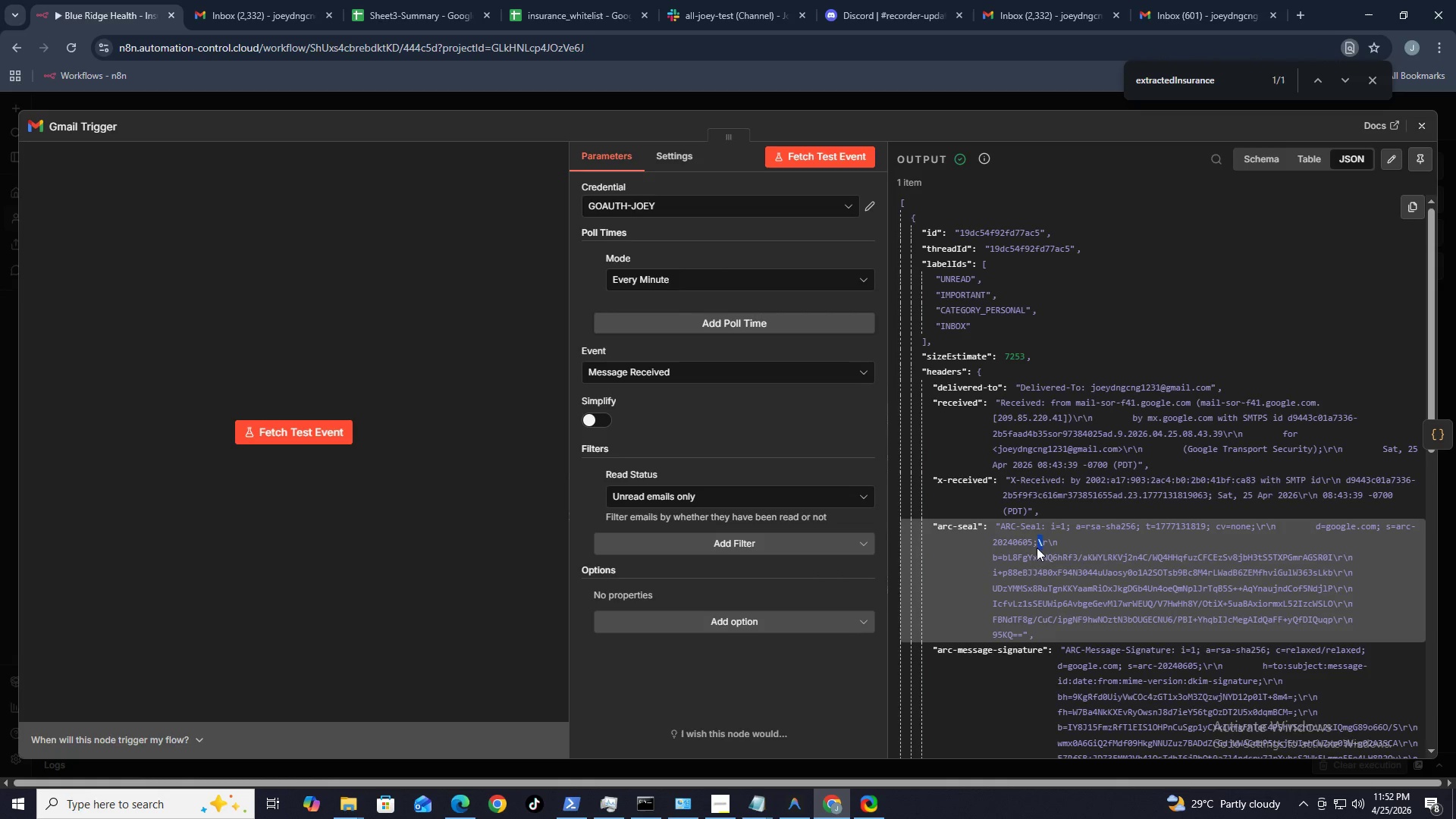 
triple_click([1037, 548])
 